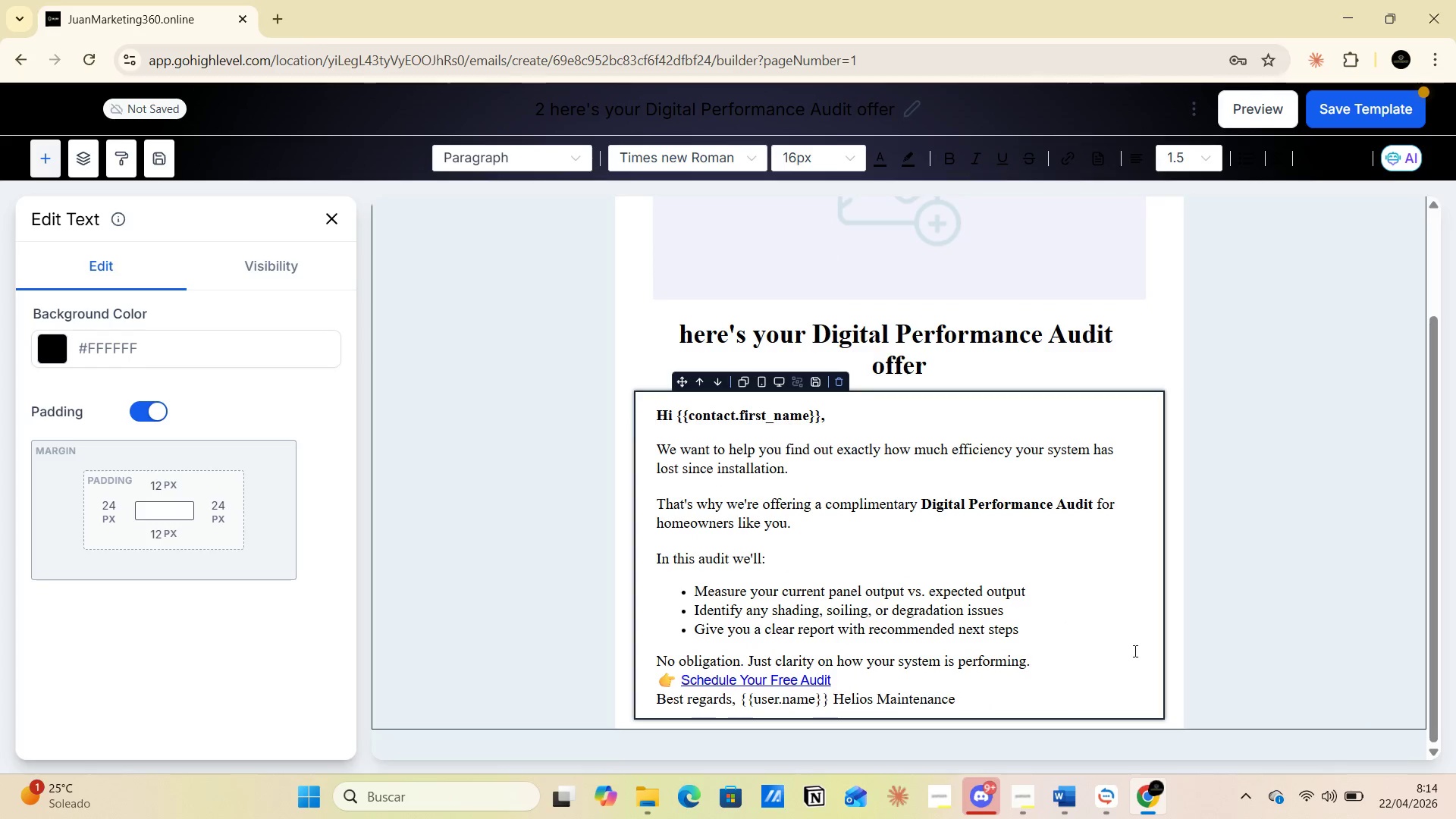 
key(Enter)
 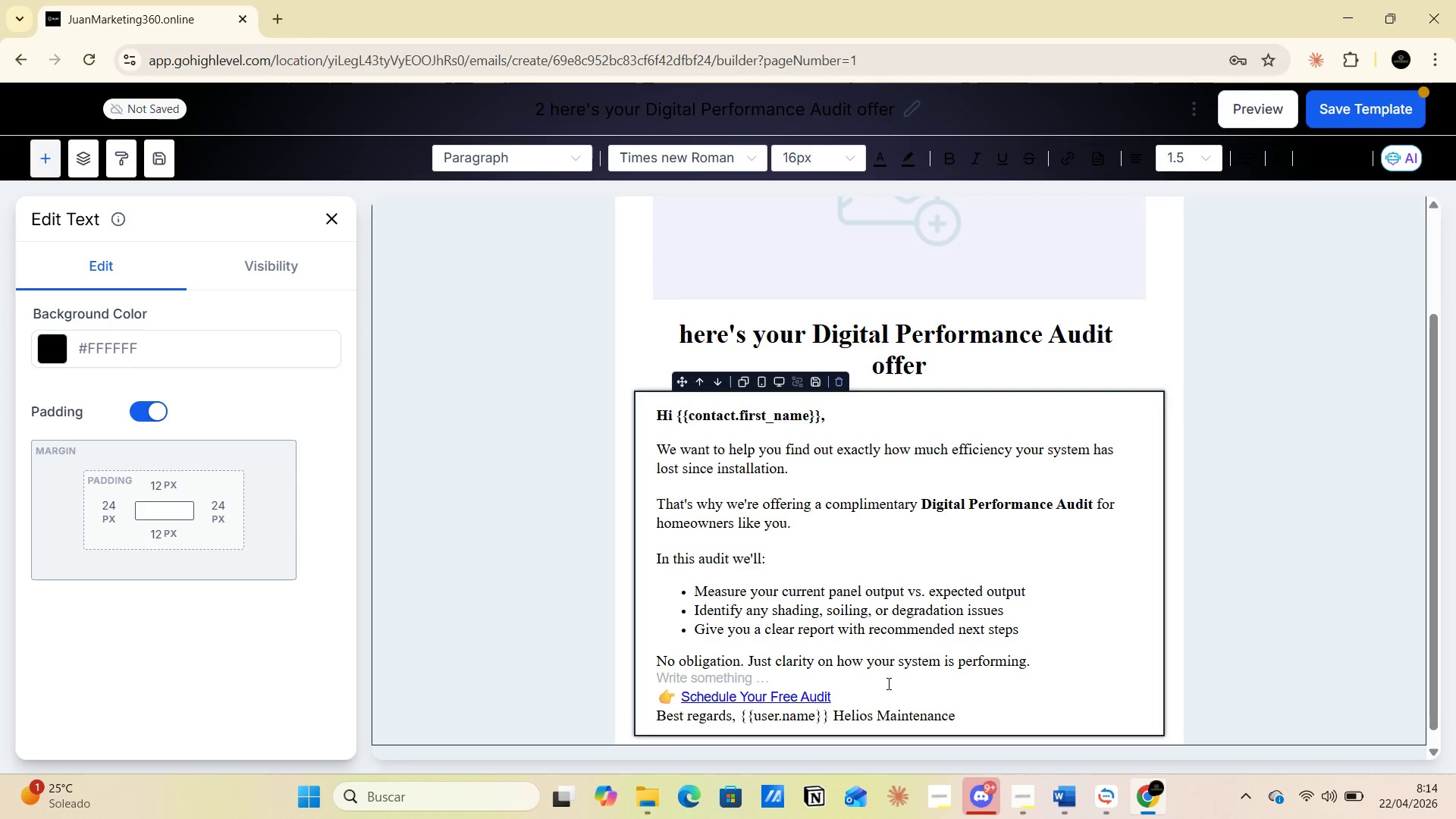 
left_click([882, 694])
 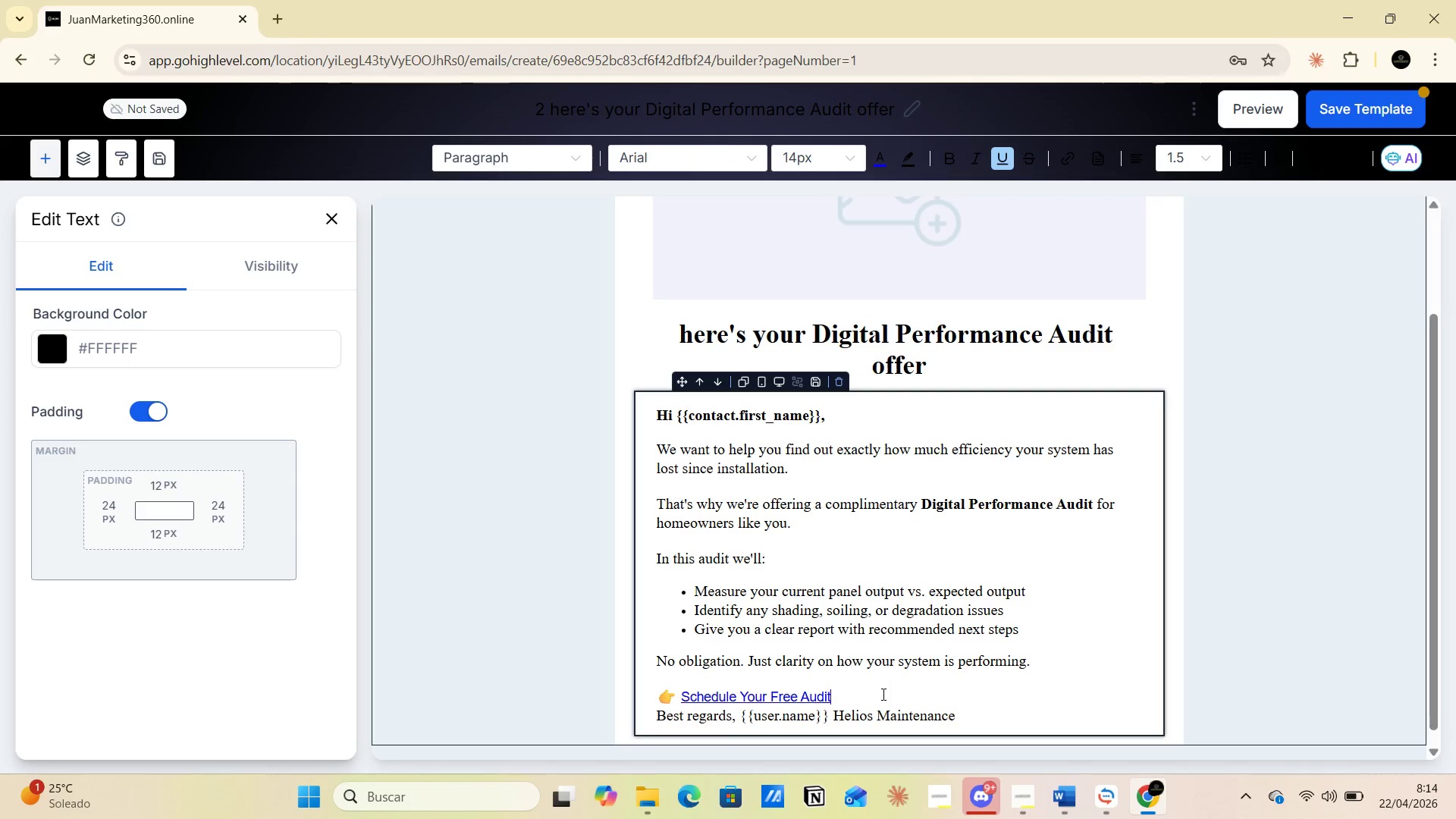 
key(Enter)
 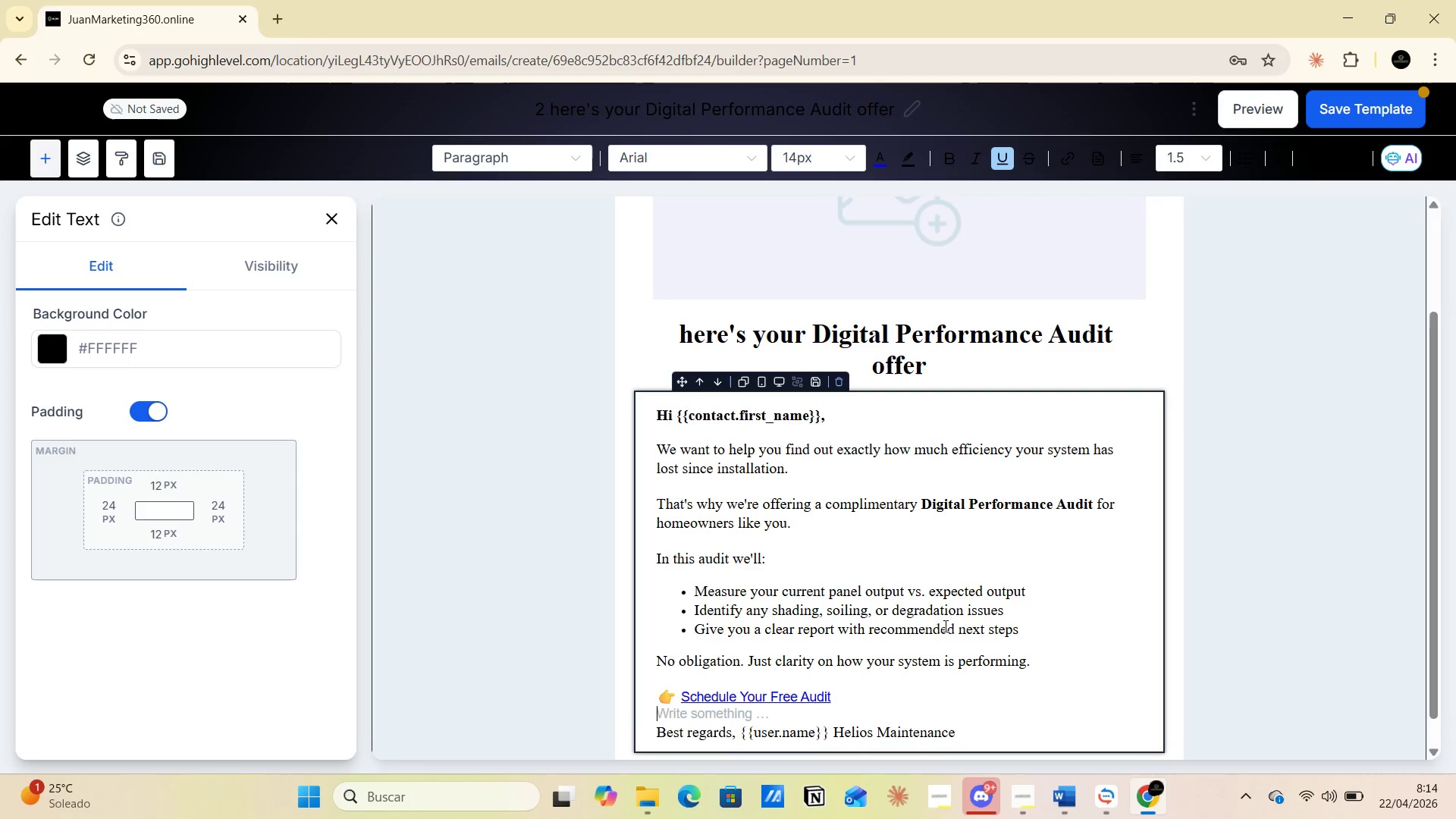 
scroll: coordinate [964, 601], scroll_direction: up, amount: 3.0
 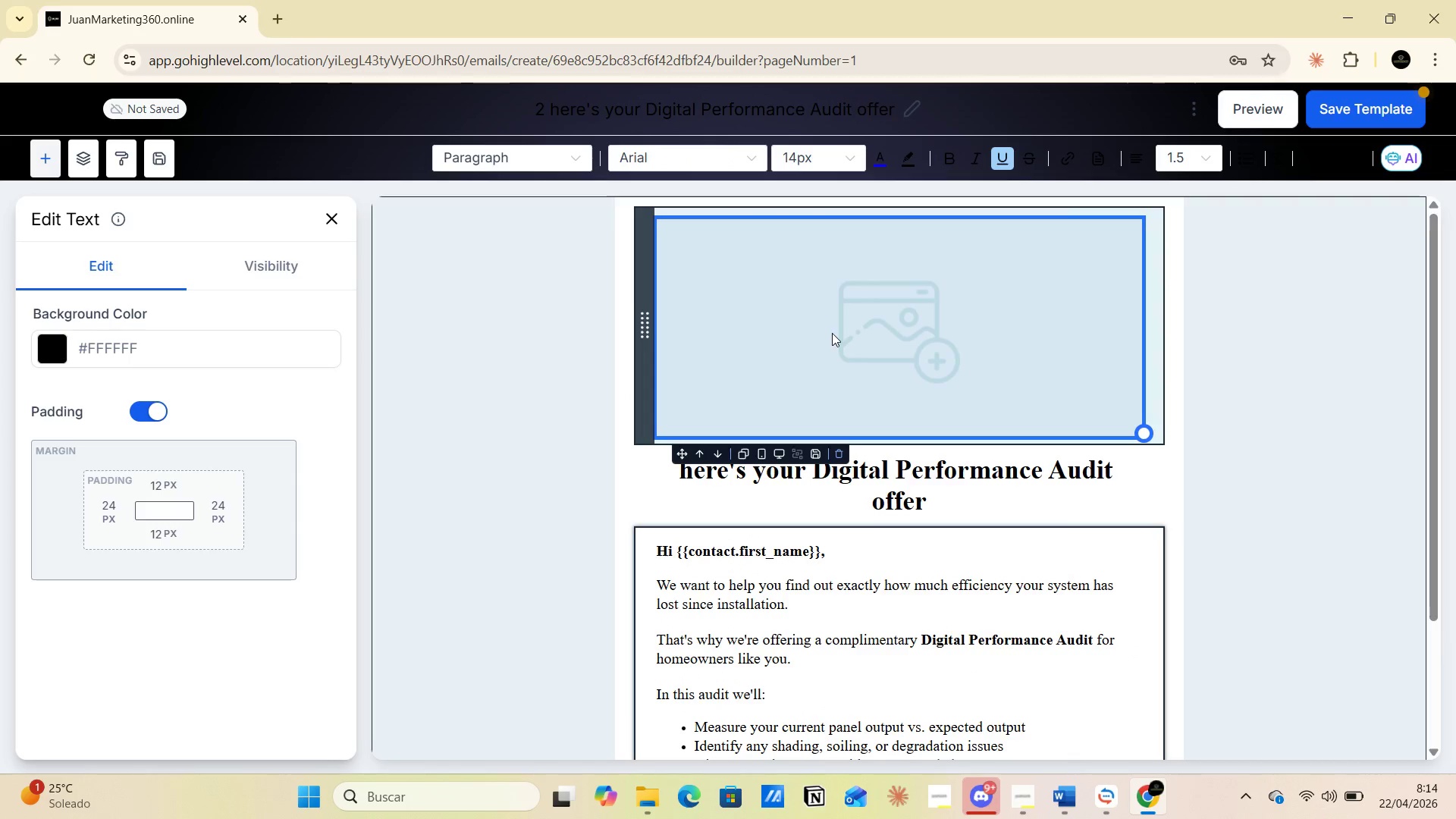 
left_click([836, 327])
 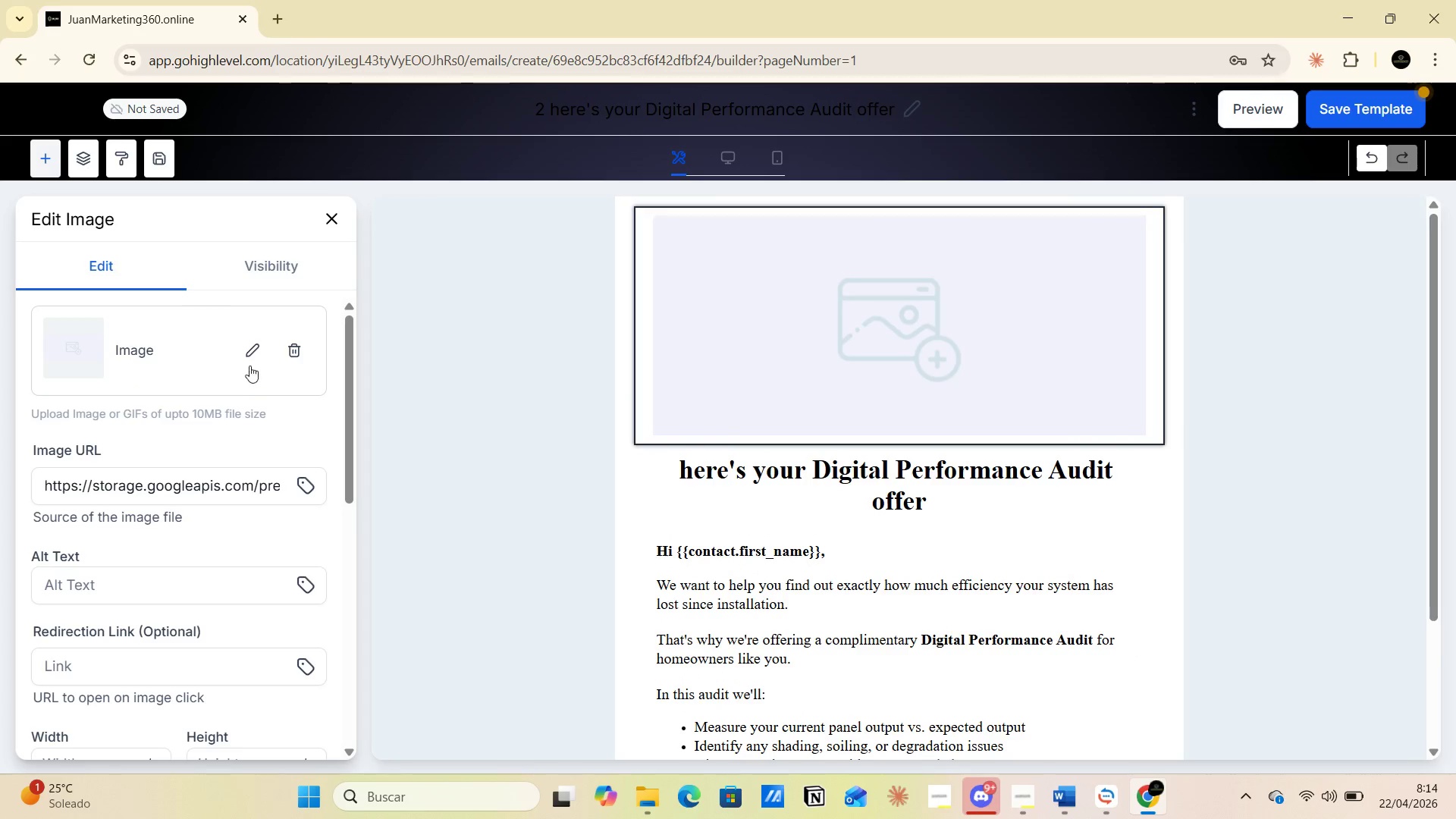 
left_click([252, 356])
 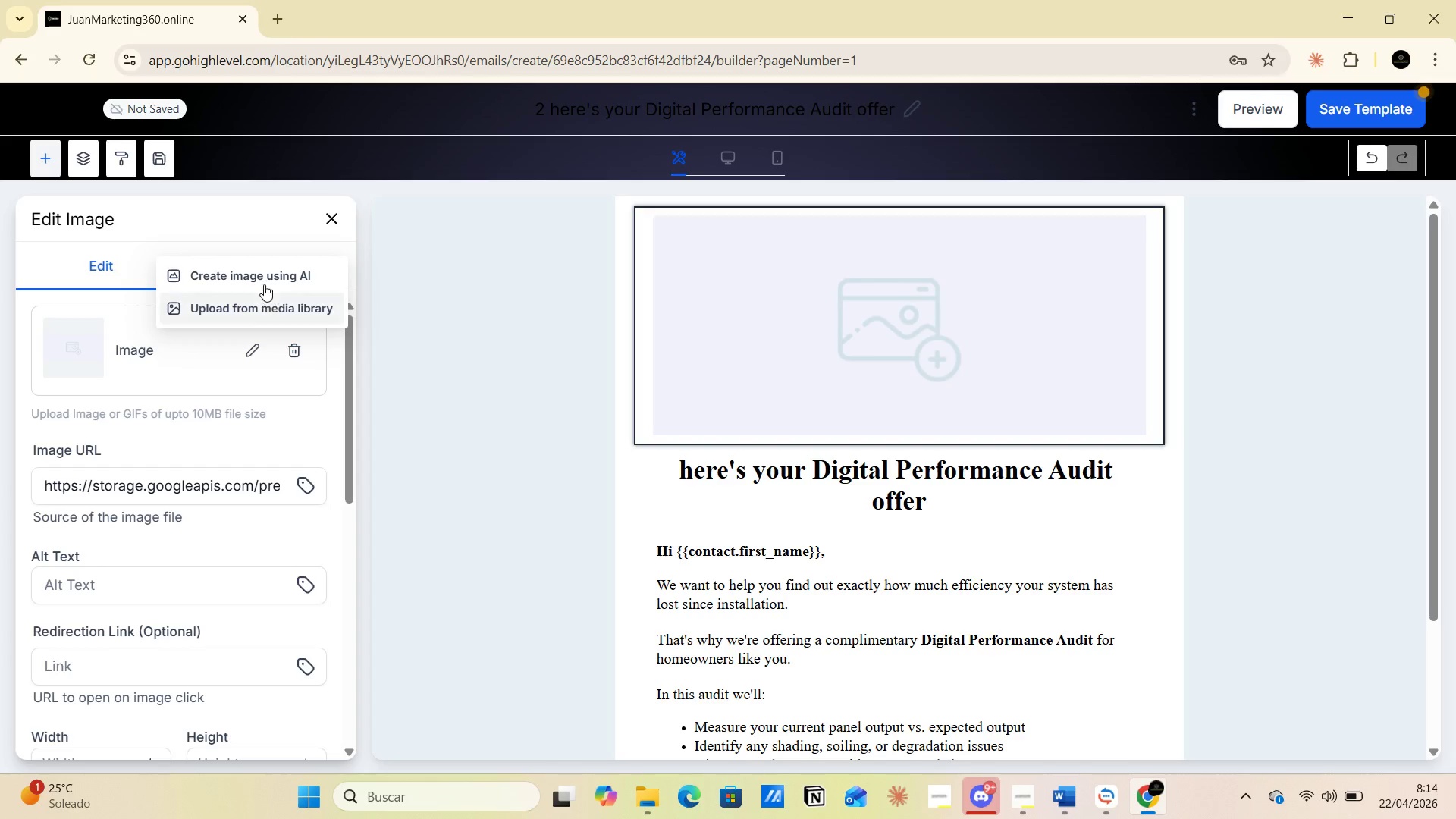 
left_click([263, 278])
 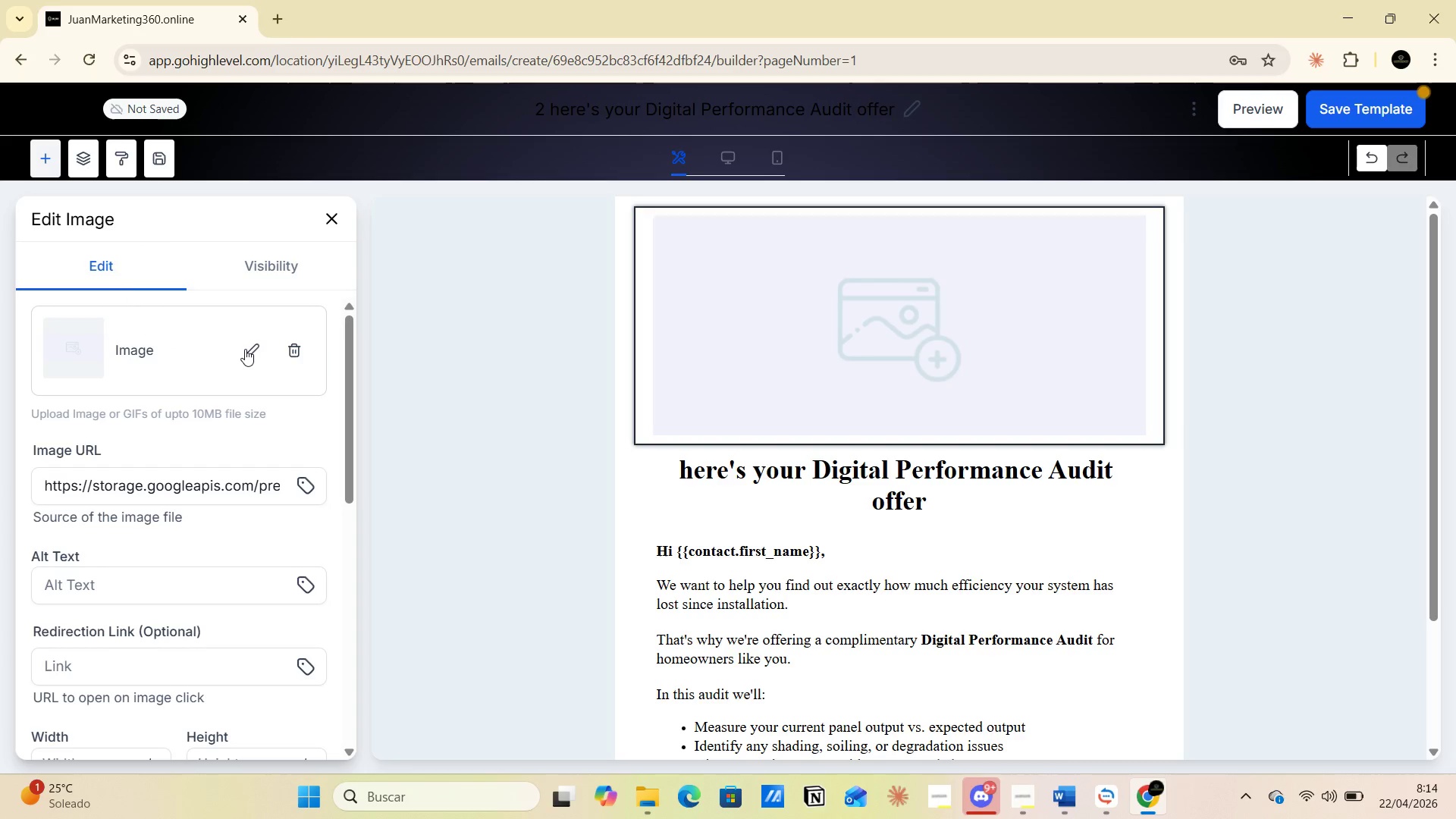 
left_click([253, 355])
 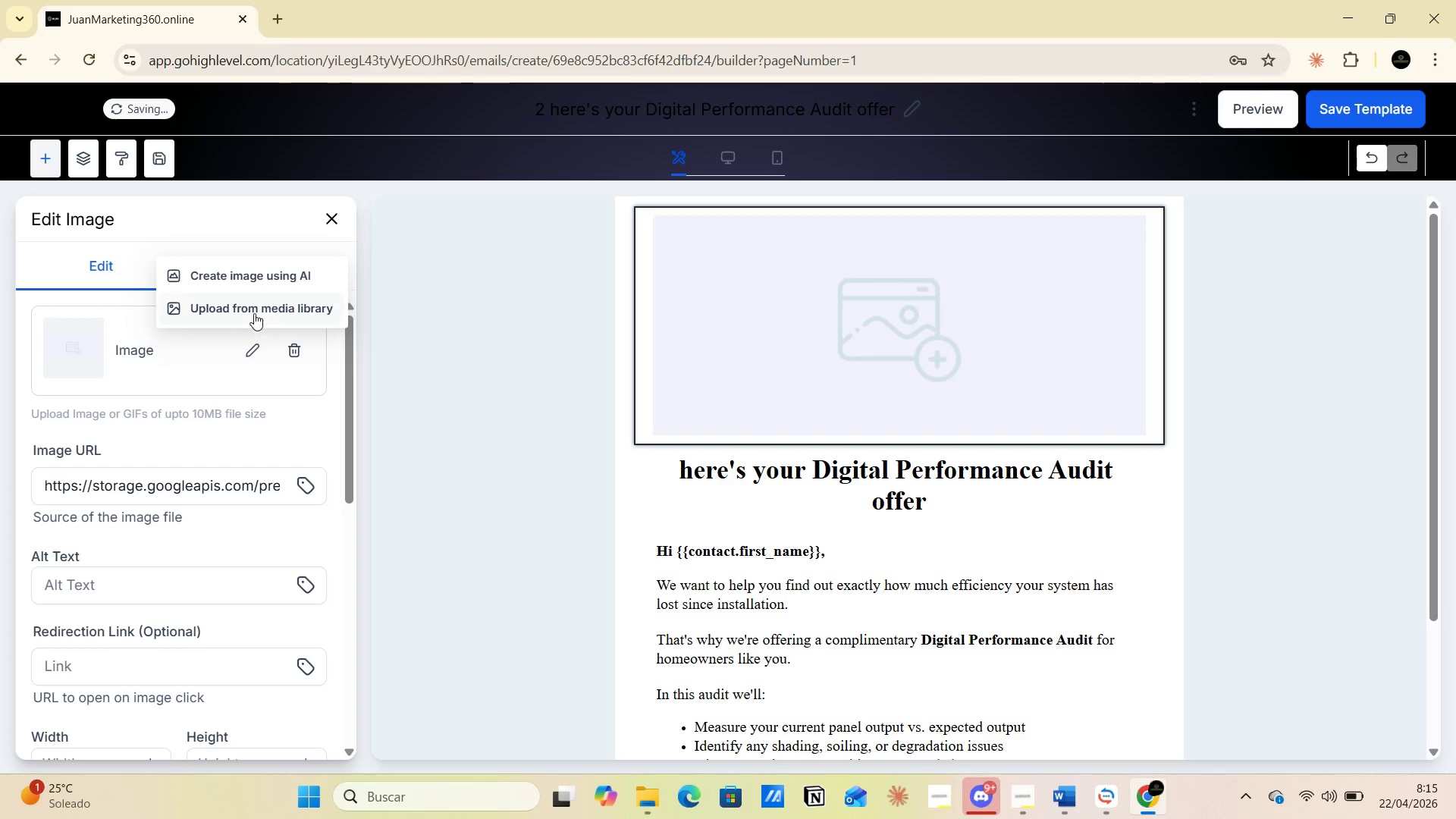 
left_click([254, 309])
 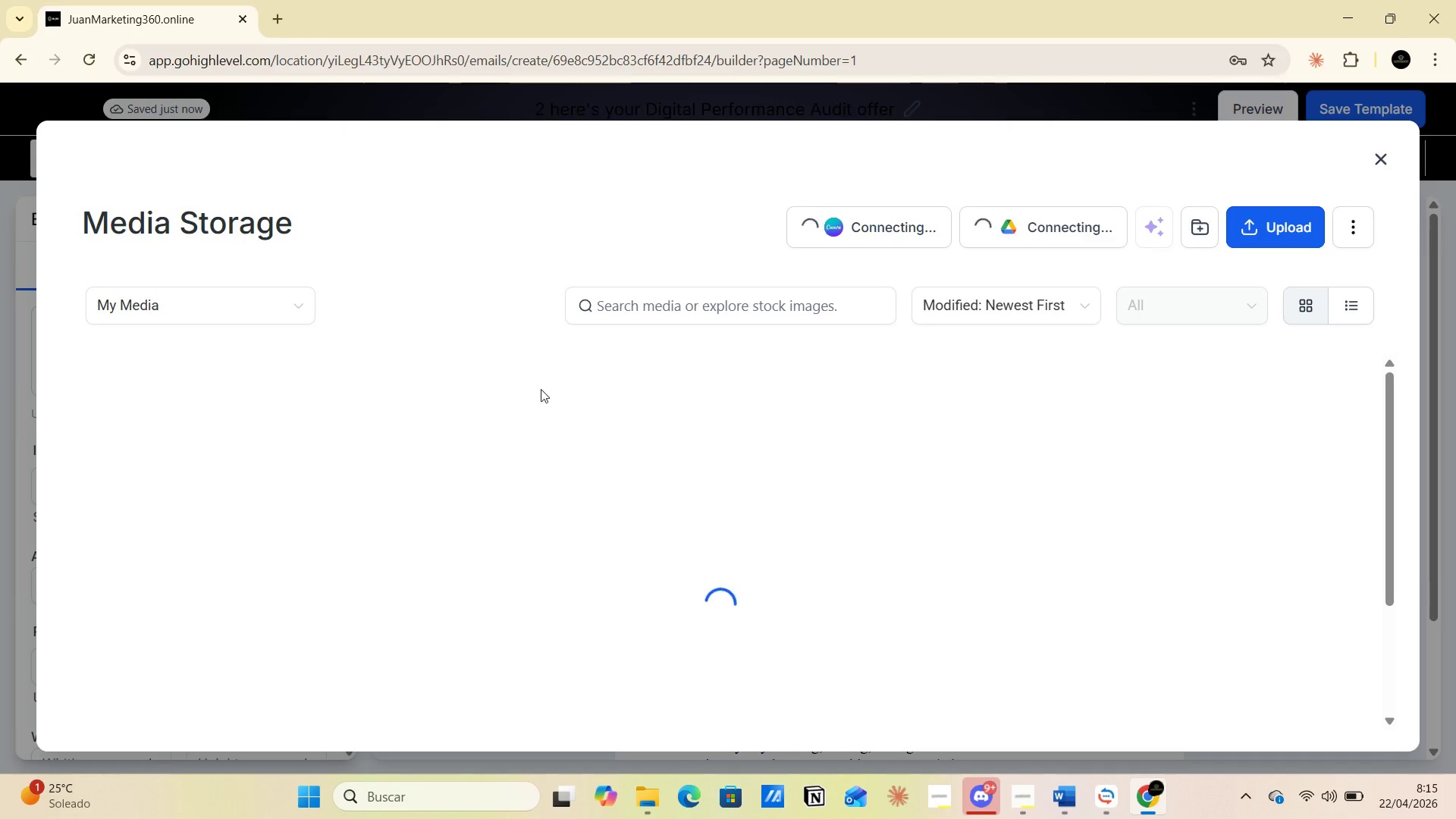 
mouse_move([284, 315])
 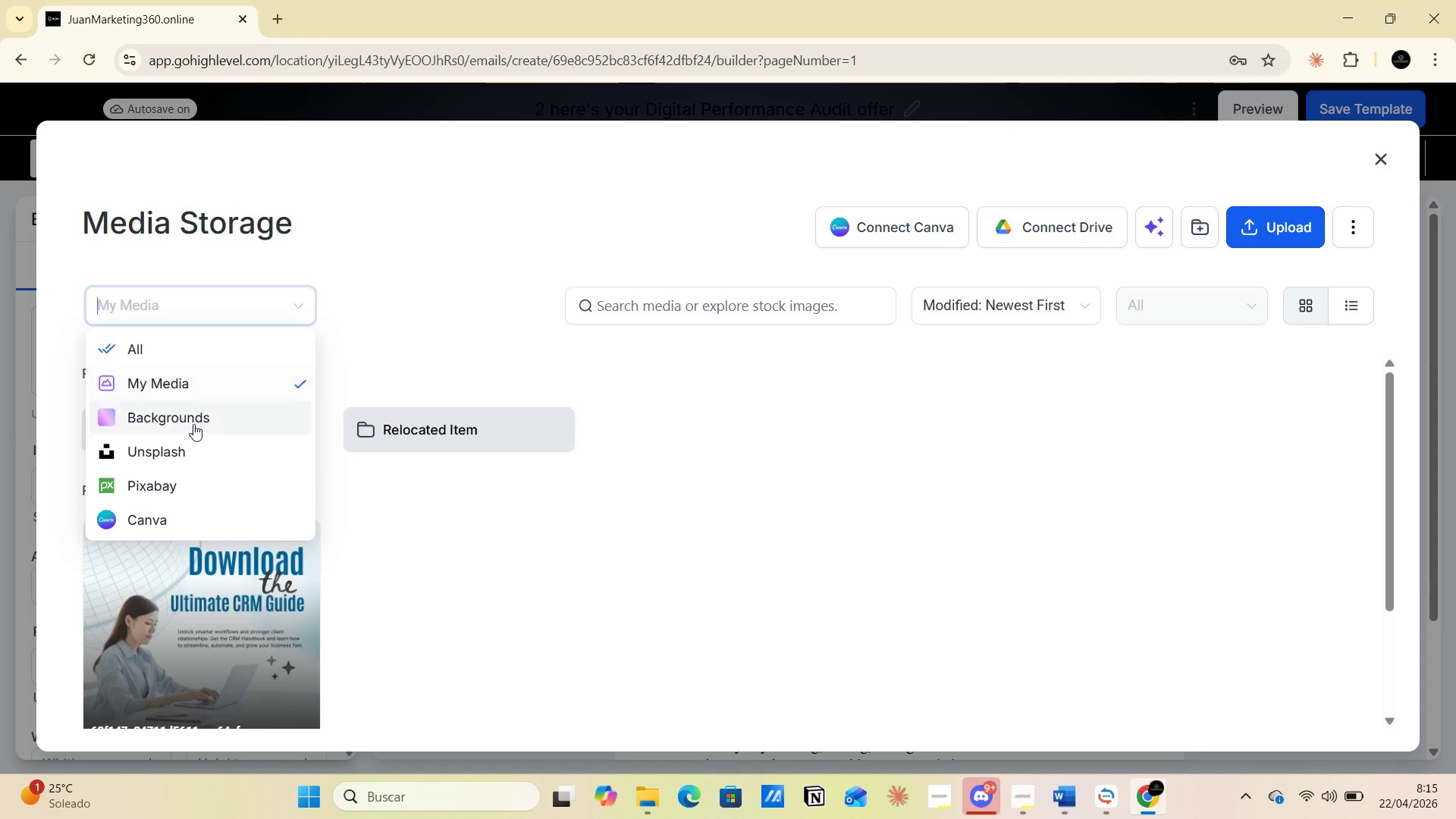 
left_click([193, 424])
 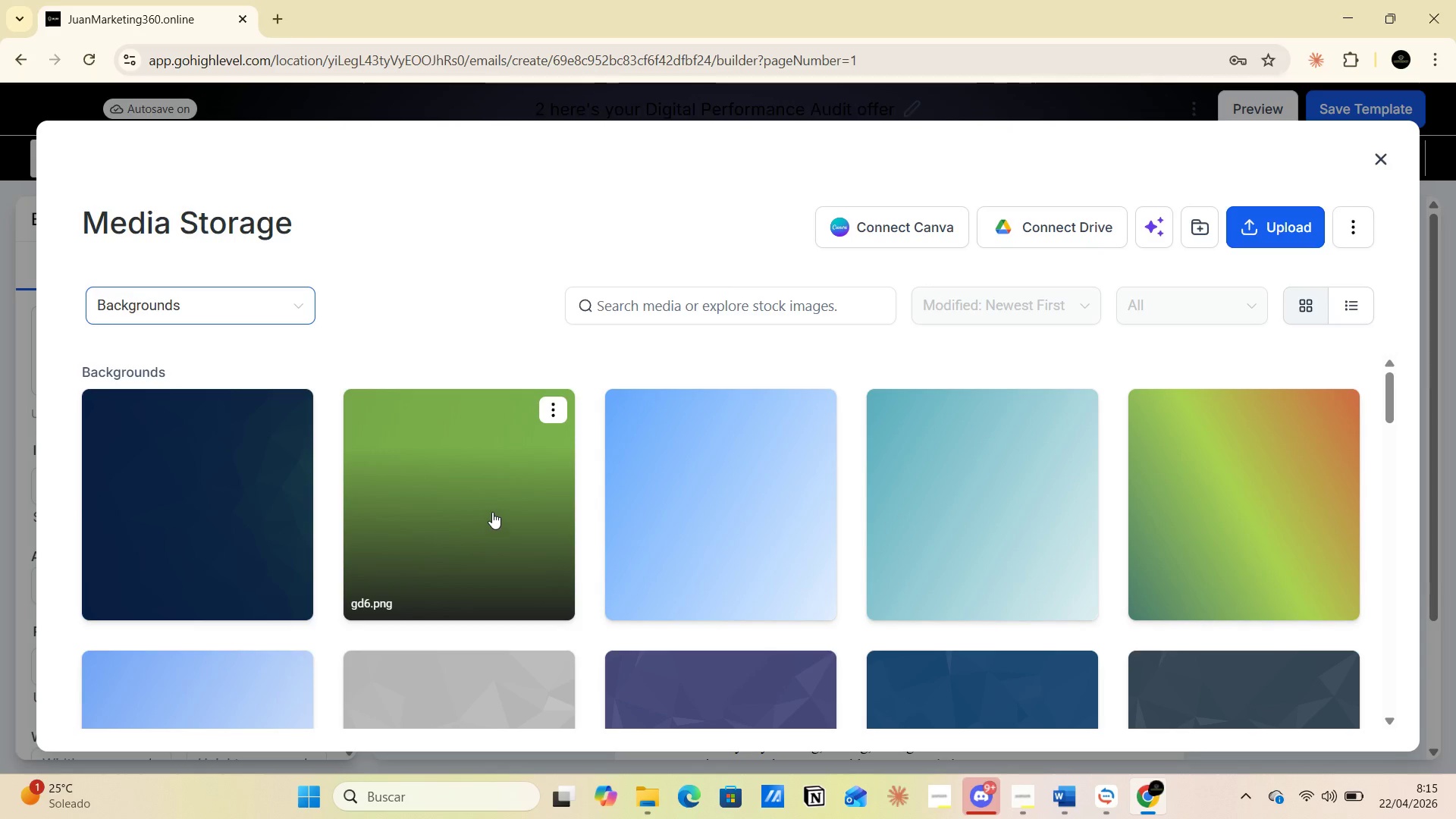 
scroll: coordinate [544, 500], scroll_direction: down, amount: 2.0
 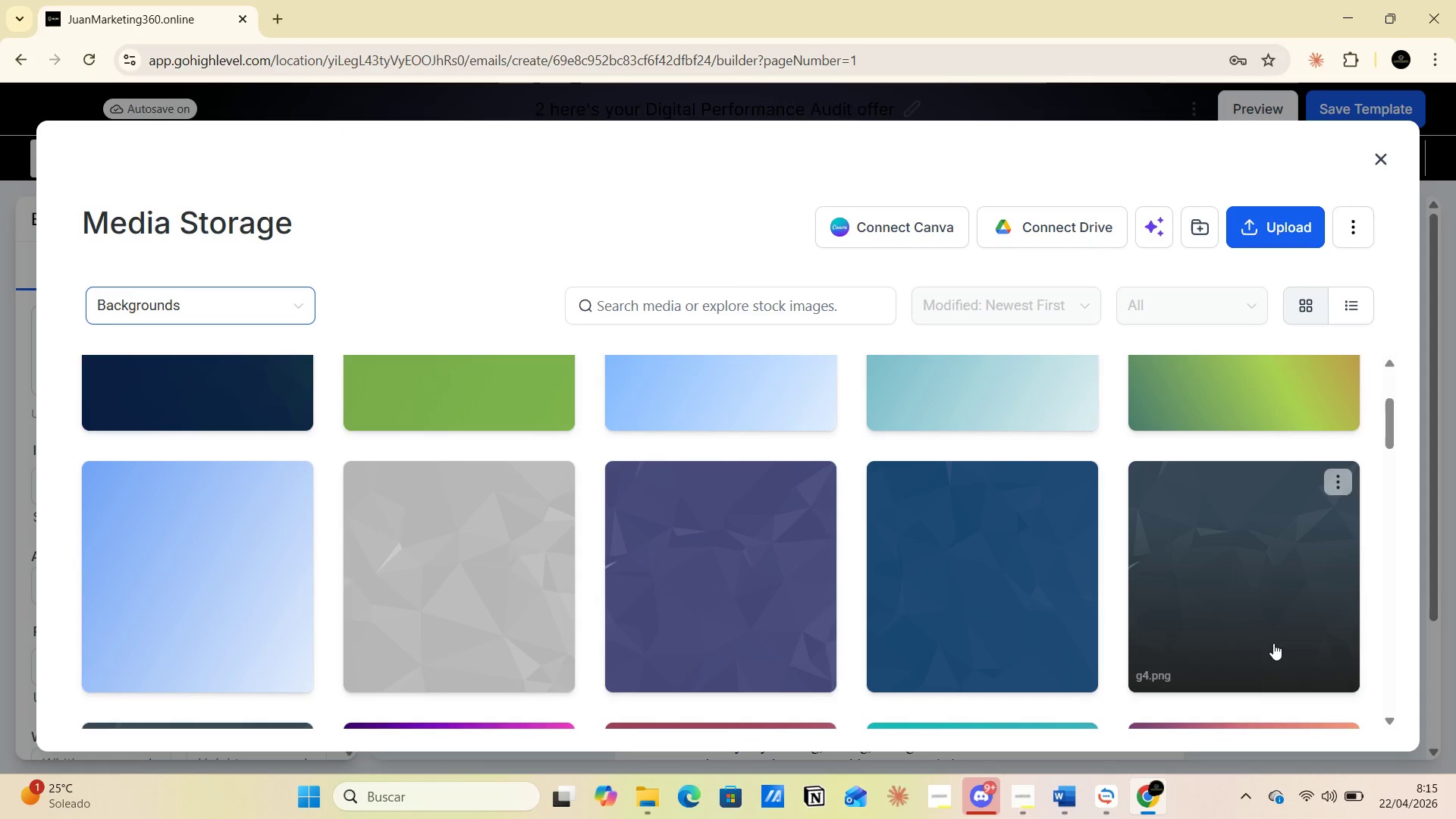 
left_click([1267, 629])
 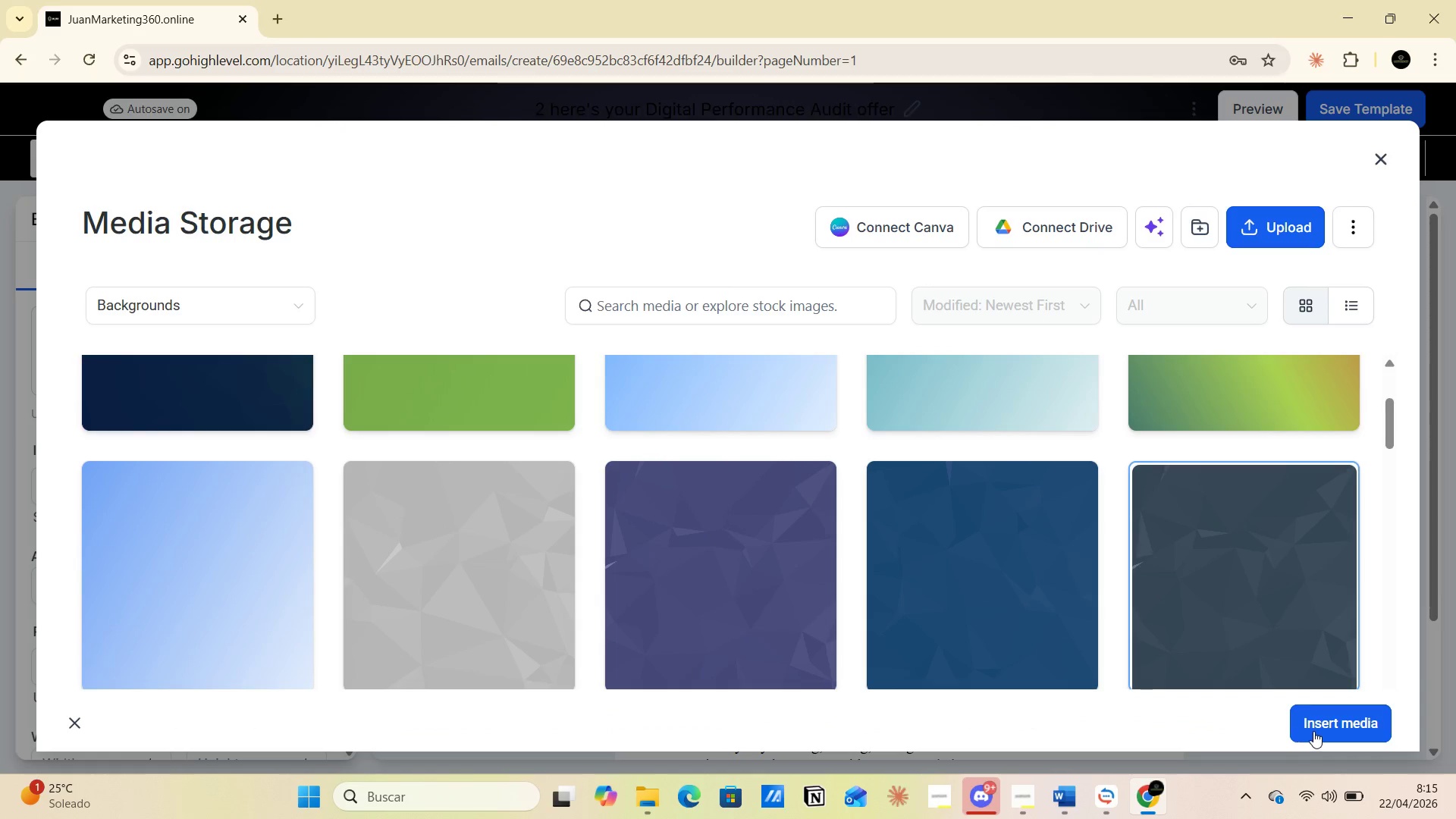 
left_click([1316, 721])
 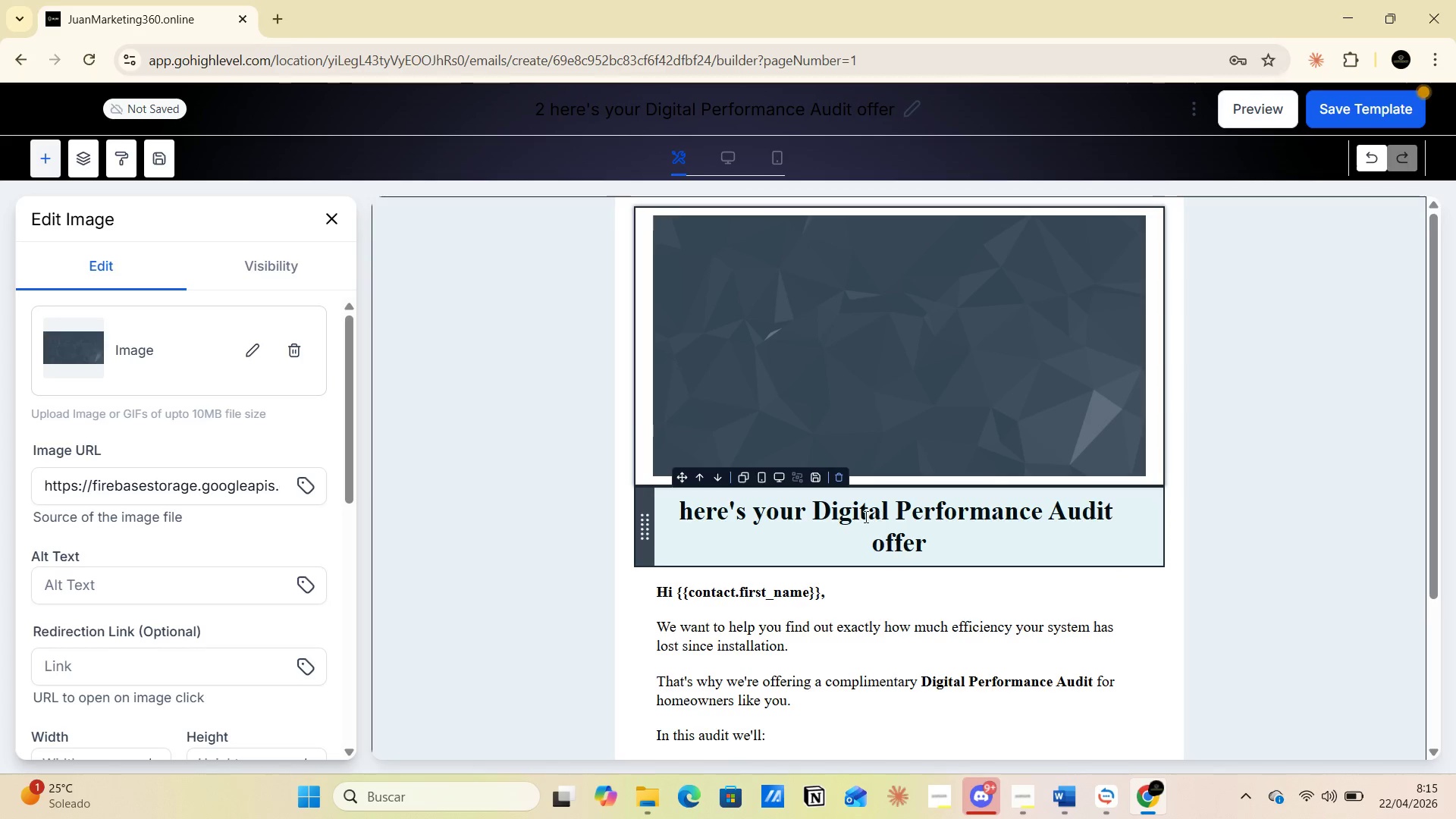 
left_click([946, 570])
 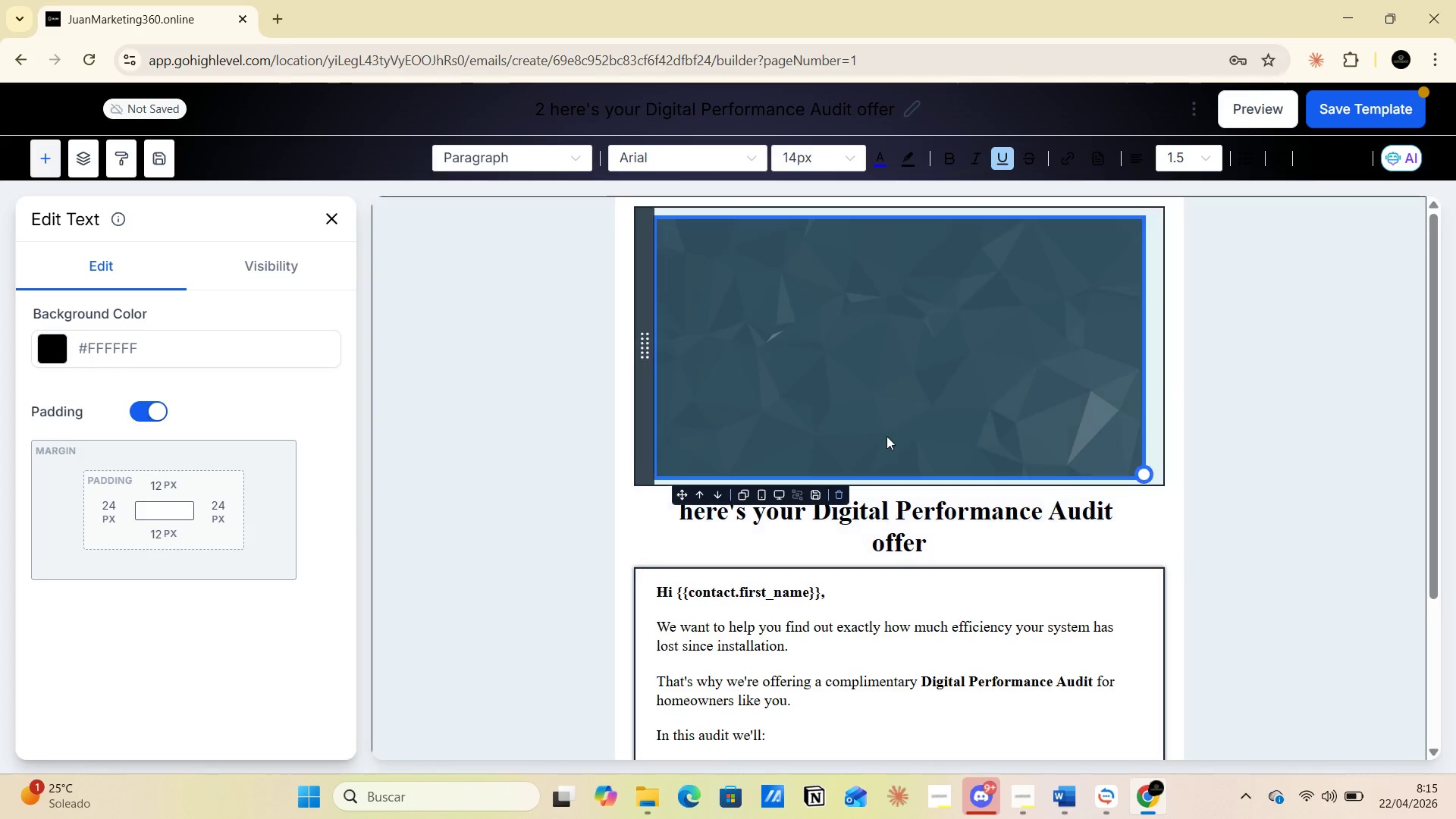 
scroll: coordinate [874, 480], scroll_direction: up, amount: 1.0
 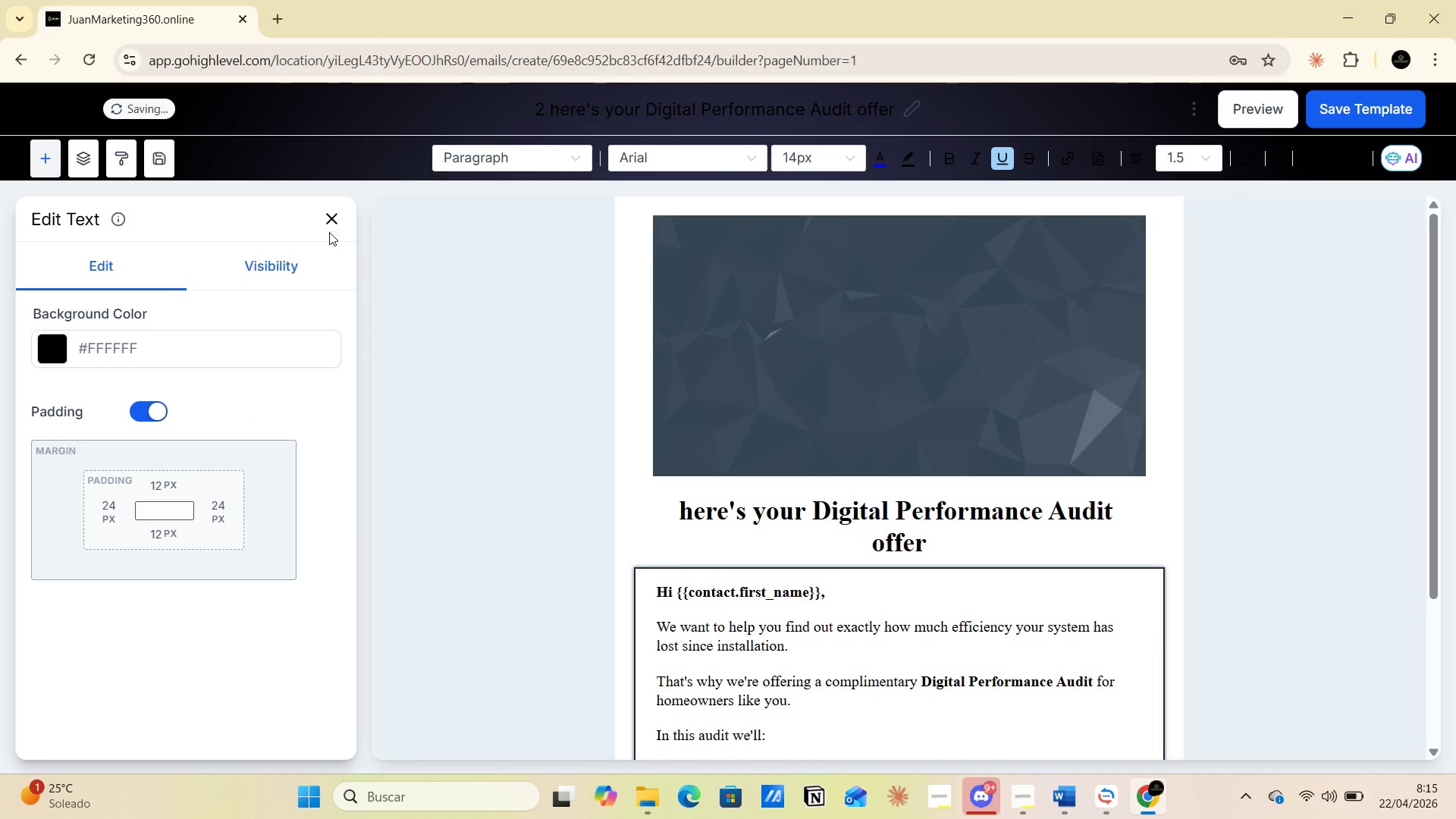 
left_click([329, 224])
 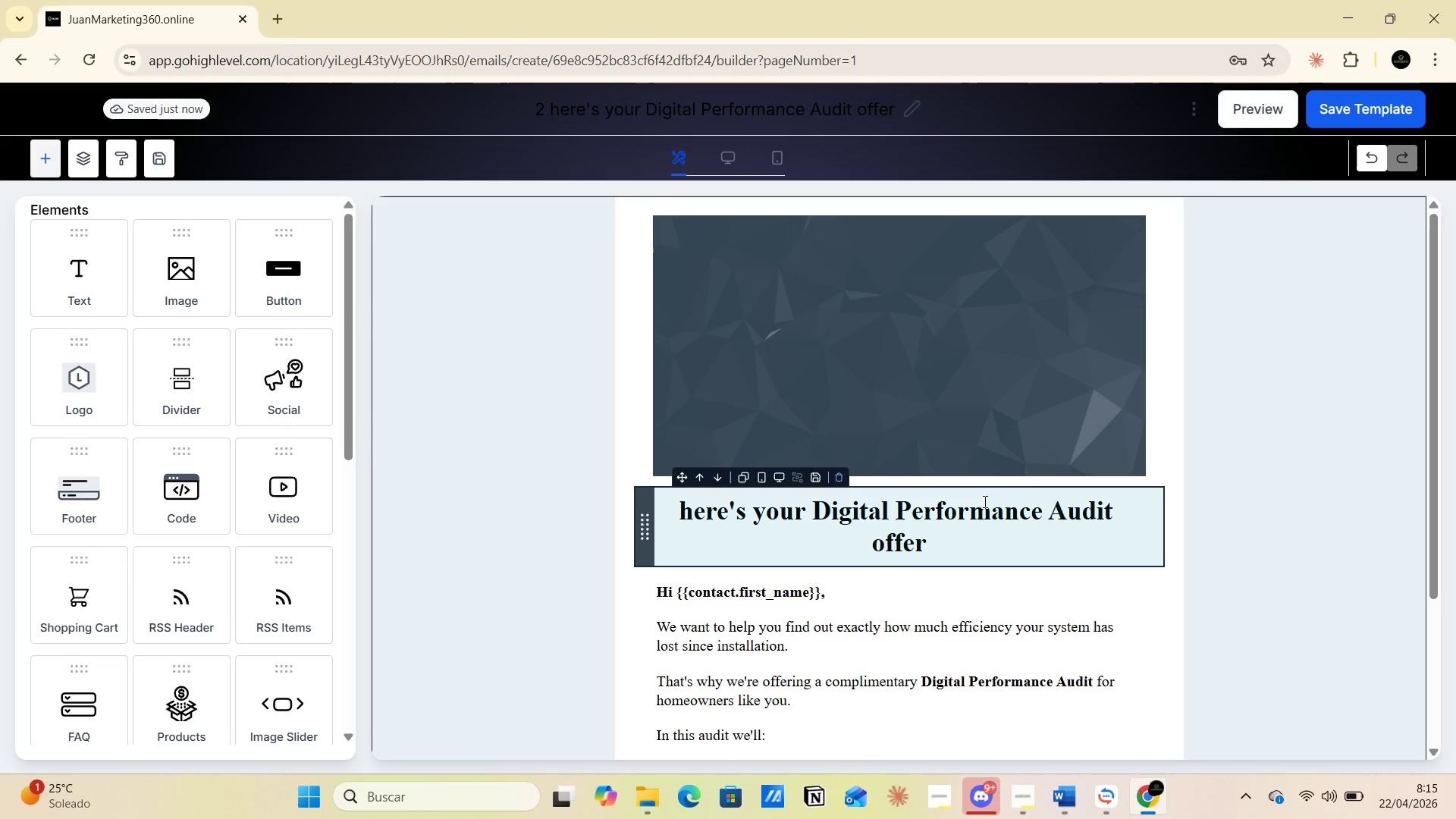 
scroll: coordinate [1065, 494], scroll_direction: up, amount: 2.0
 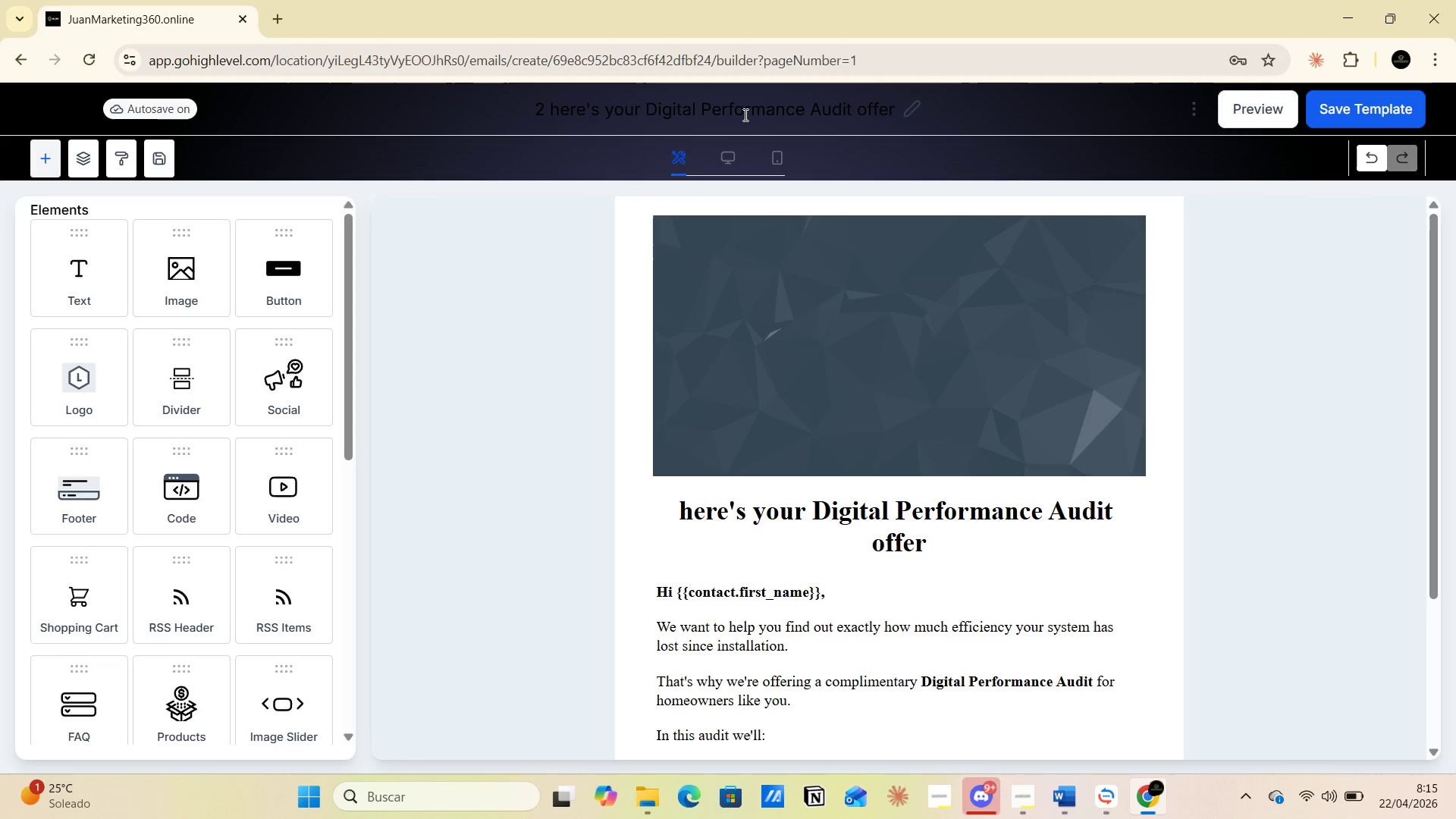 
double_click([744, 115])
 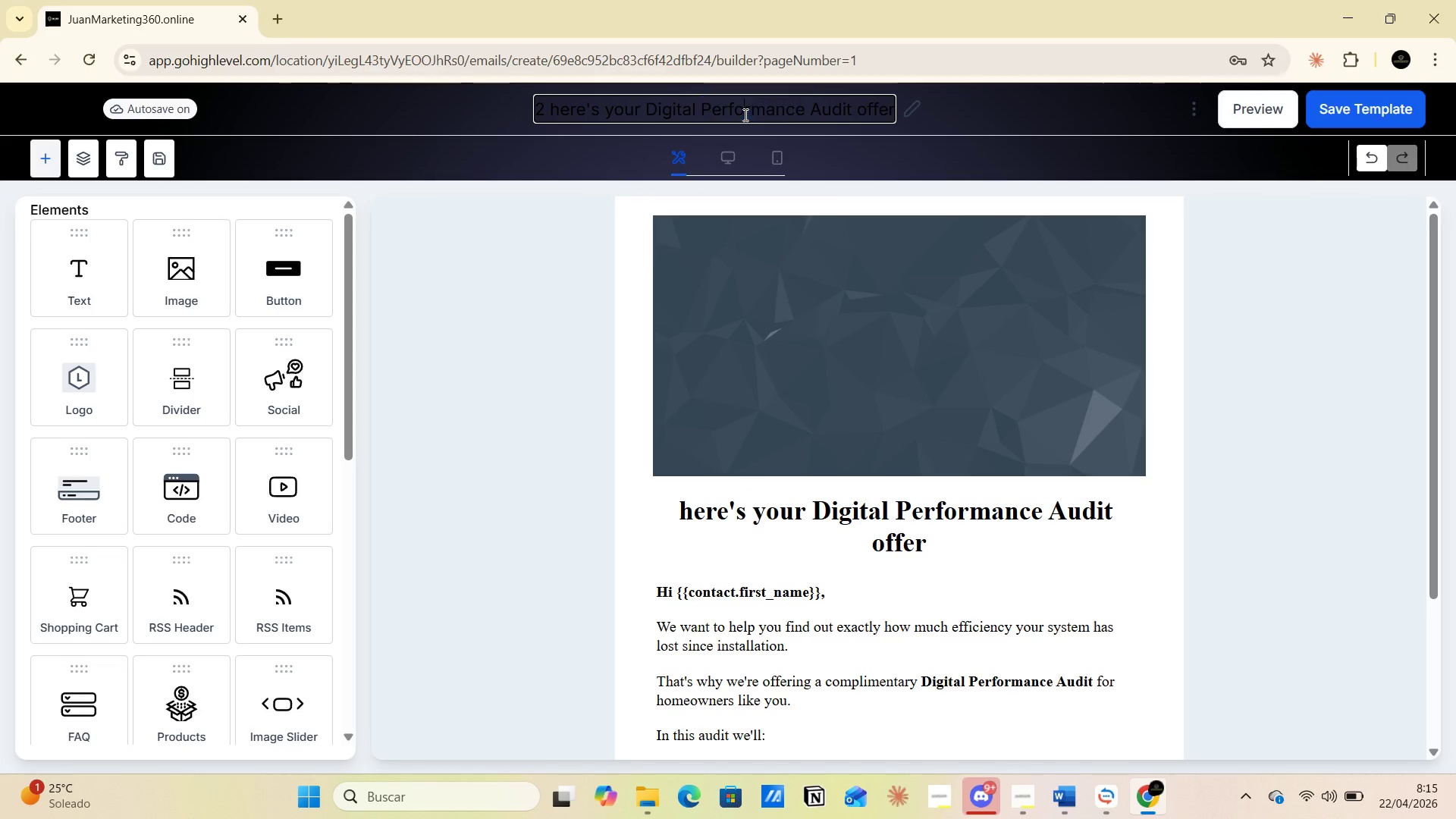 
double_click([744, 115])
 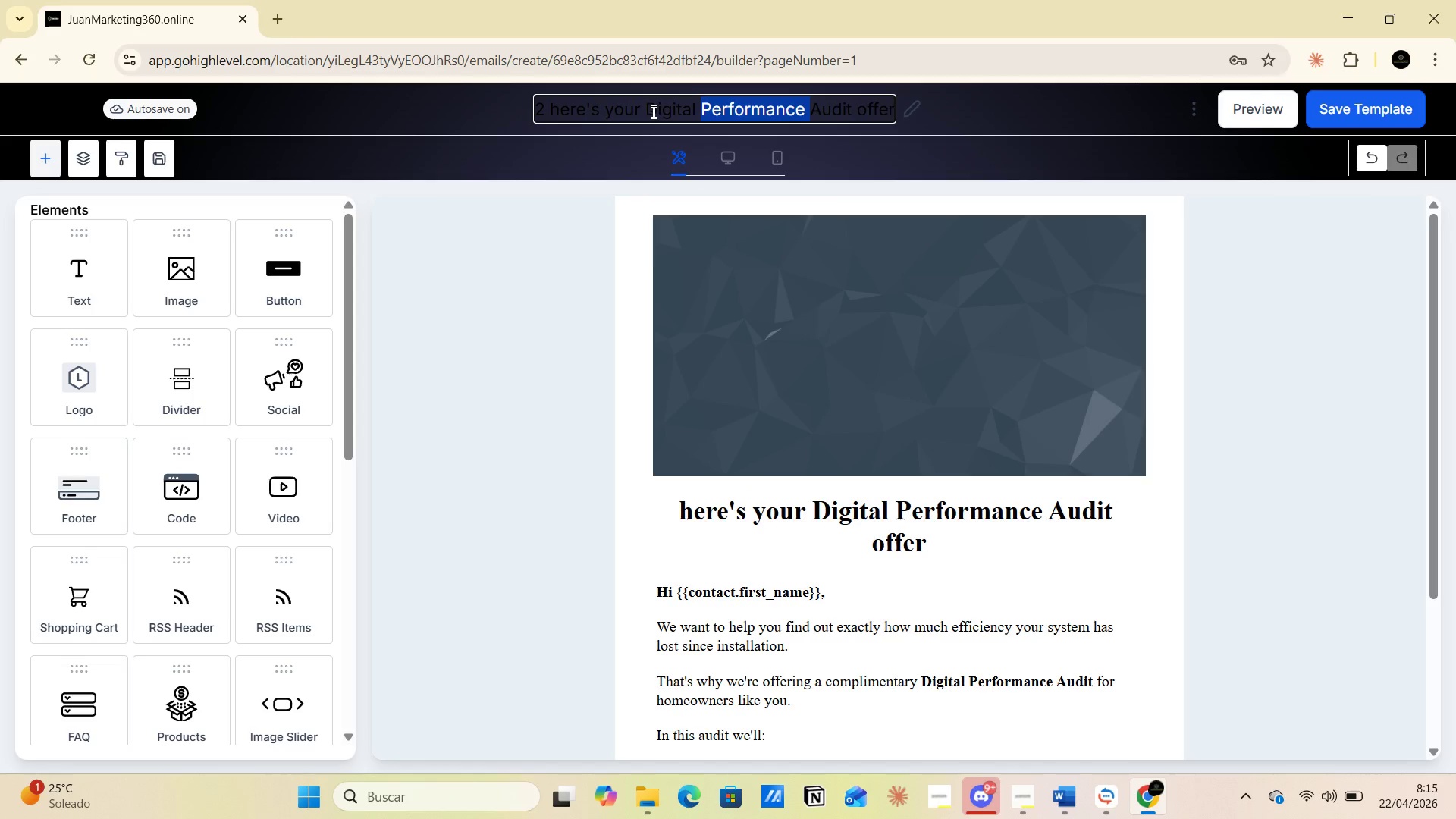 
left_click([652, 111])
 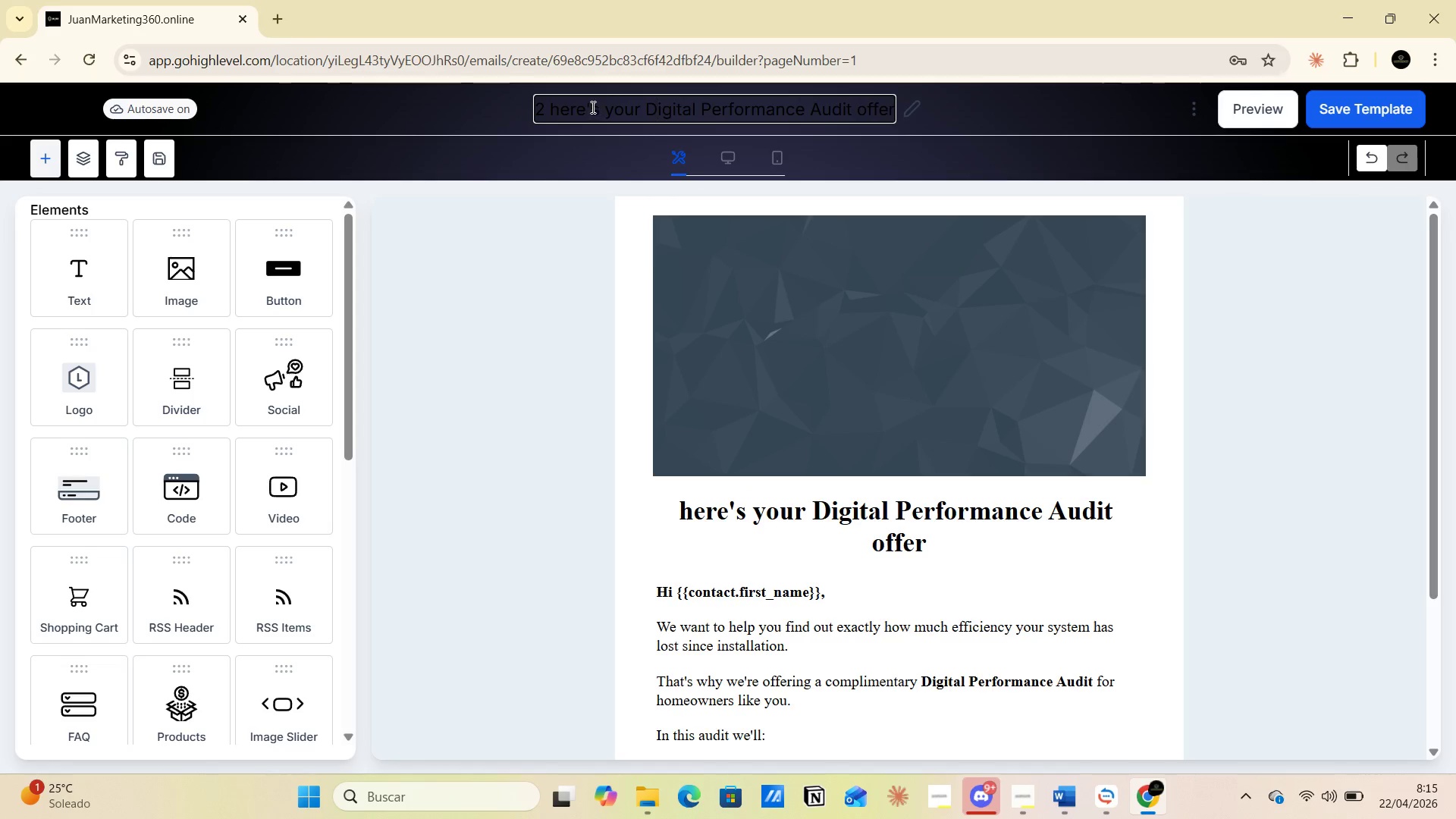 
double_click([592, 107])
 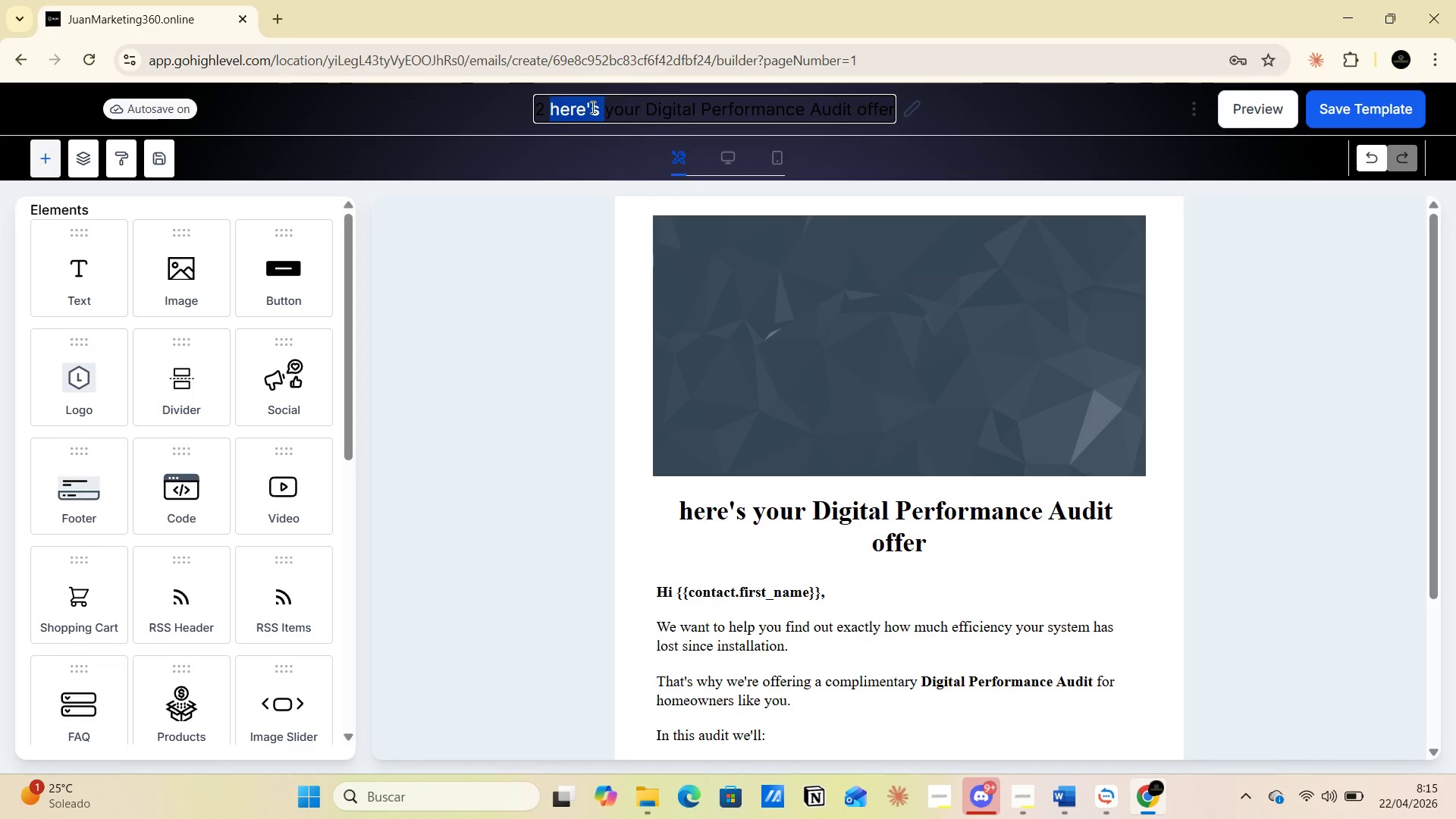 
triple_click([592, 107])
 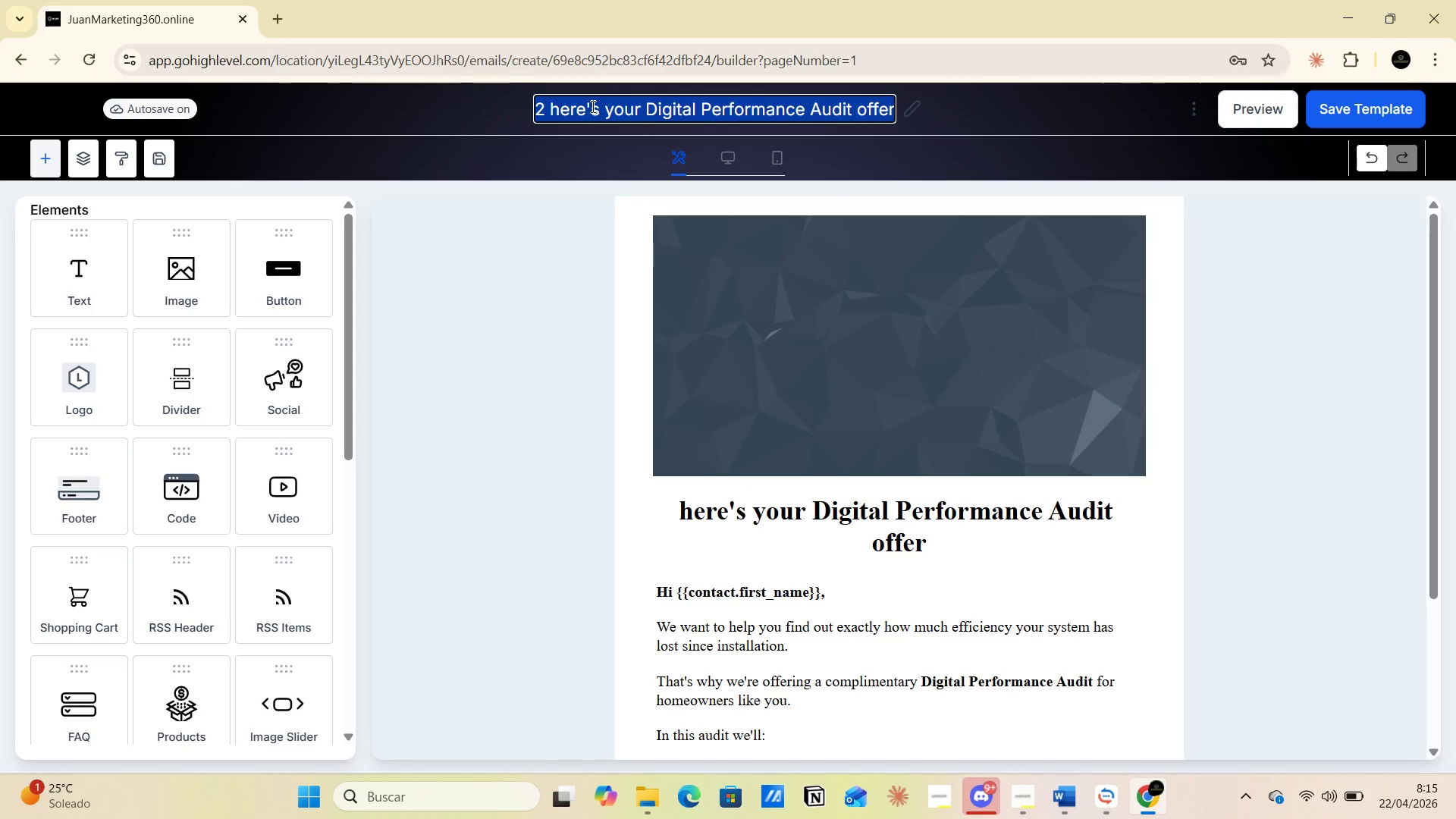 
key(Control+C)
 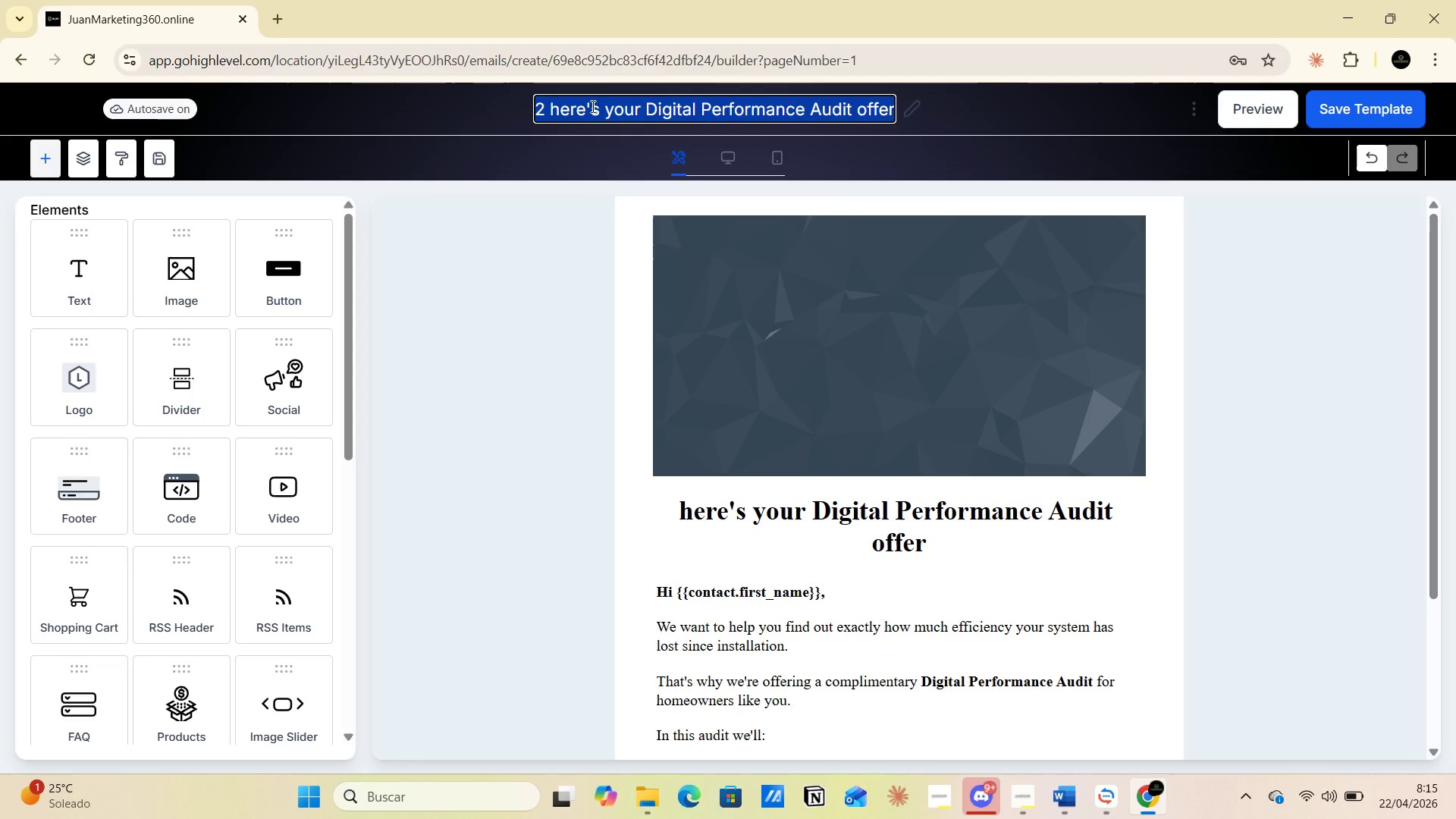 
key(PrintScreen)
 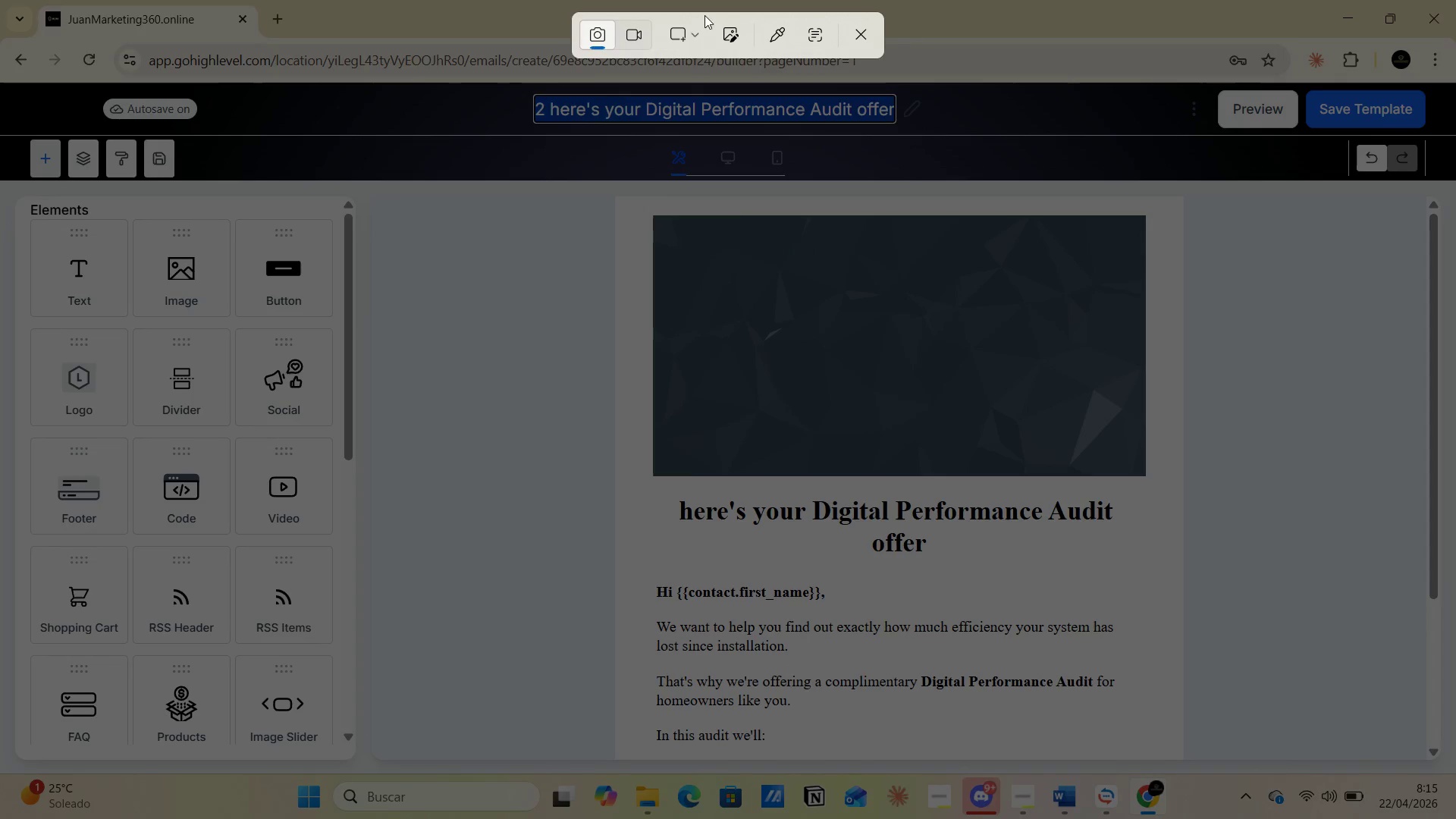 
left_click([691, 35])
 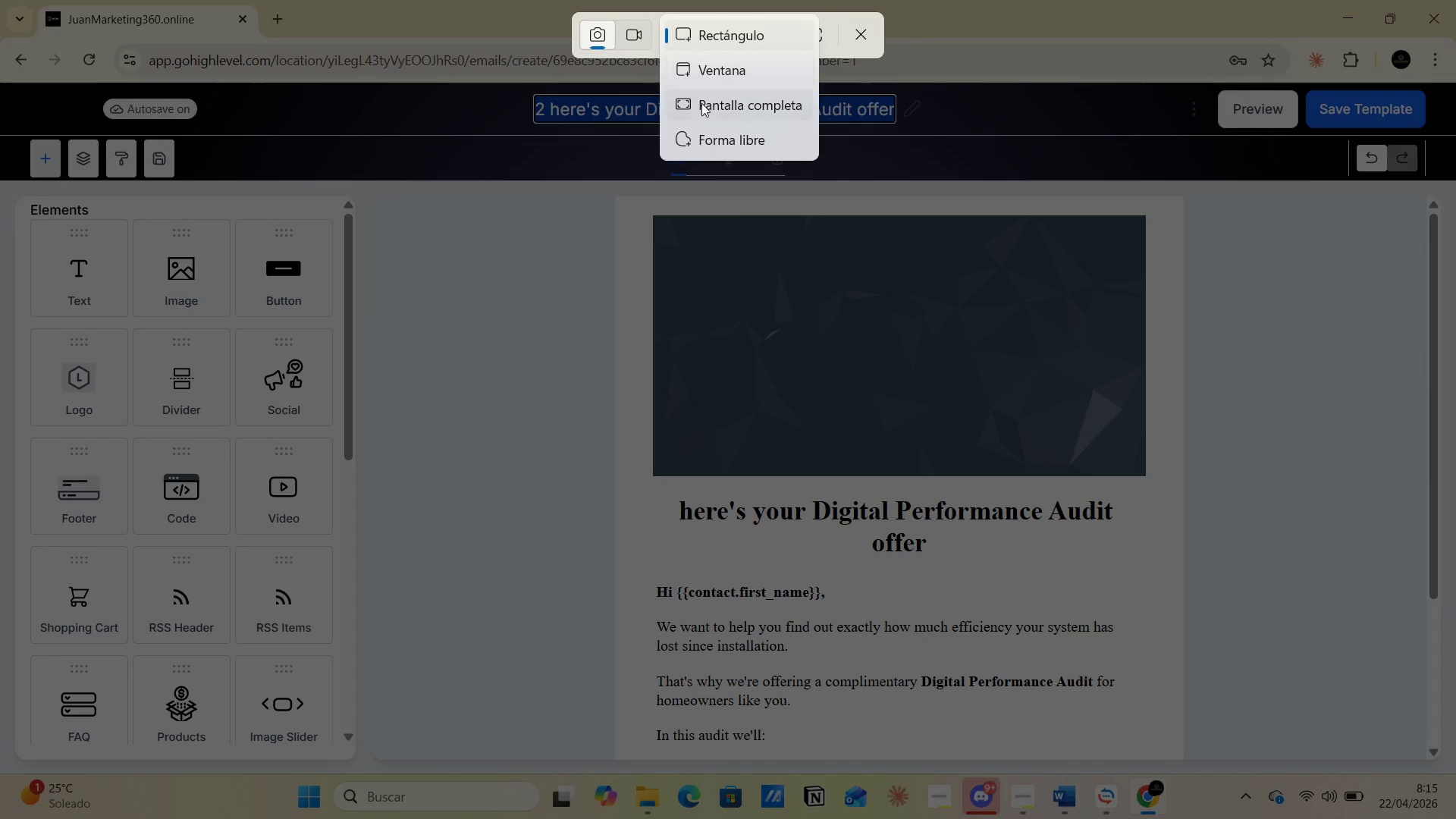 
left_click([701, 104])
 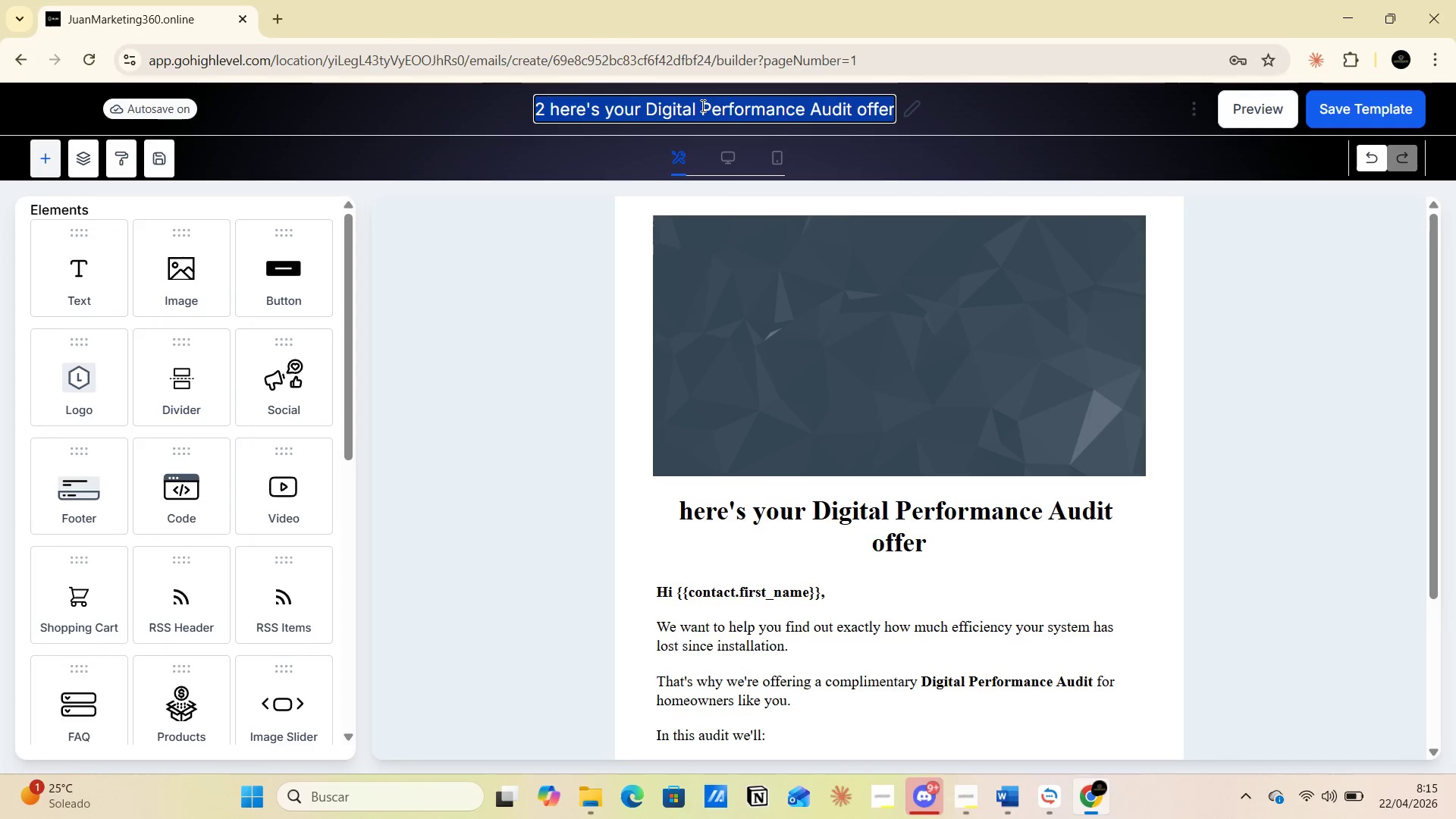 
key(Alt+AltLeft)
 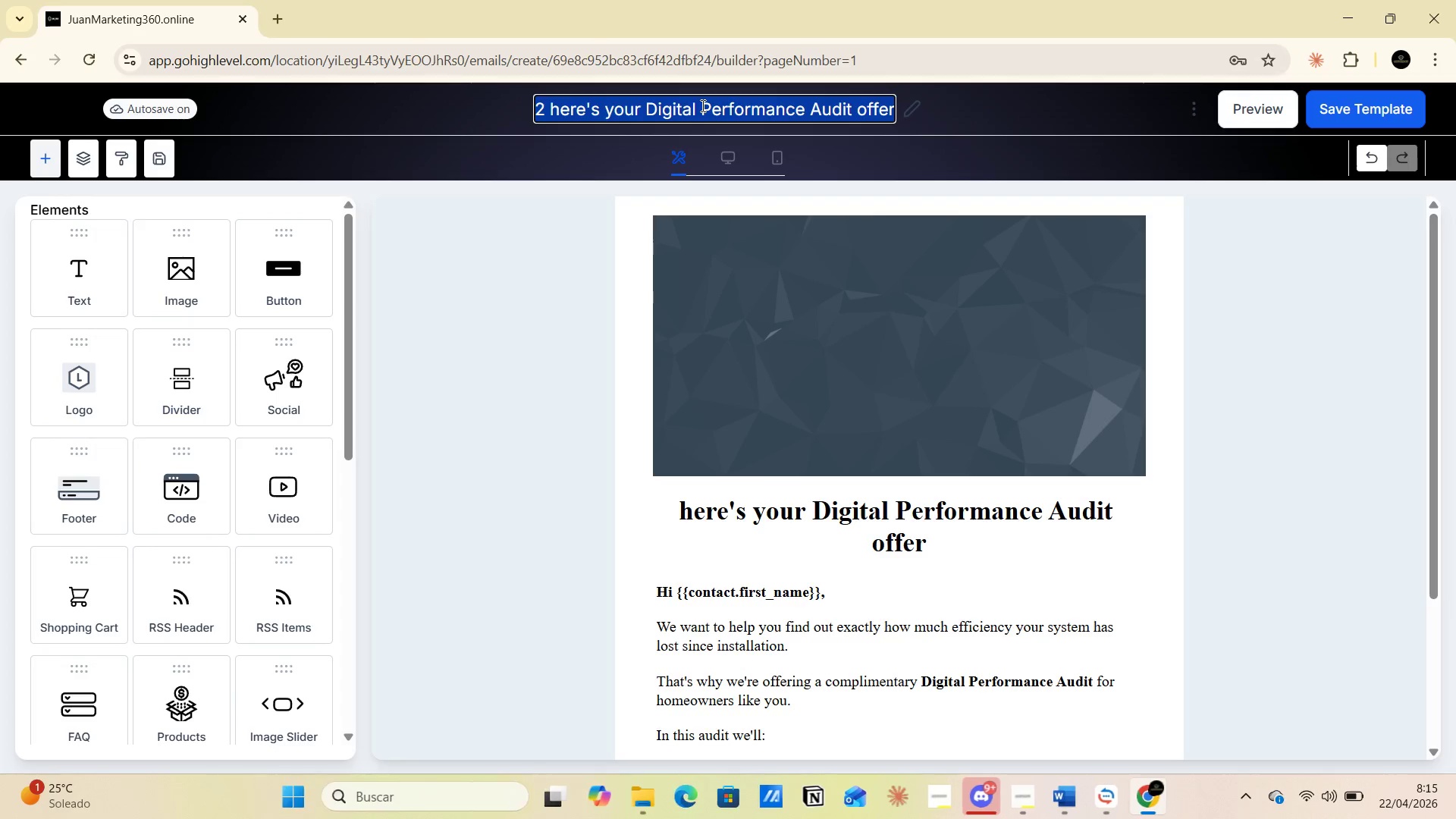 
key(Alt+Tab)
 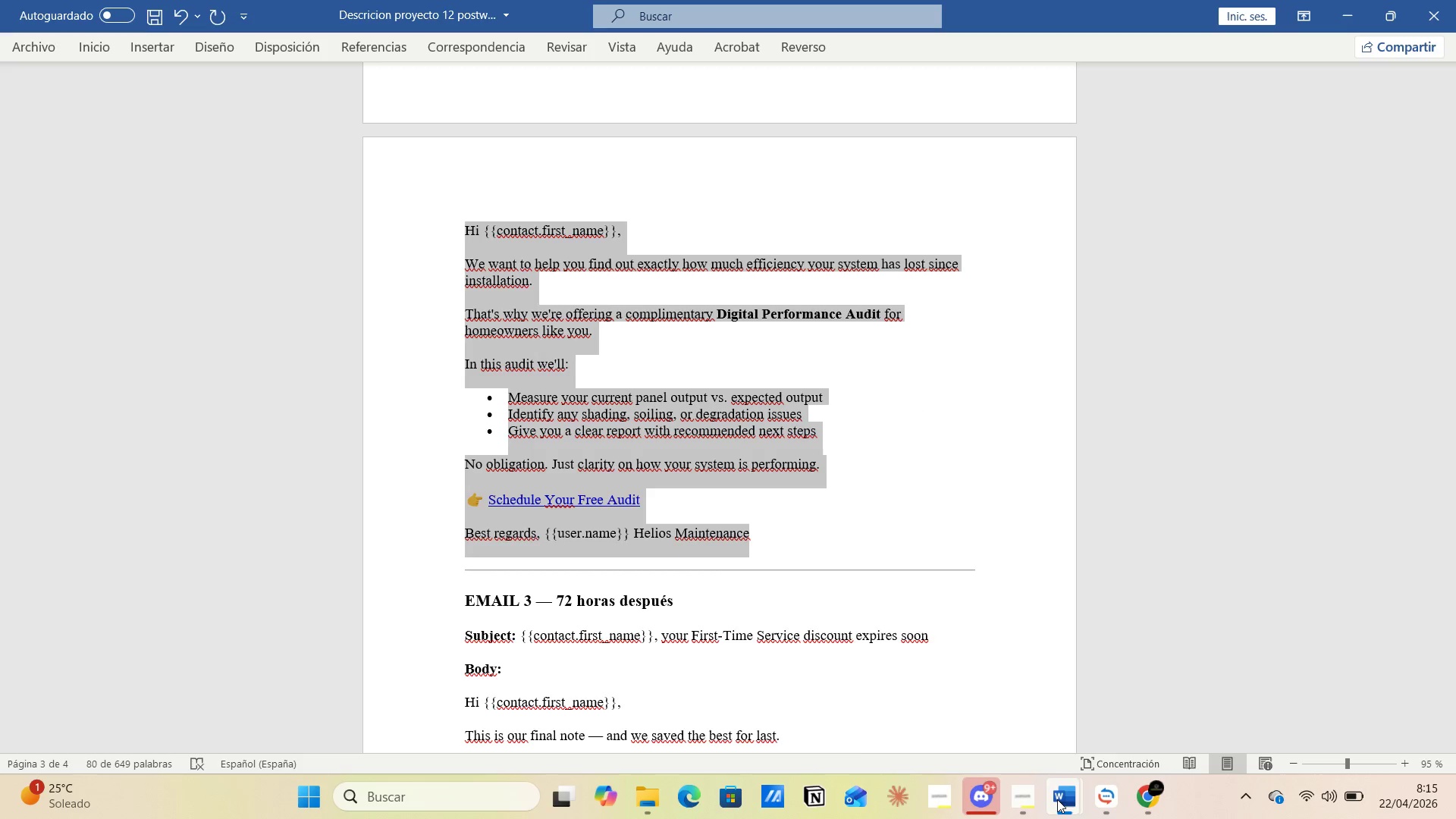 
left_click([1129, 733])
 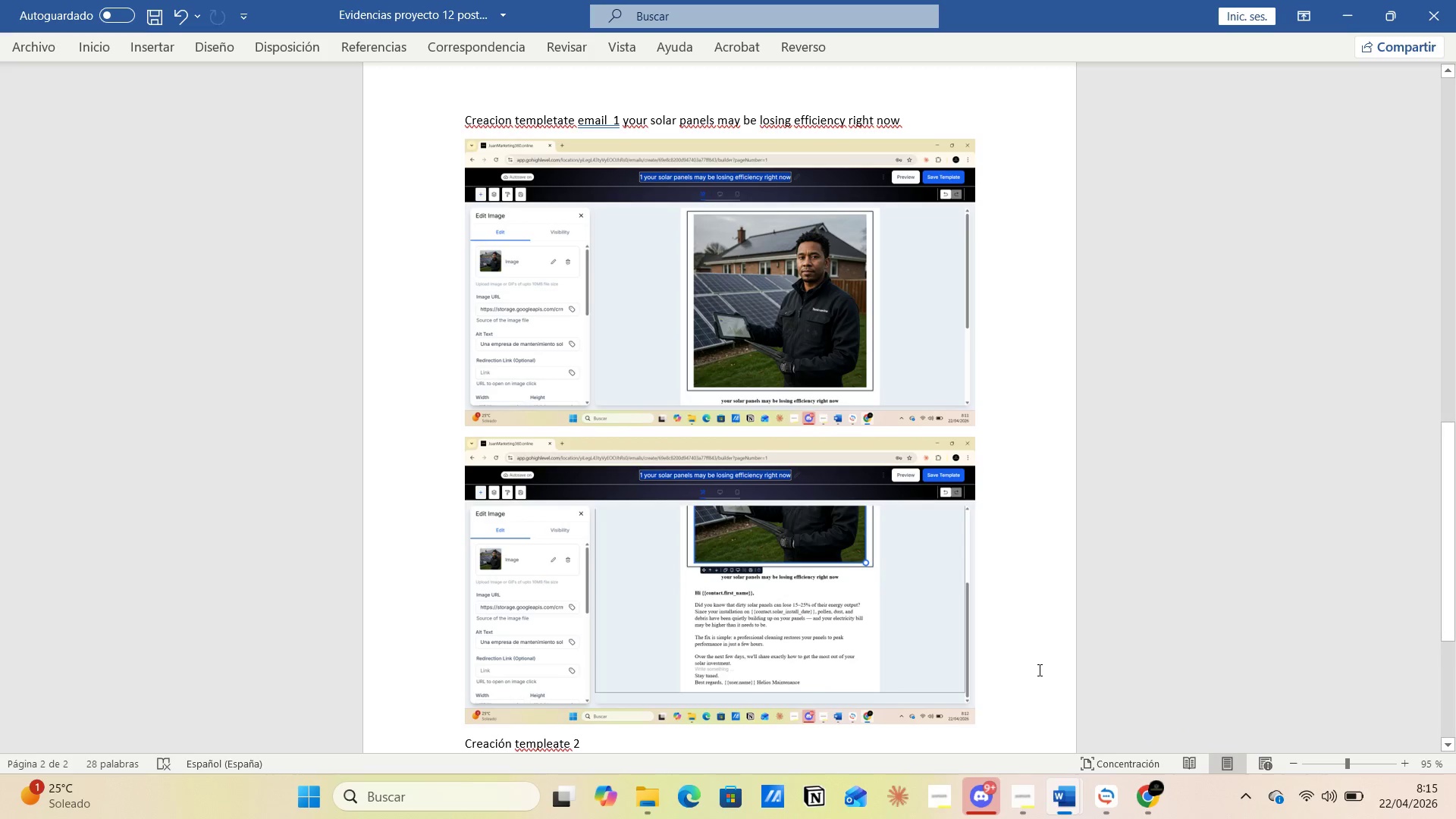 
scroll: coordinate [1038, 670], scroll_direction: down, amount: 2.0
 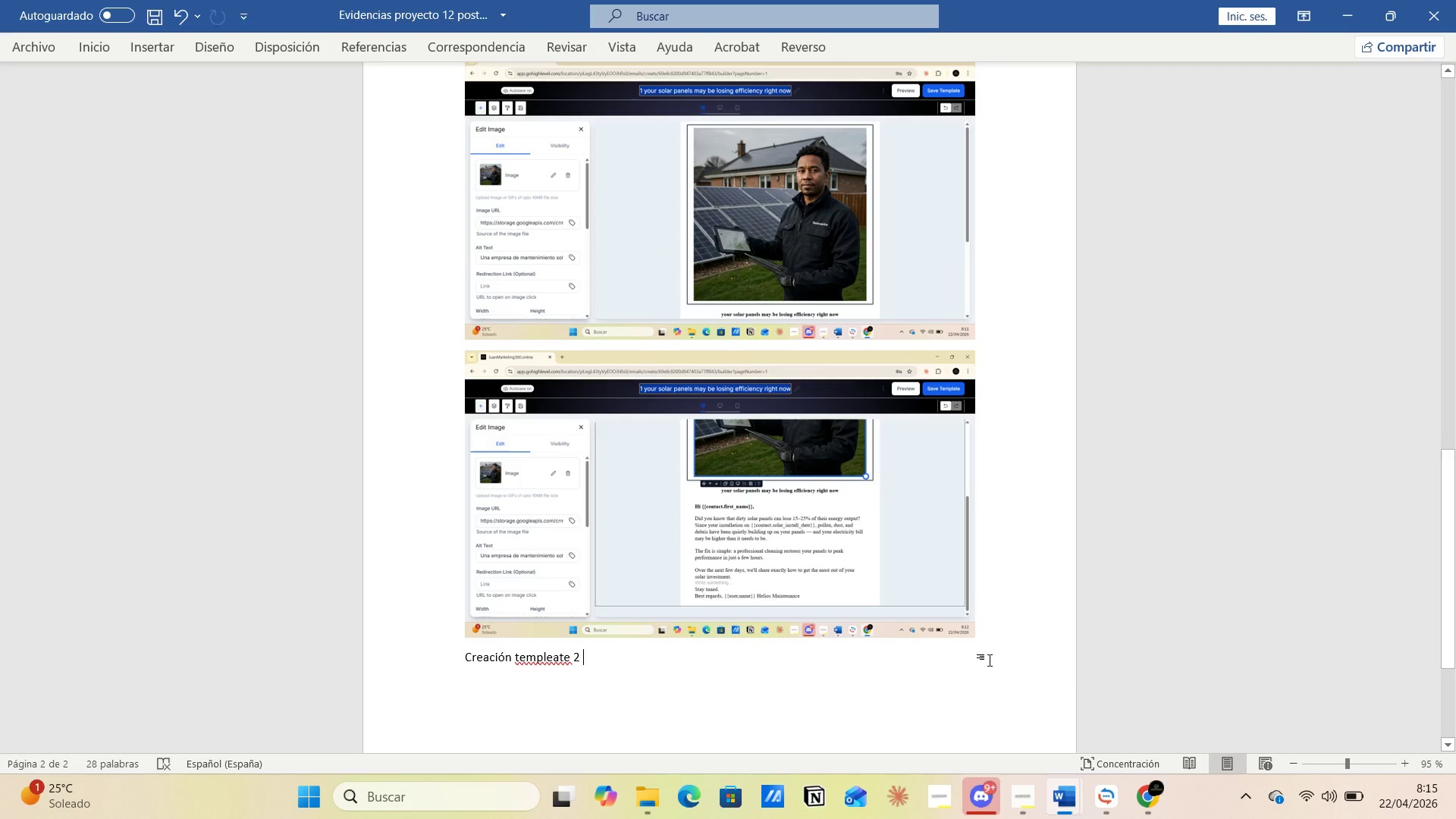 
key(Enter)
 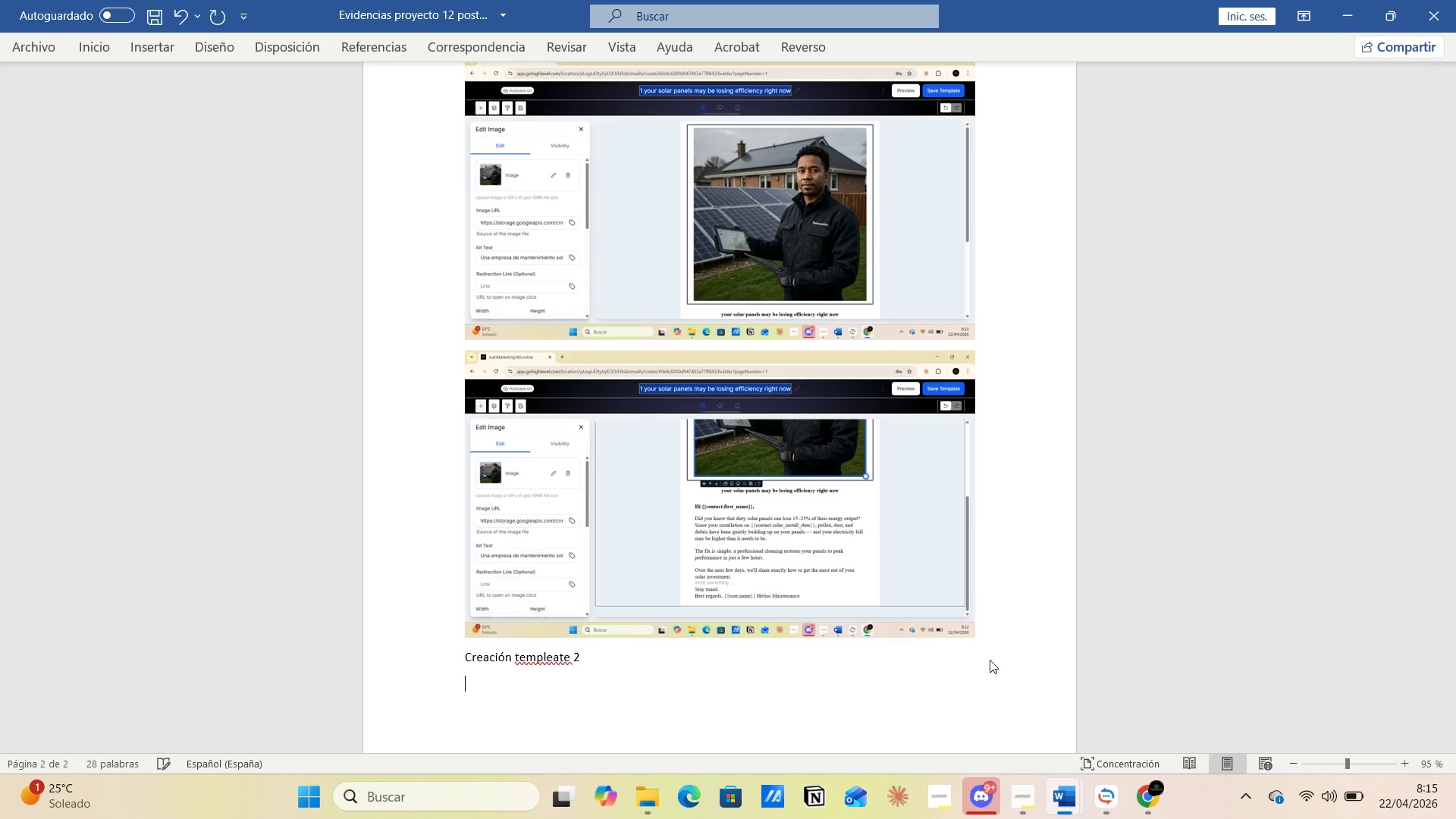 
key(Control+V)
 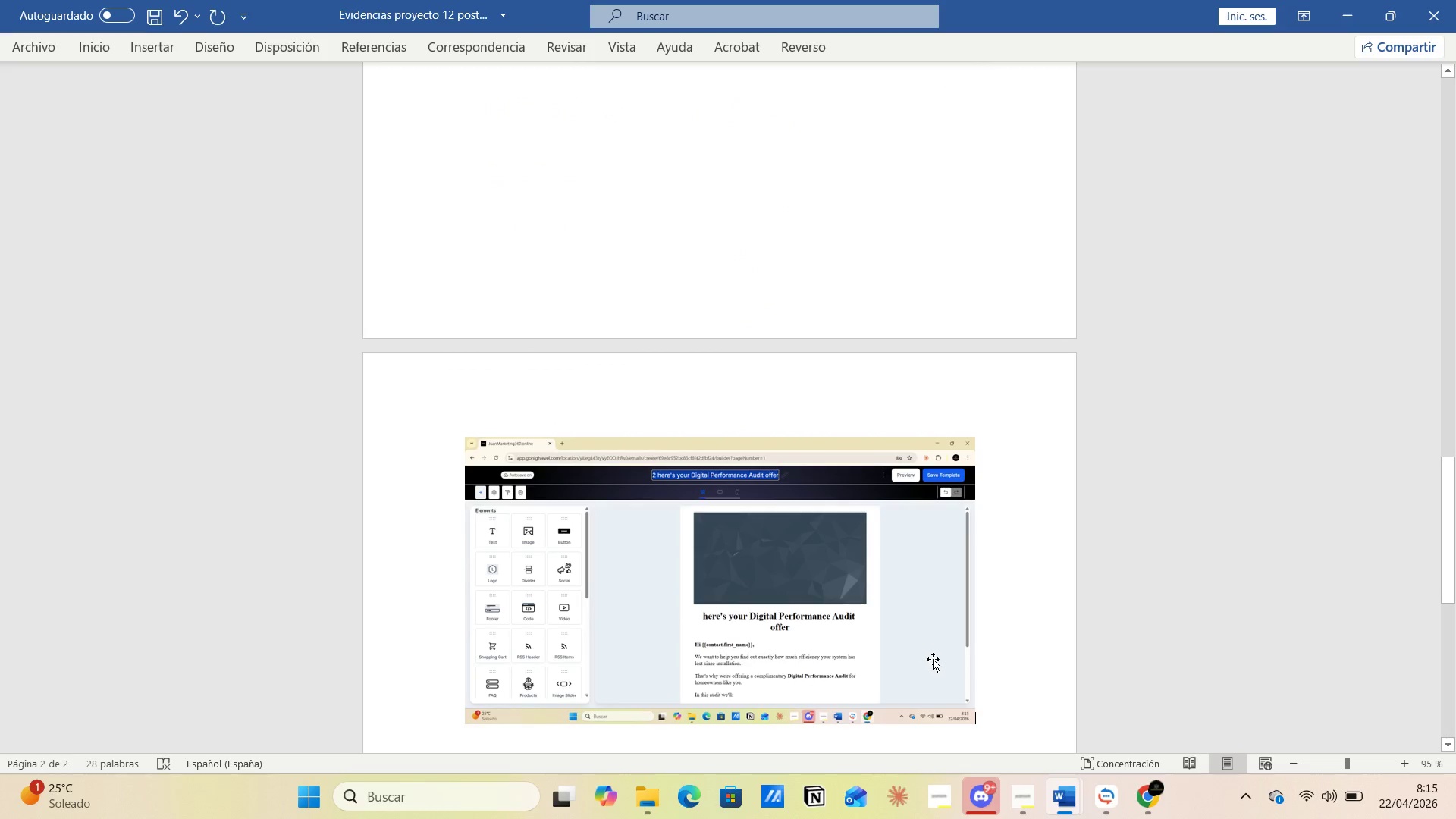 
scroll: coordinate [487, 417], scroll_direction: up, amount: 6.0
 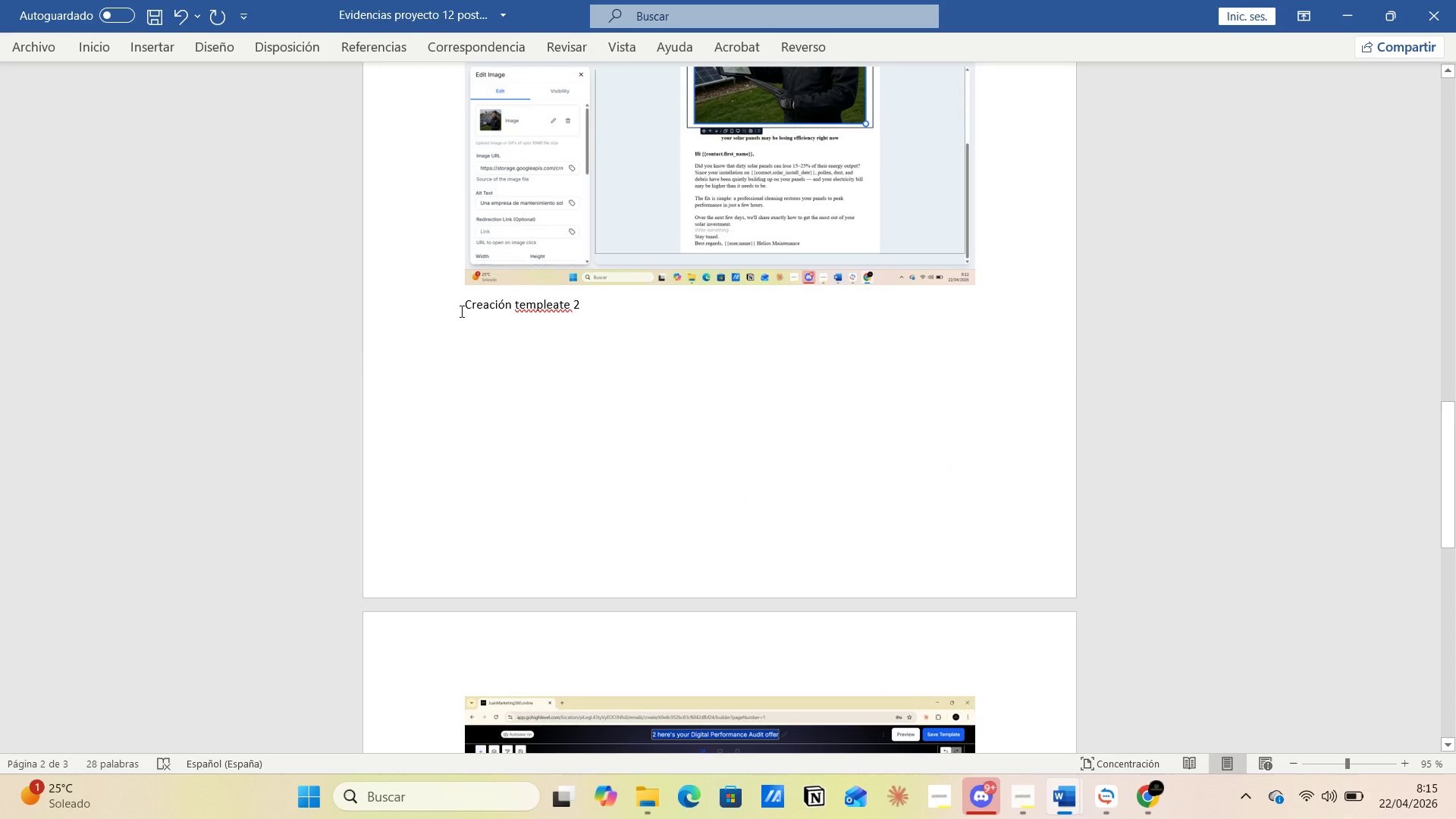 
left_click([460, 311])
 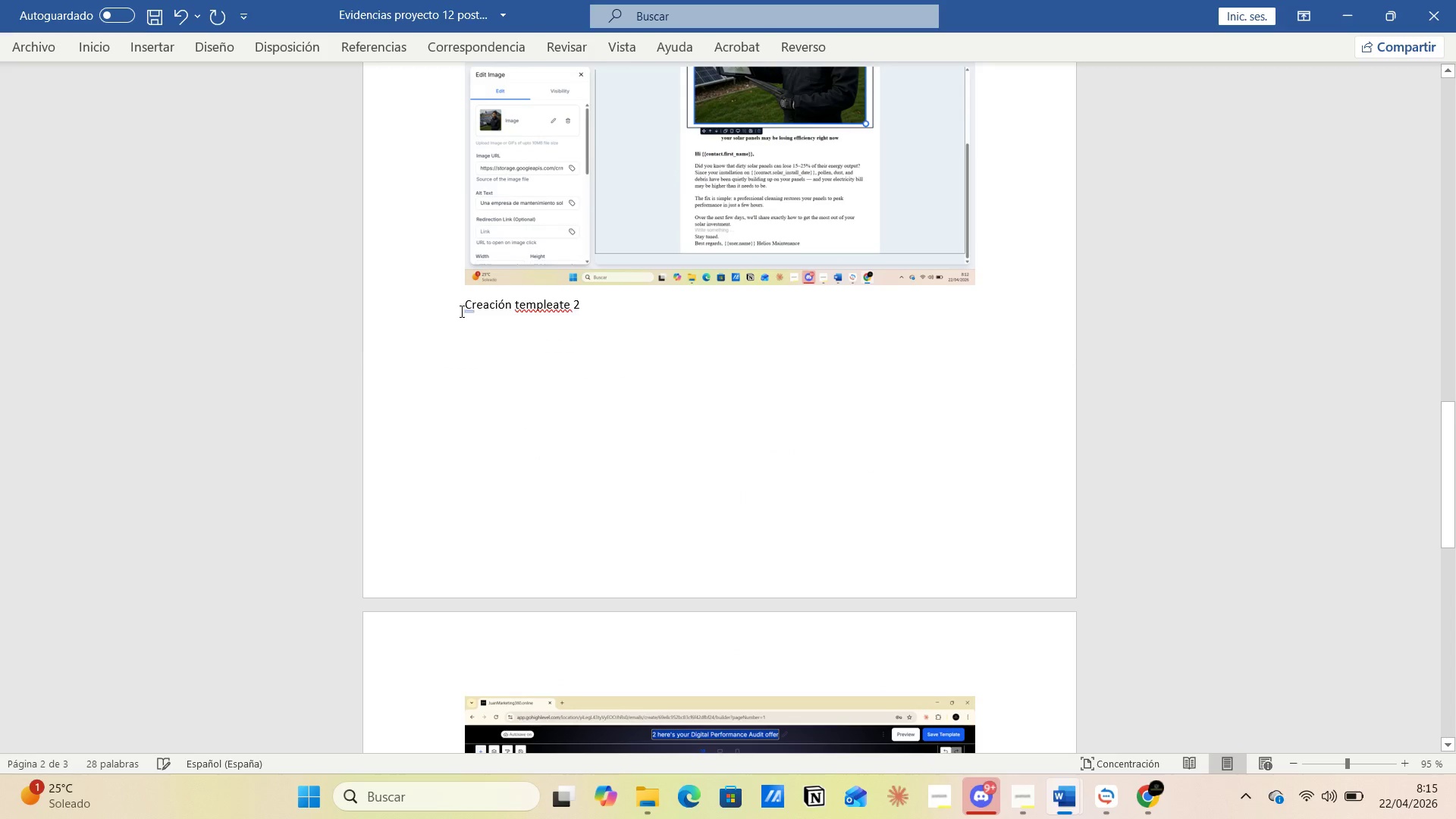 
key(Enter)
 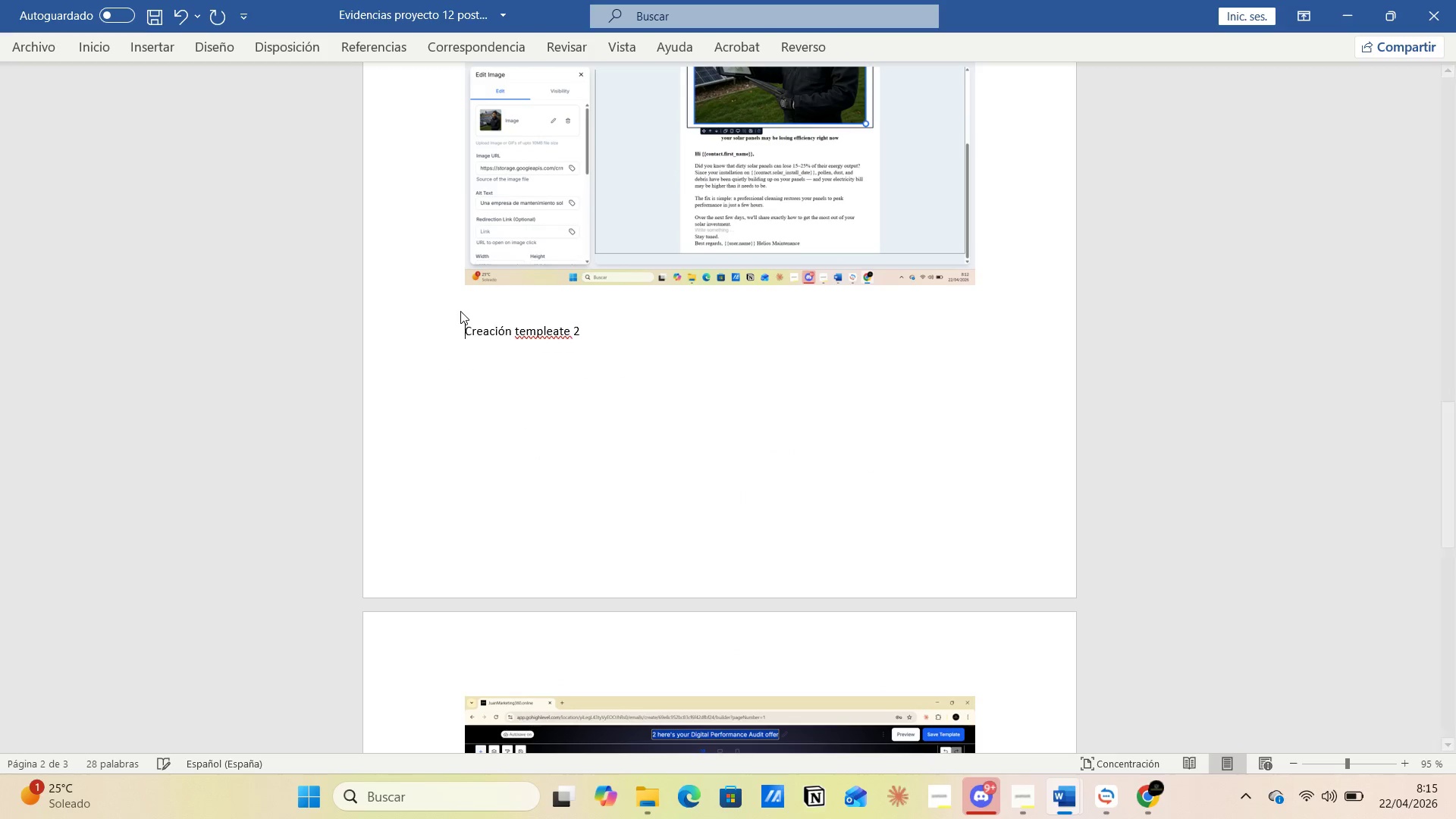 
key(Enter)
 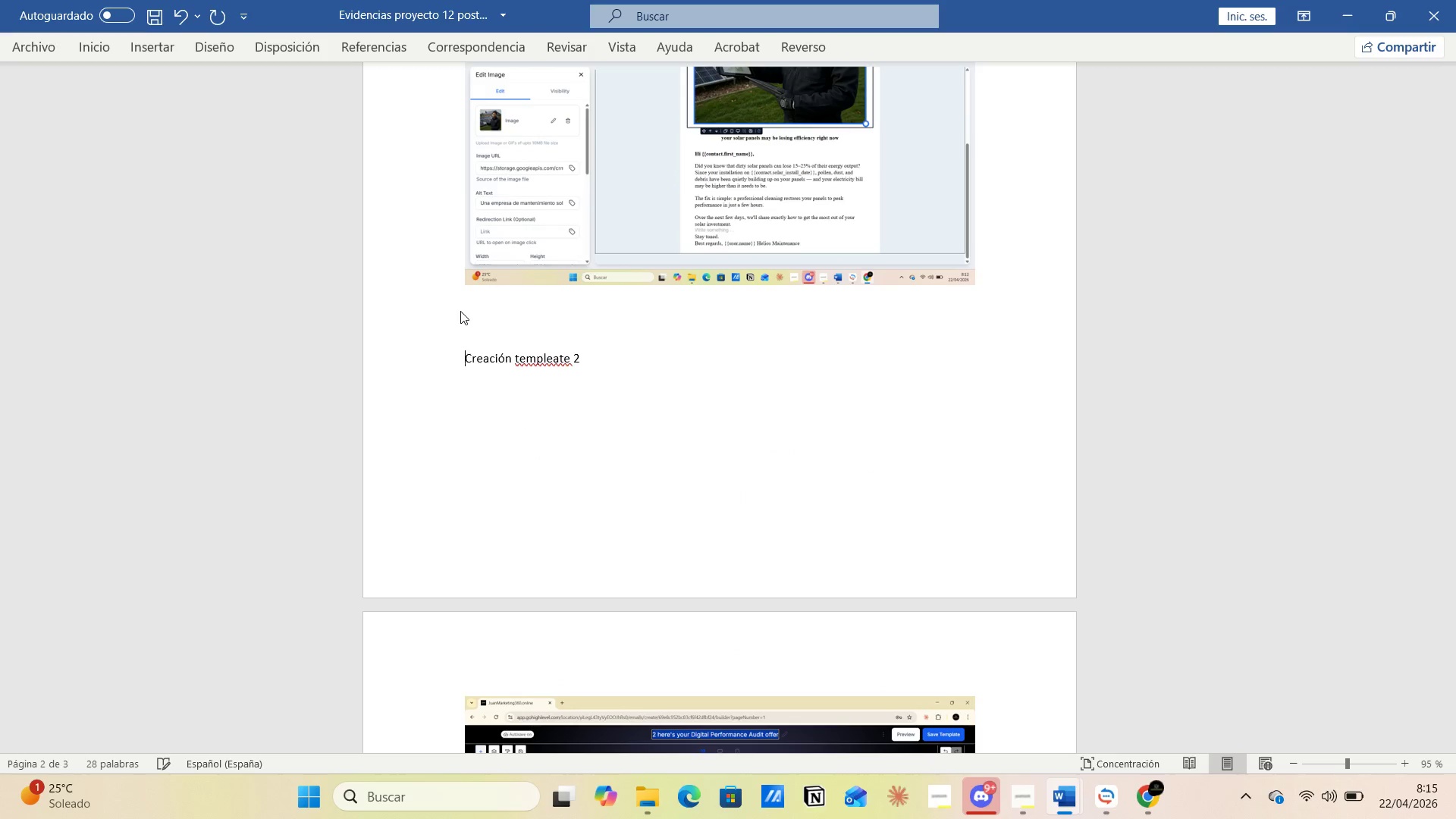 
key(Enter)
 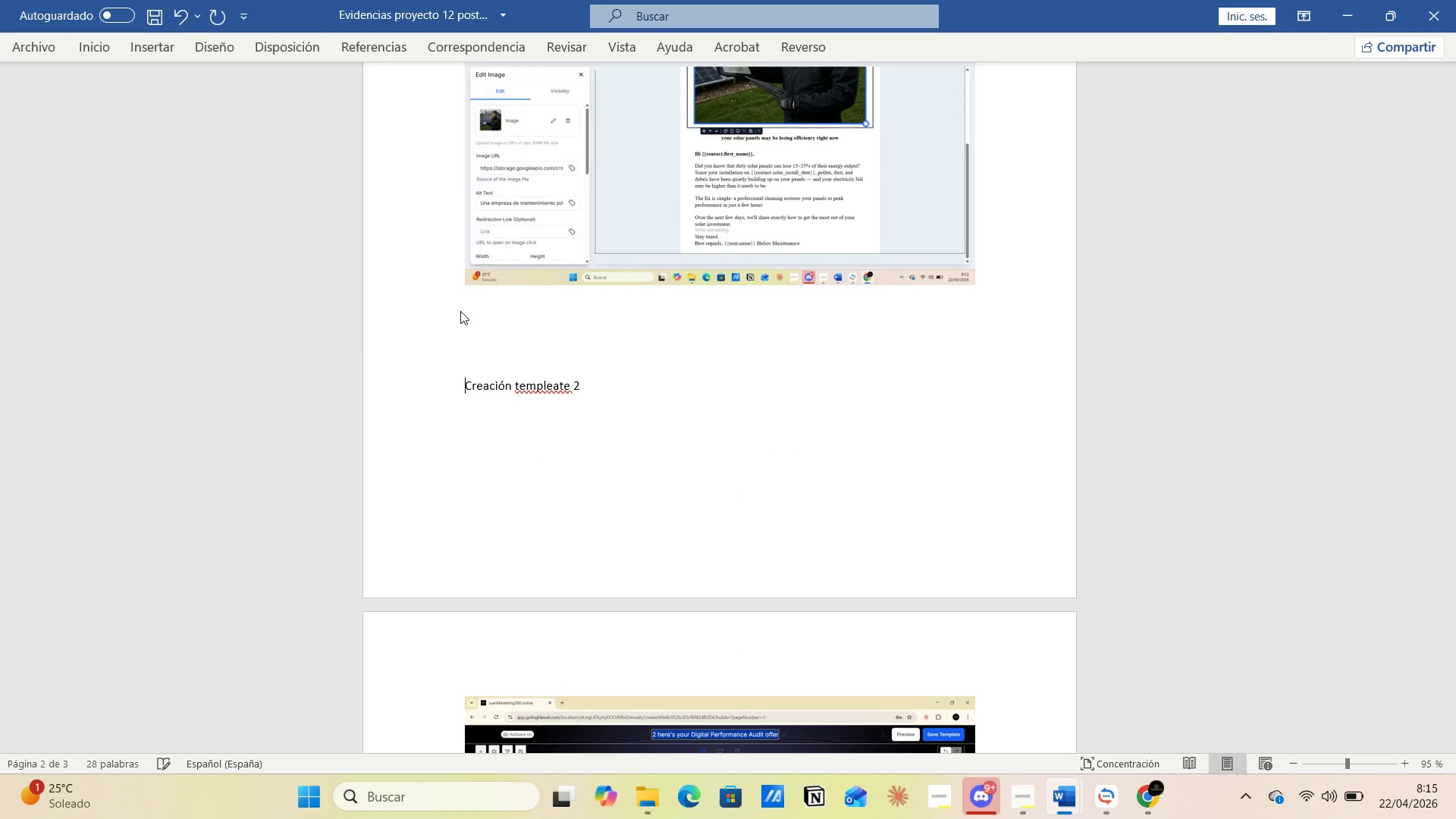 
key(Enter)
 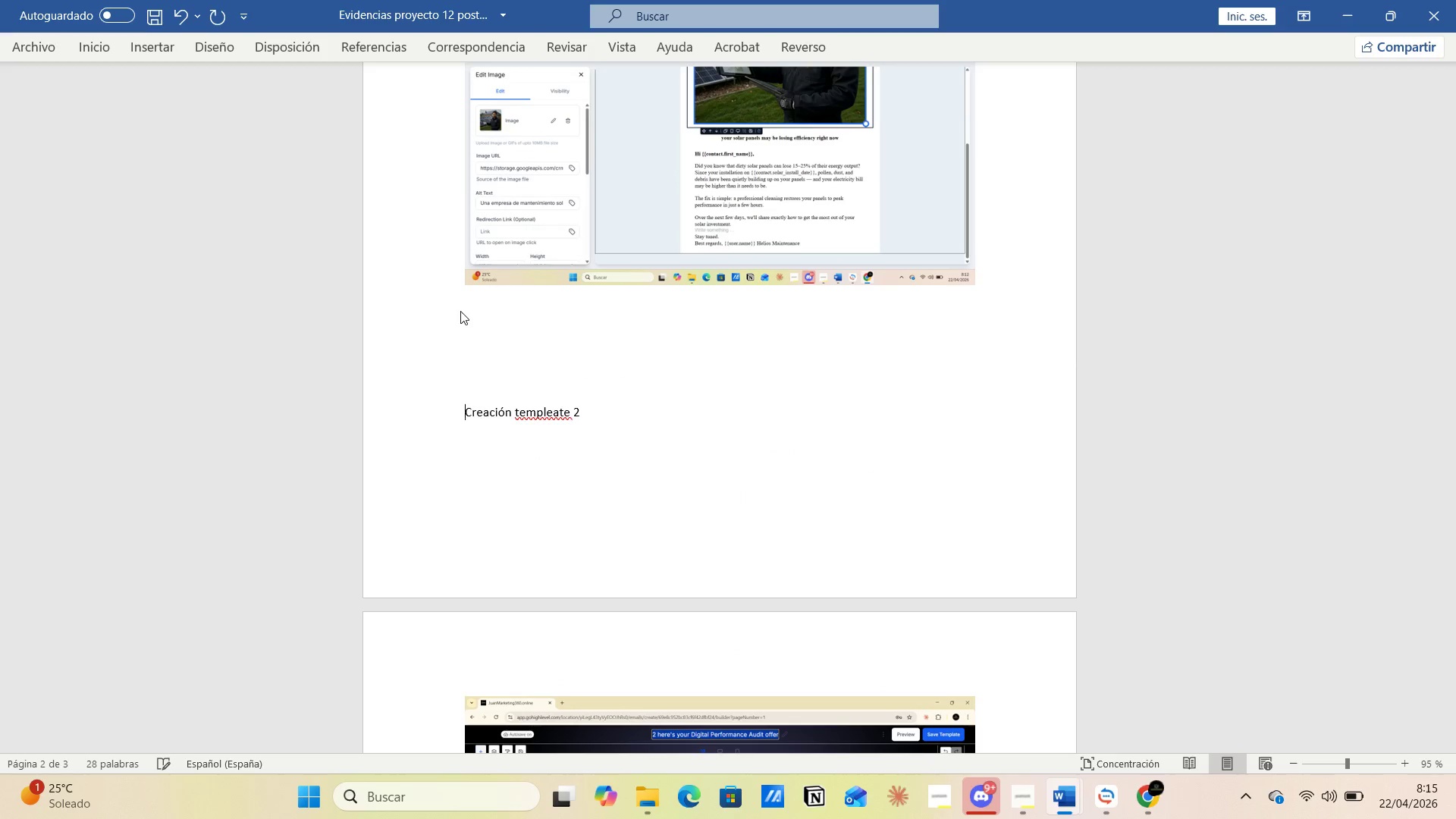 
key(Enter)
 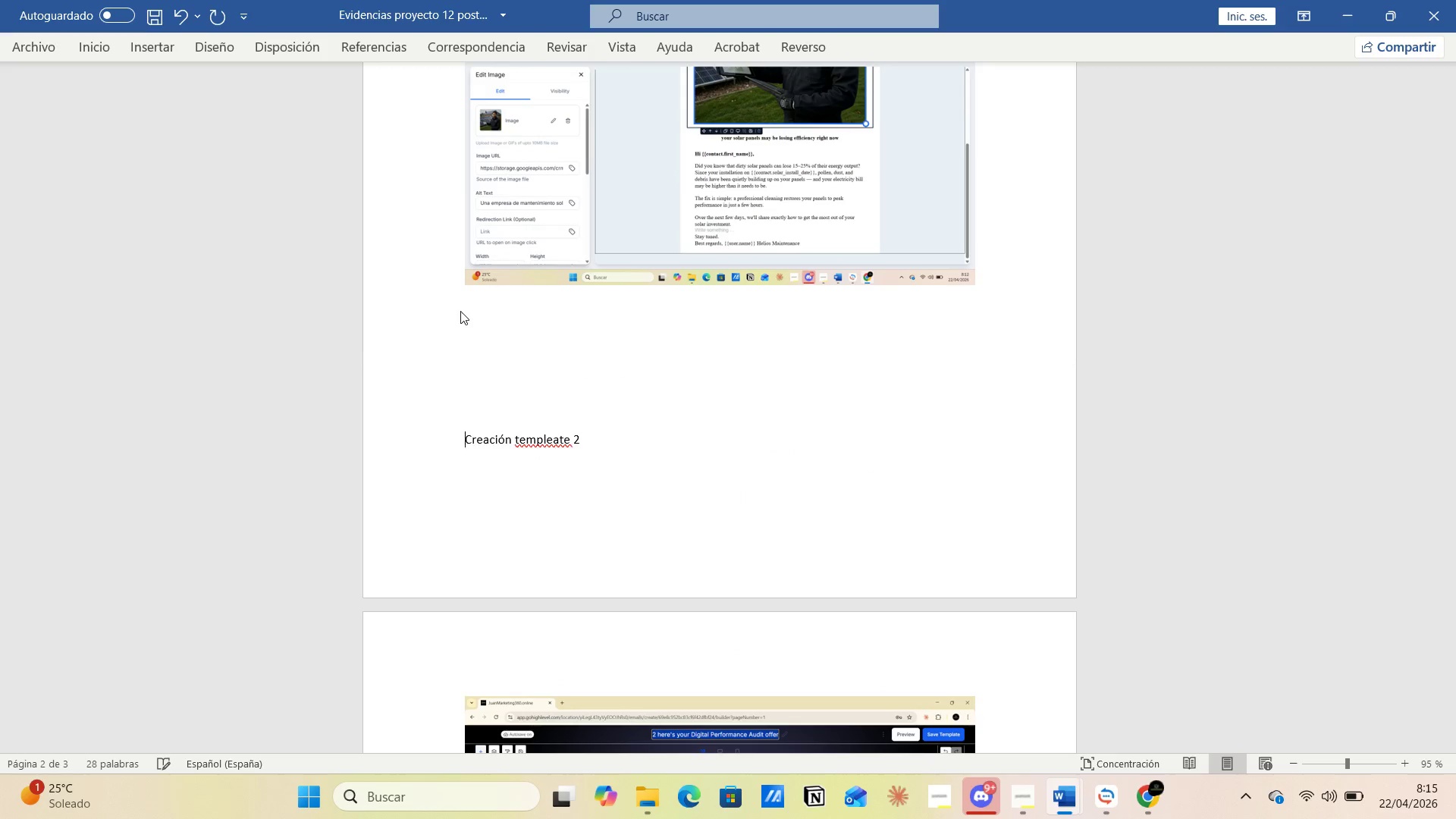 
key(Enter)
 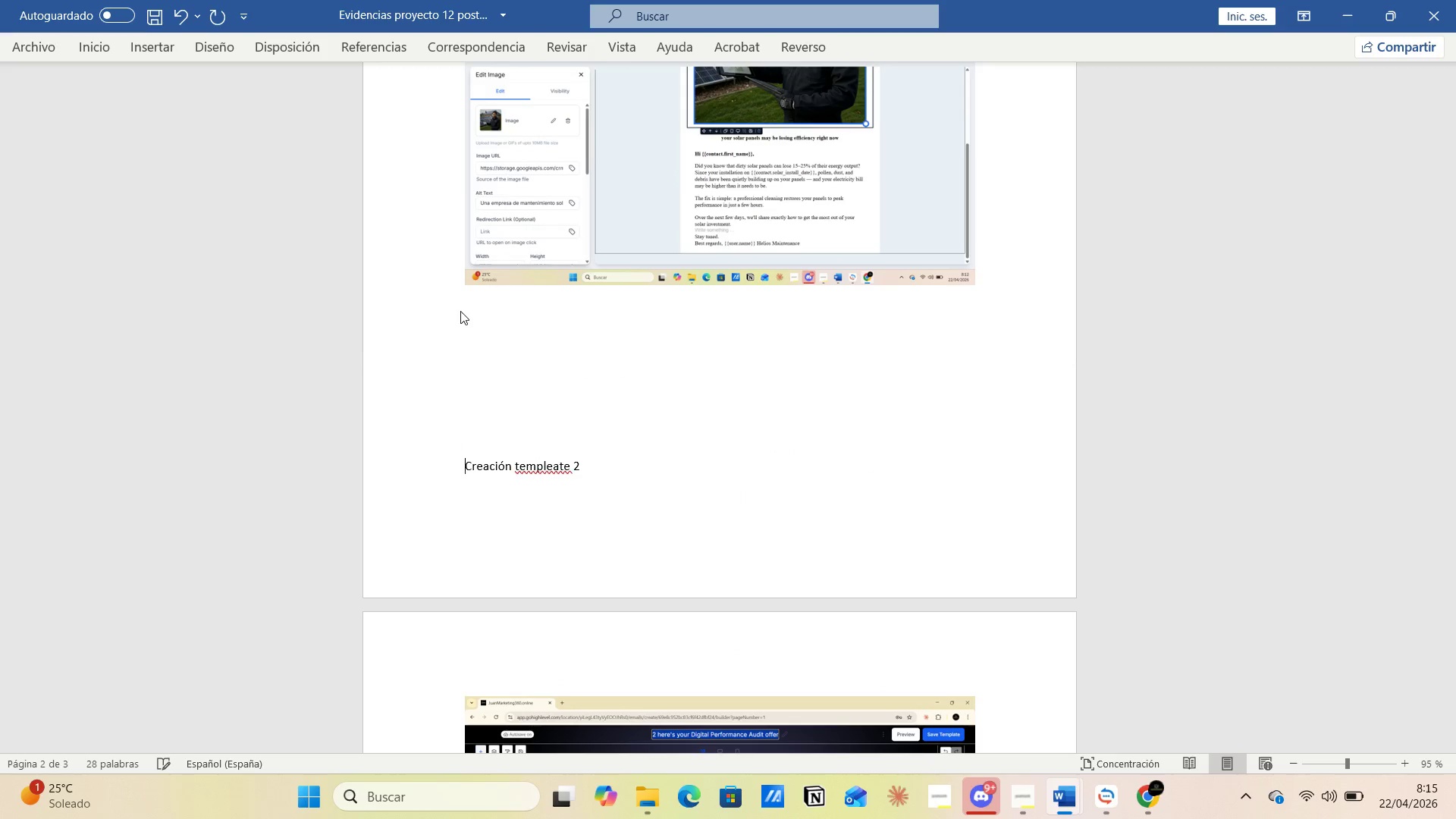 
key(Enter)
 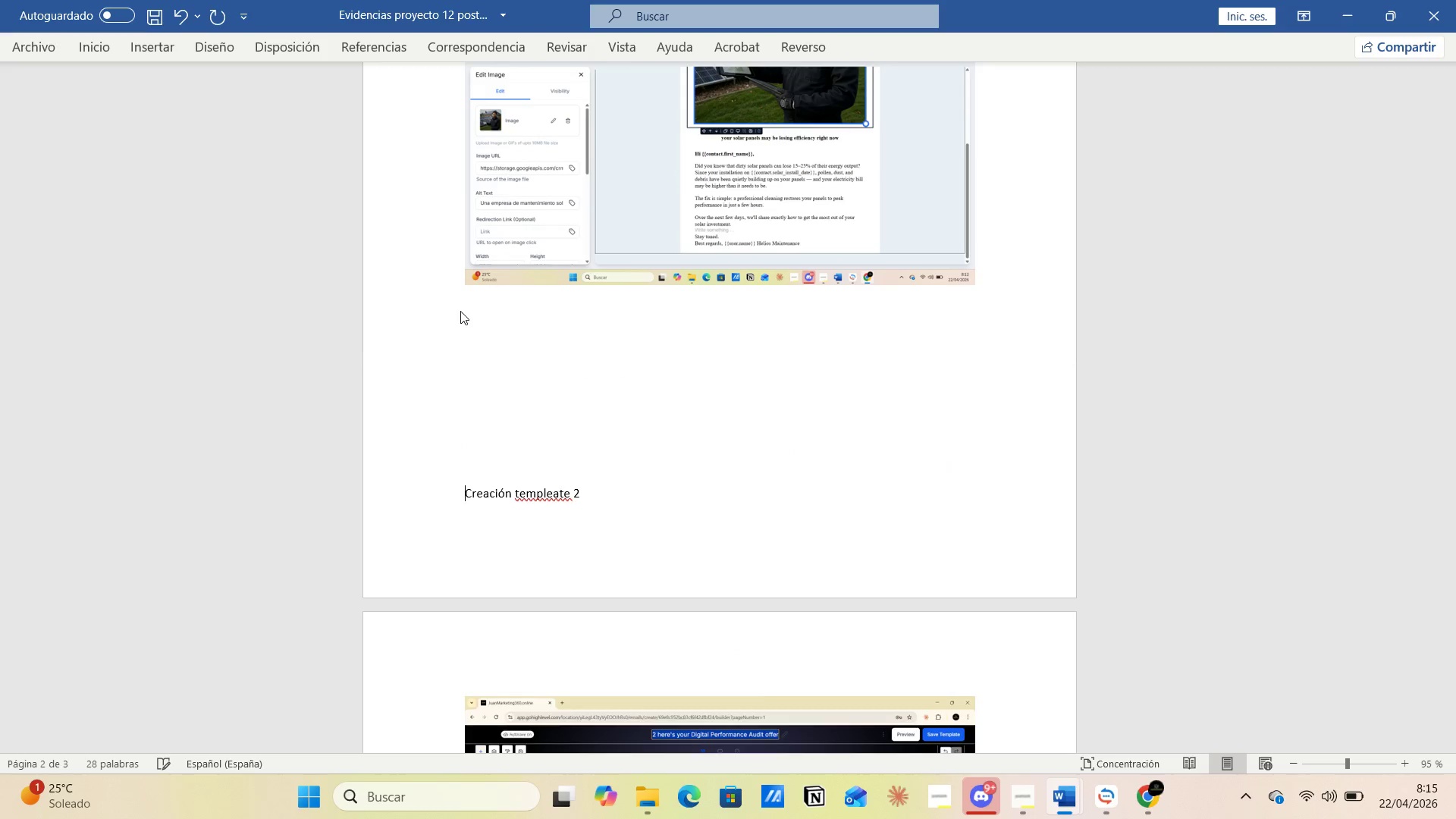 
key(Enter)
 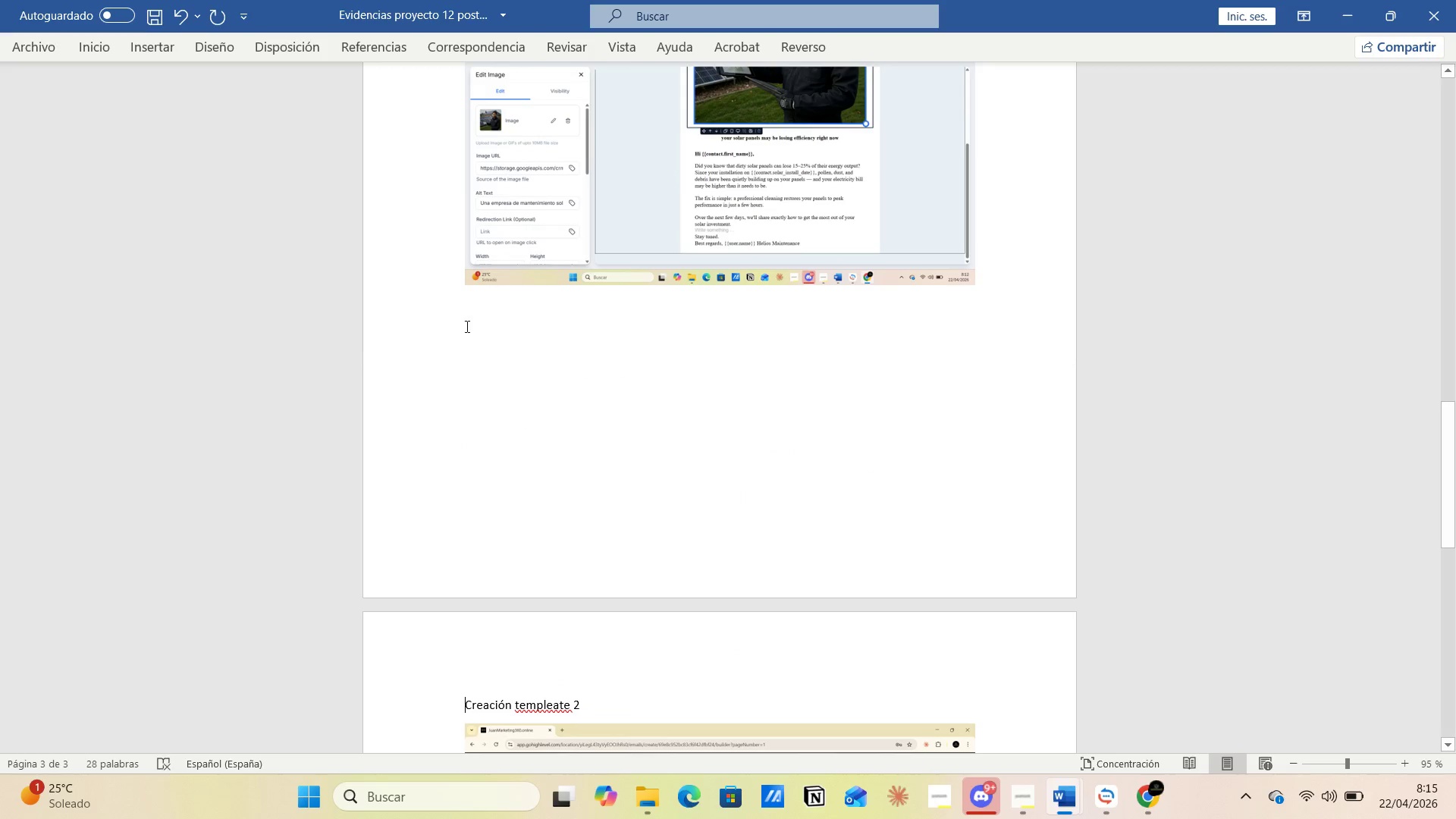 
left_click([473, 328])
 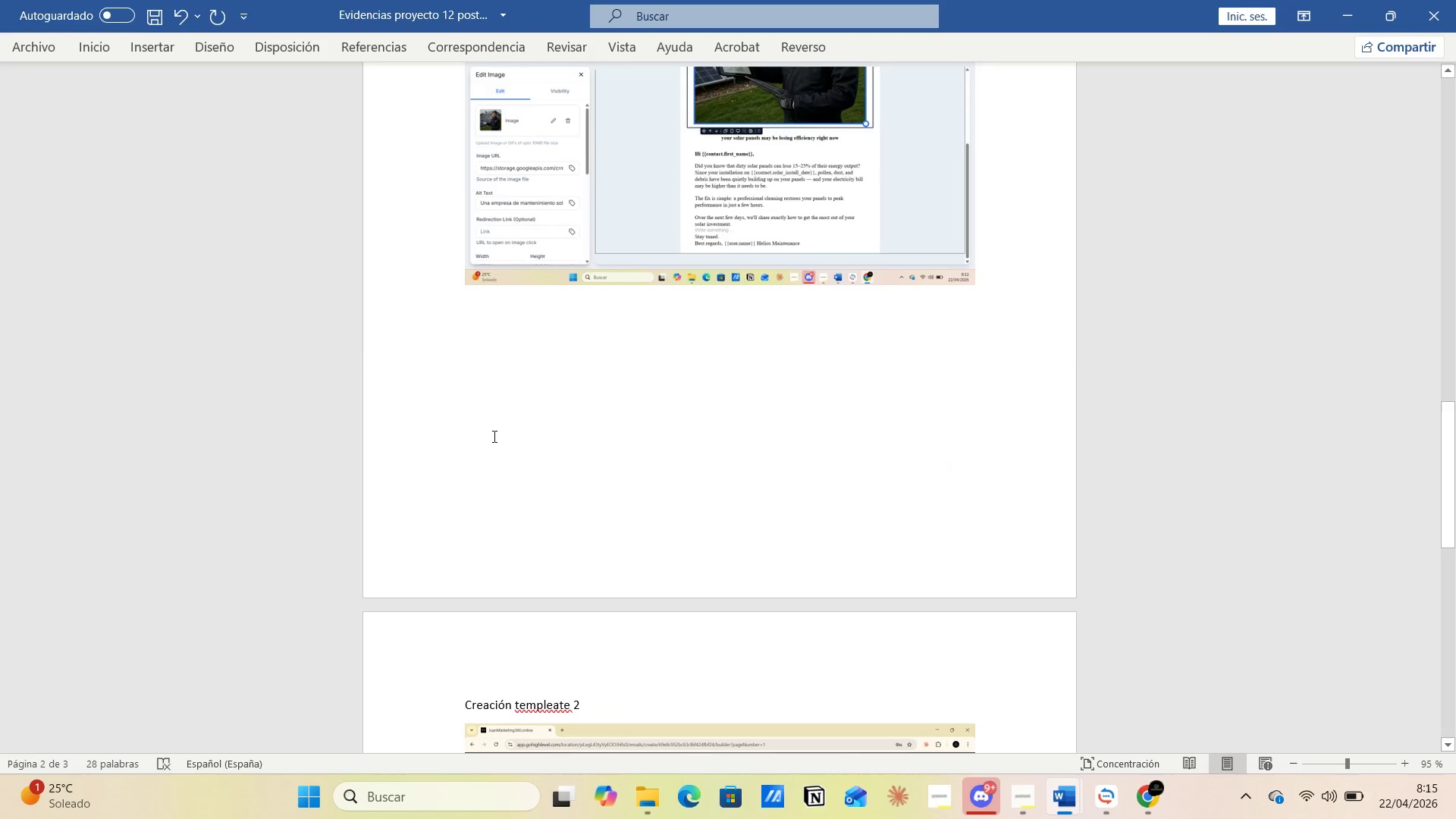 
left_click([516, 486])
 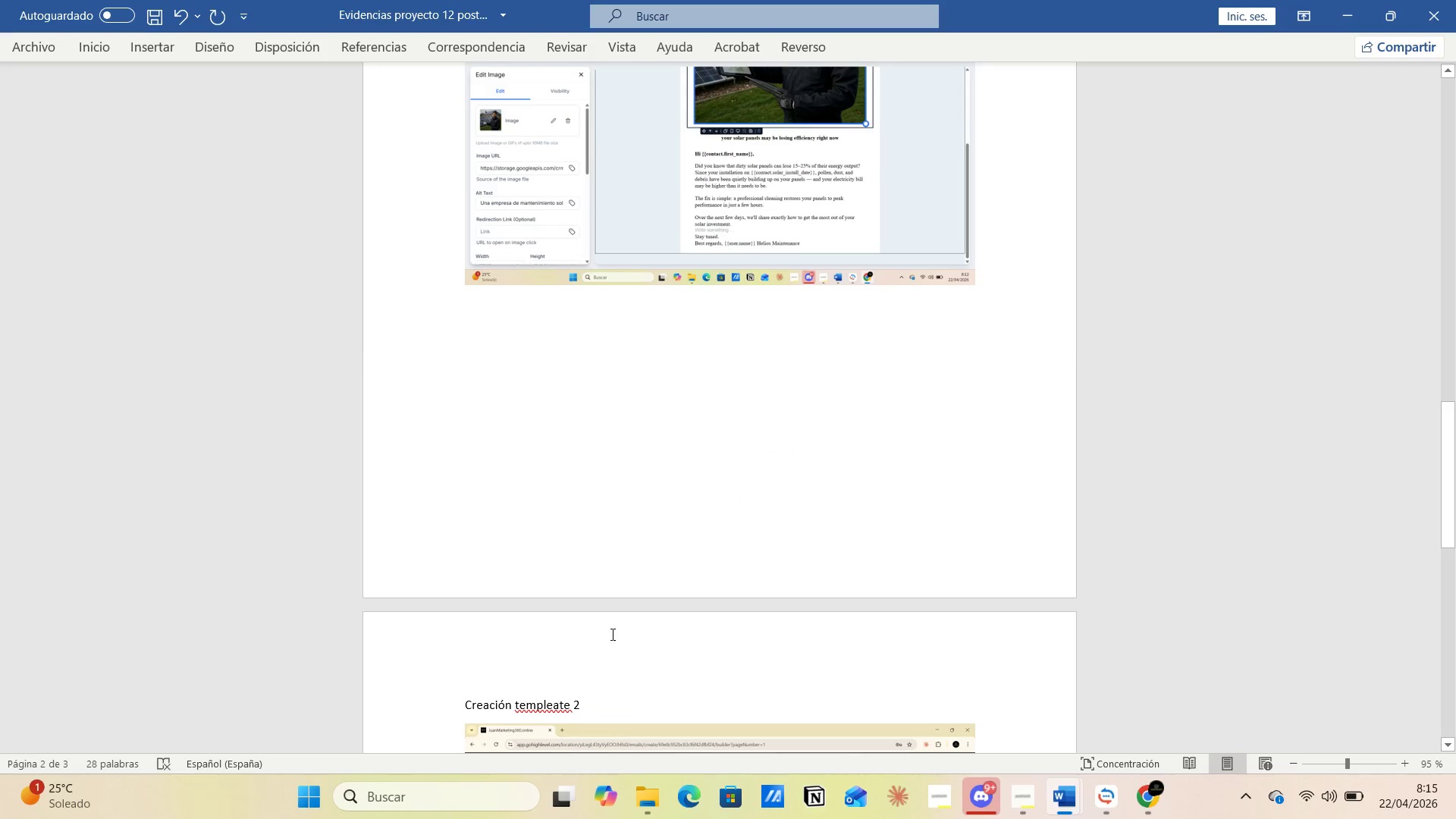 
left_click([617, 639])
 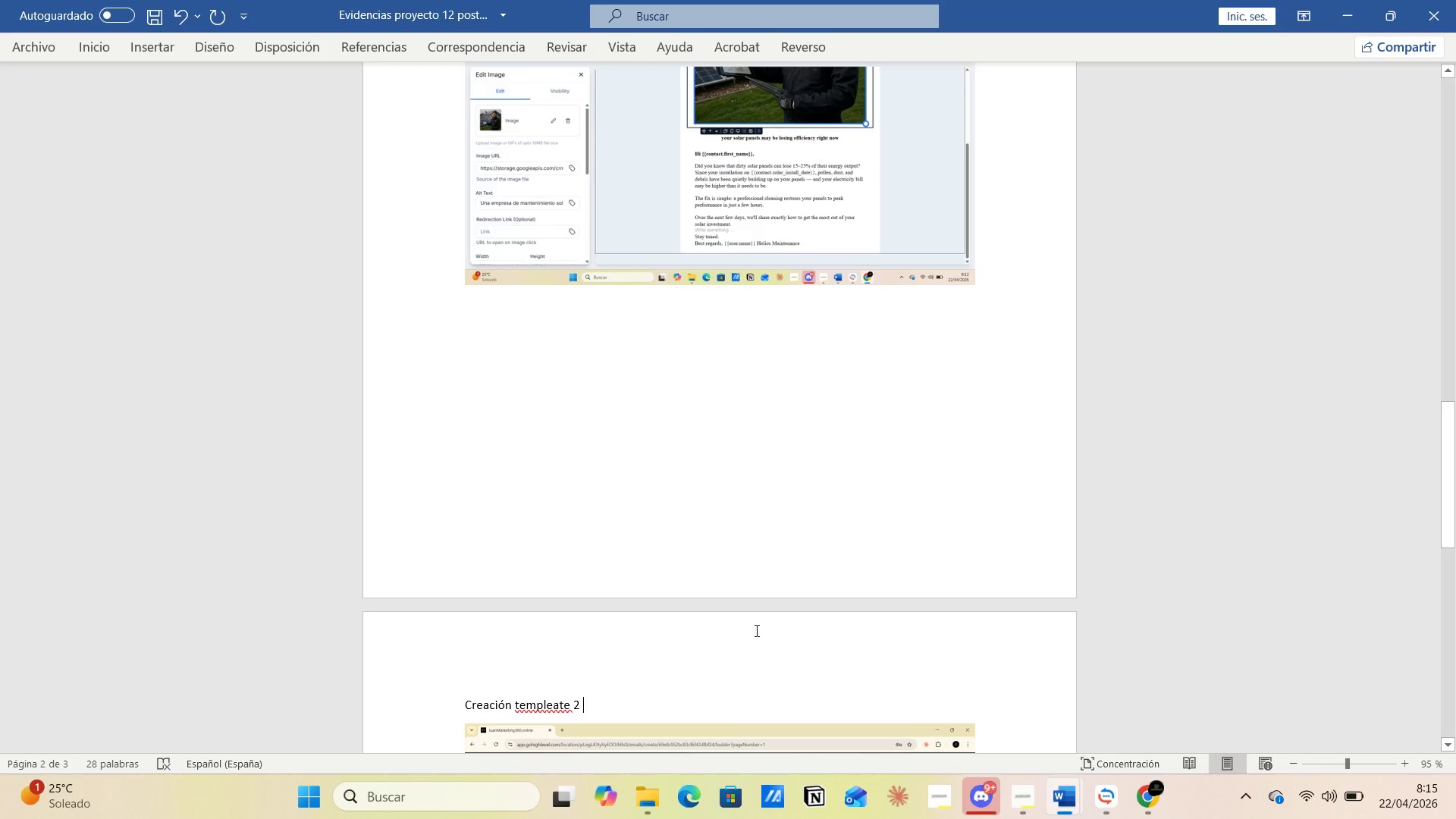 
key(Alt+AltLeft)
 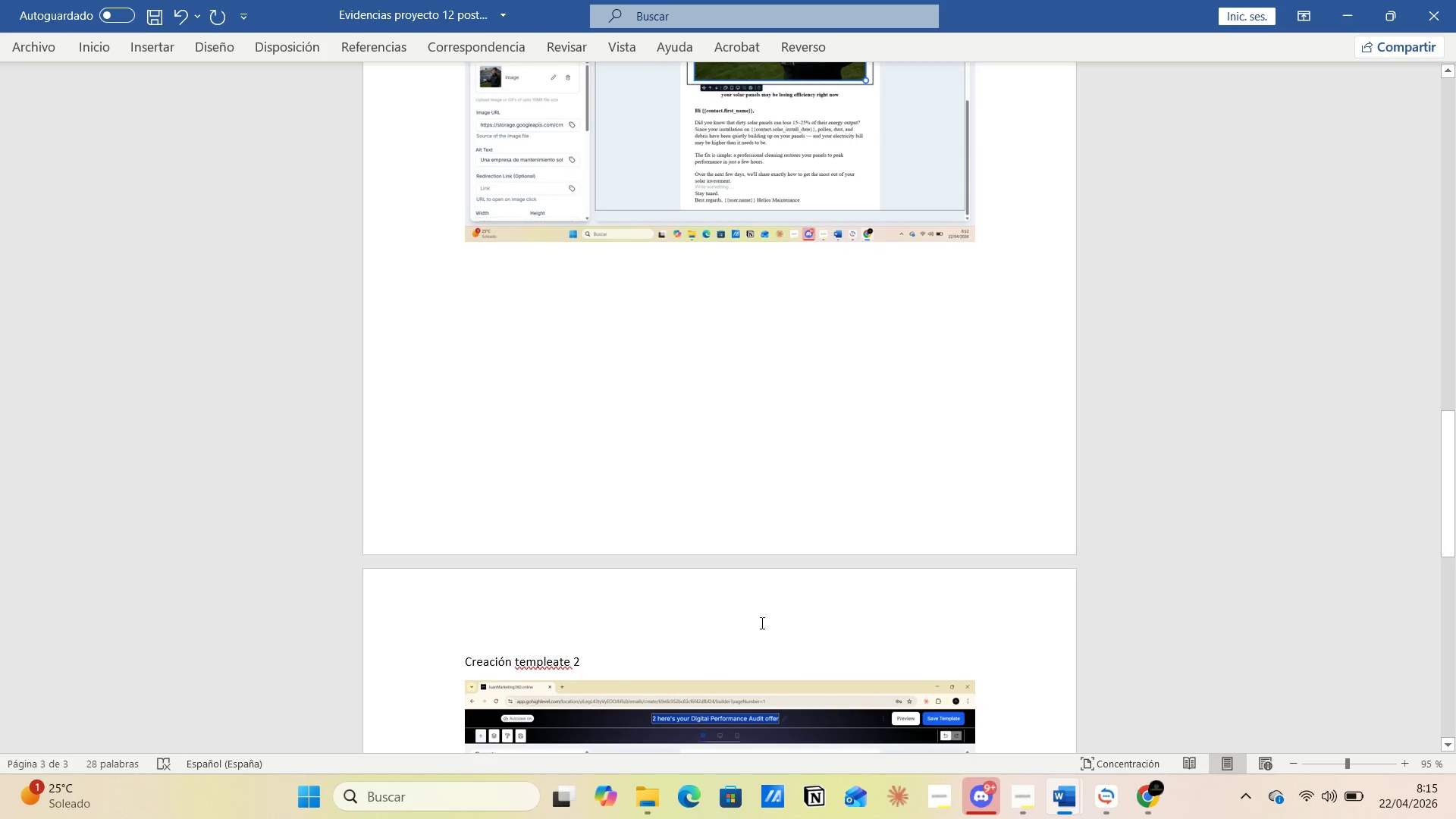 
key(Alt+Tab)
 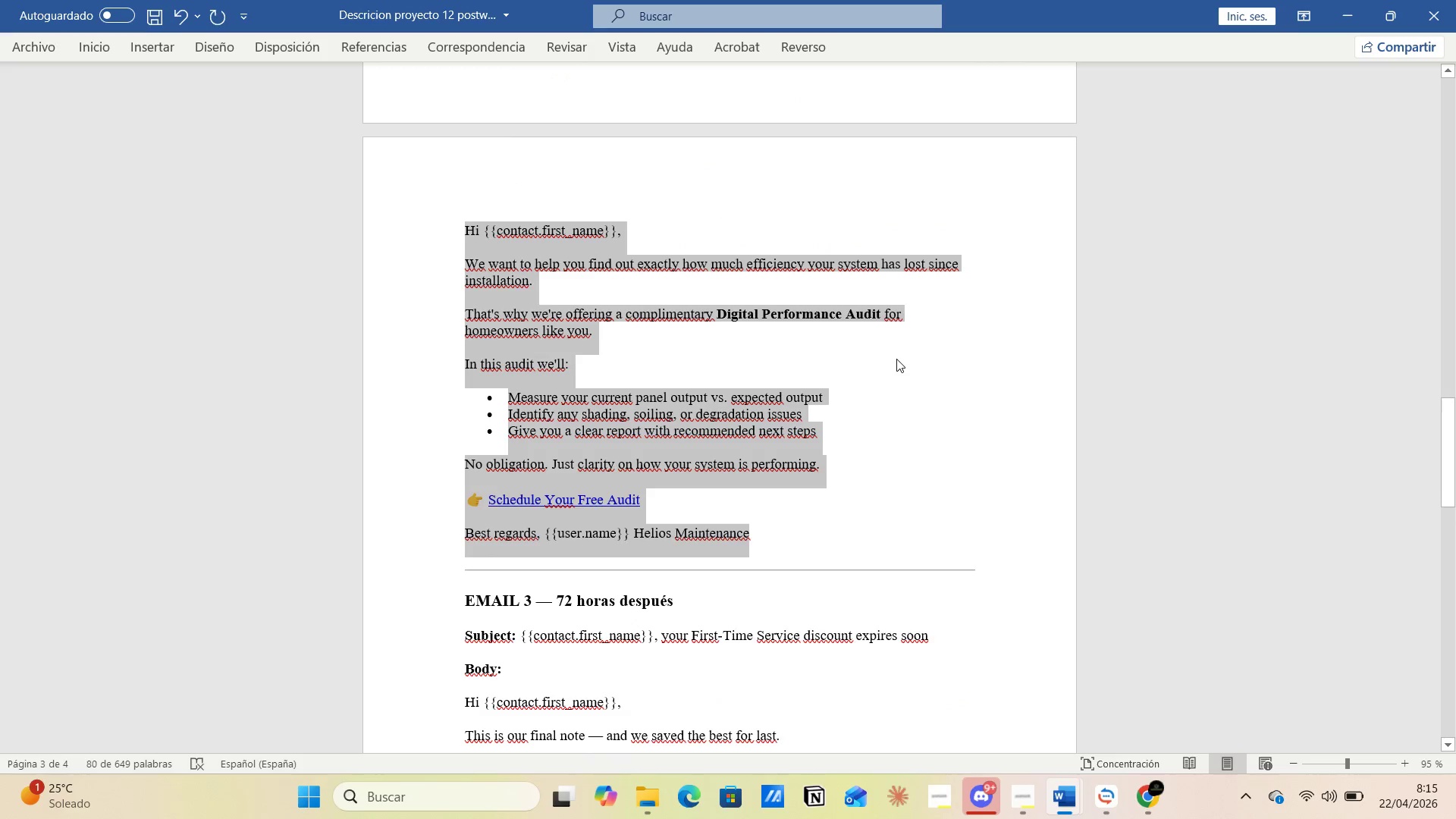 
scroll: coordinate [761, 626], scroll_direction: down, amount: 1.0
 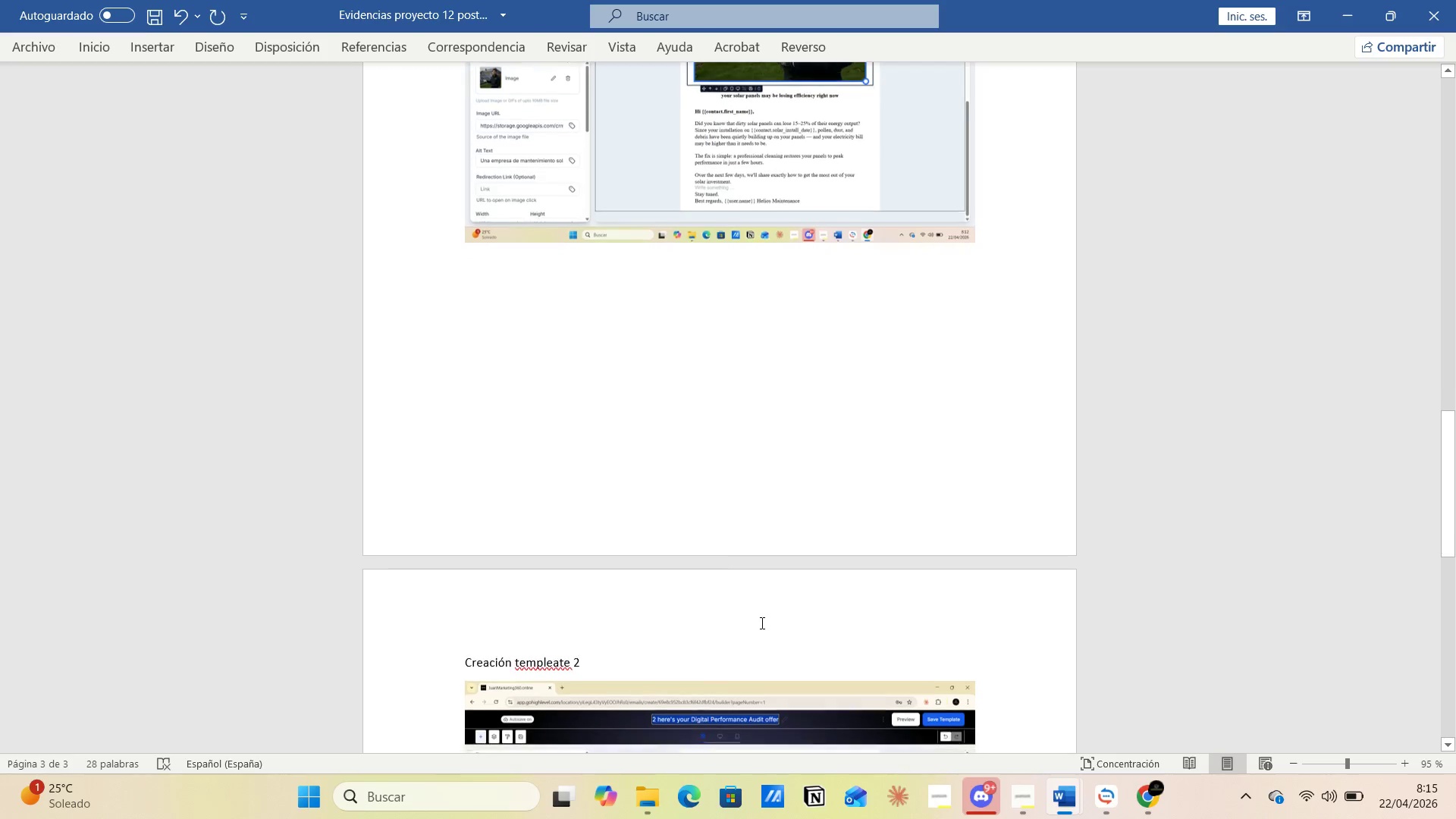 
key(Alt+AltLeft)
 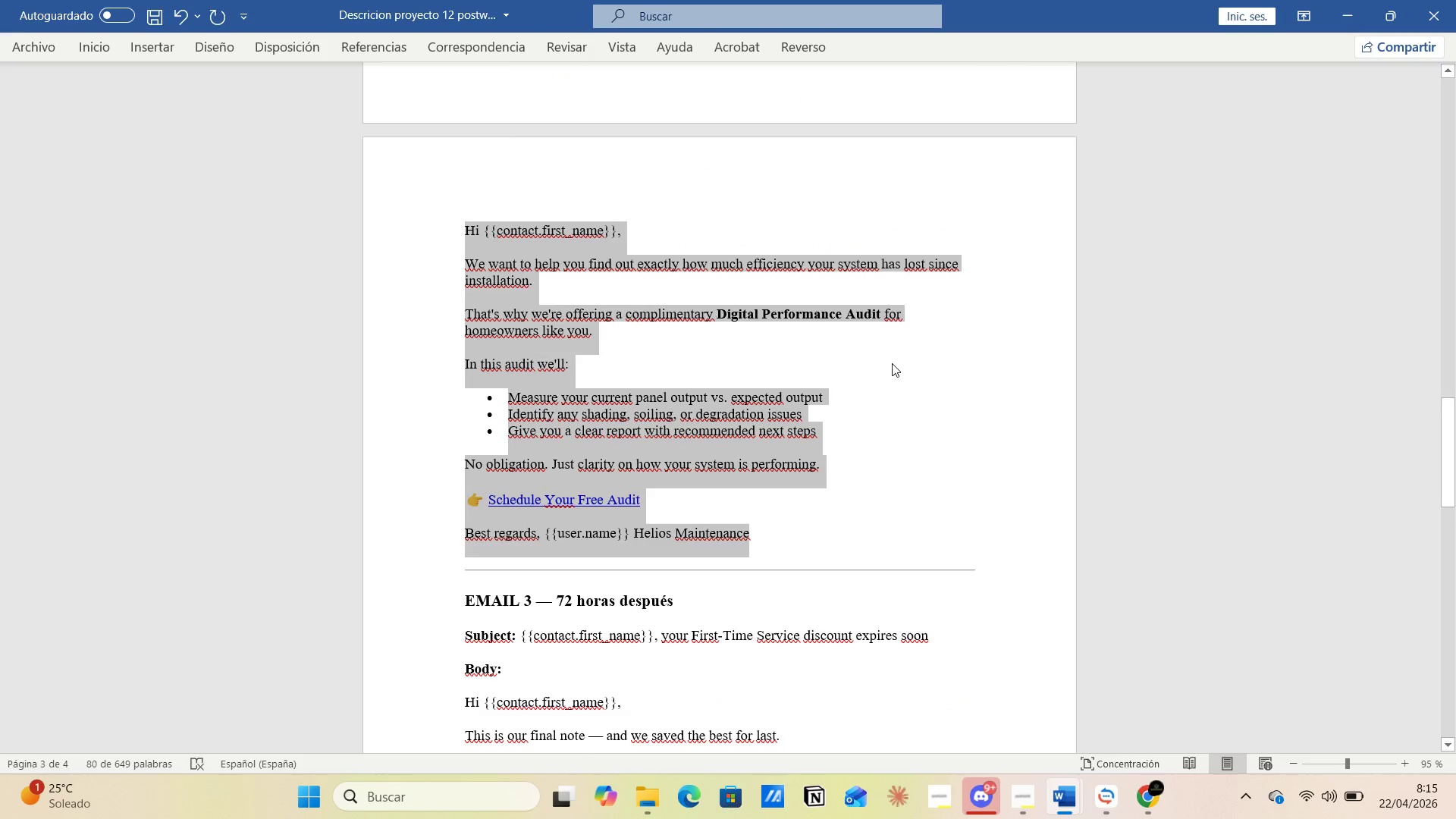 
key(Alt+Tab)
 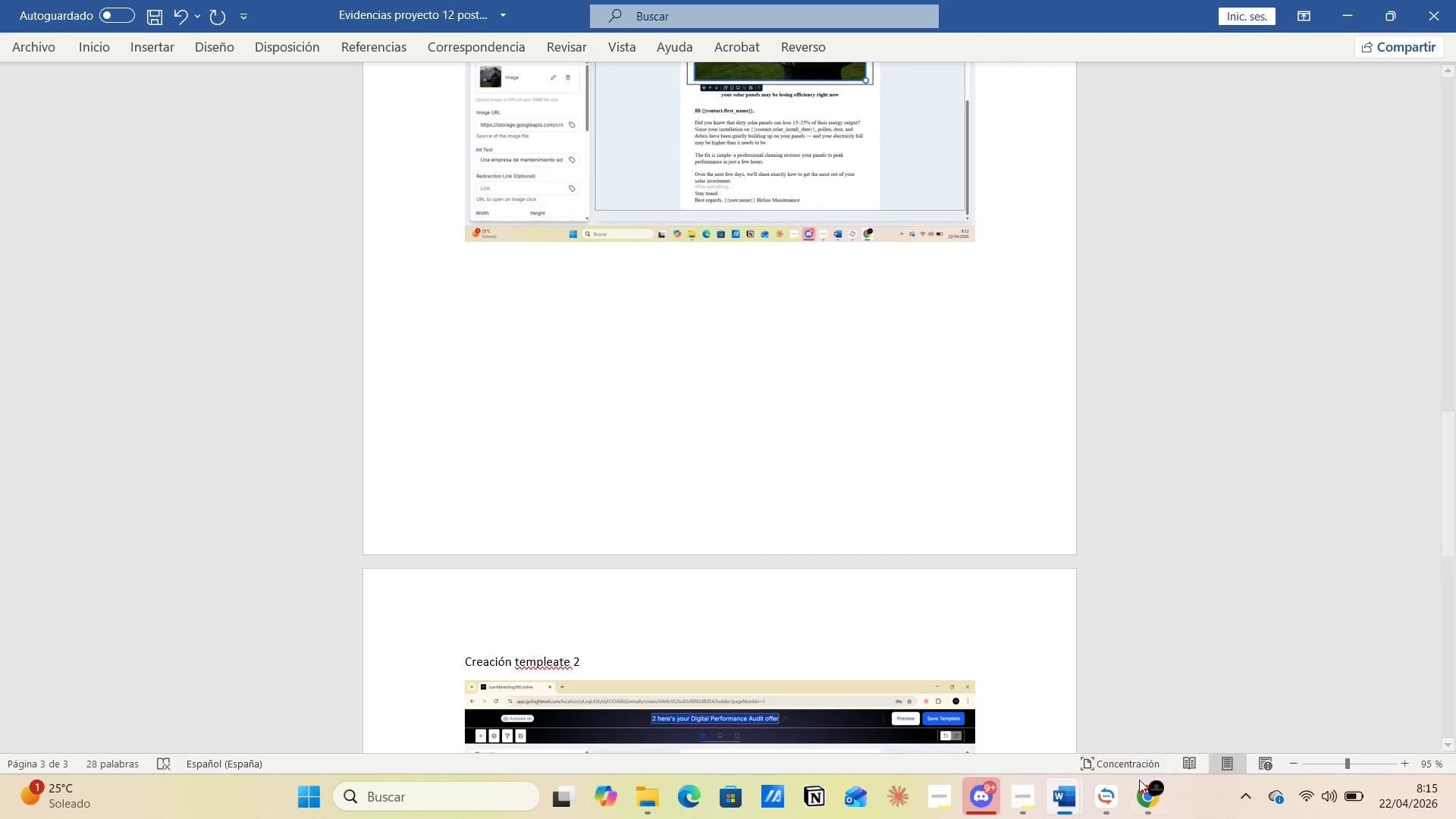 
left_click([1141, 795])
 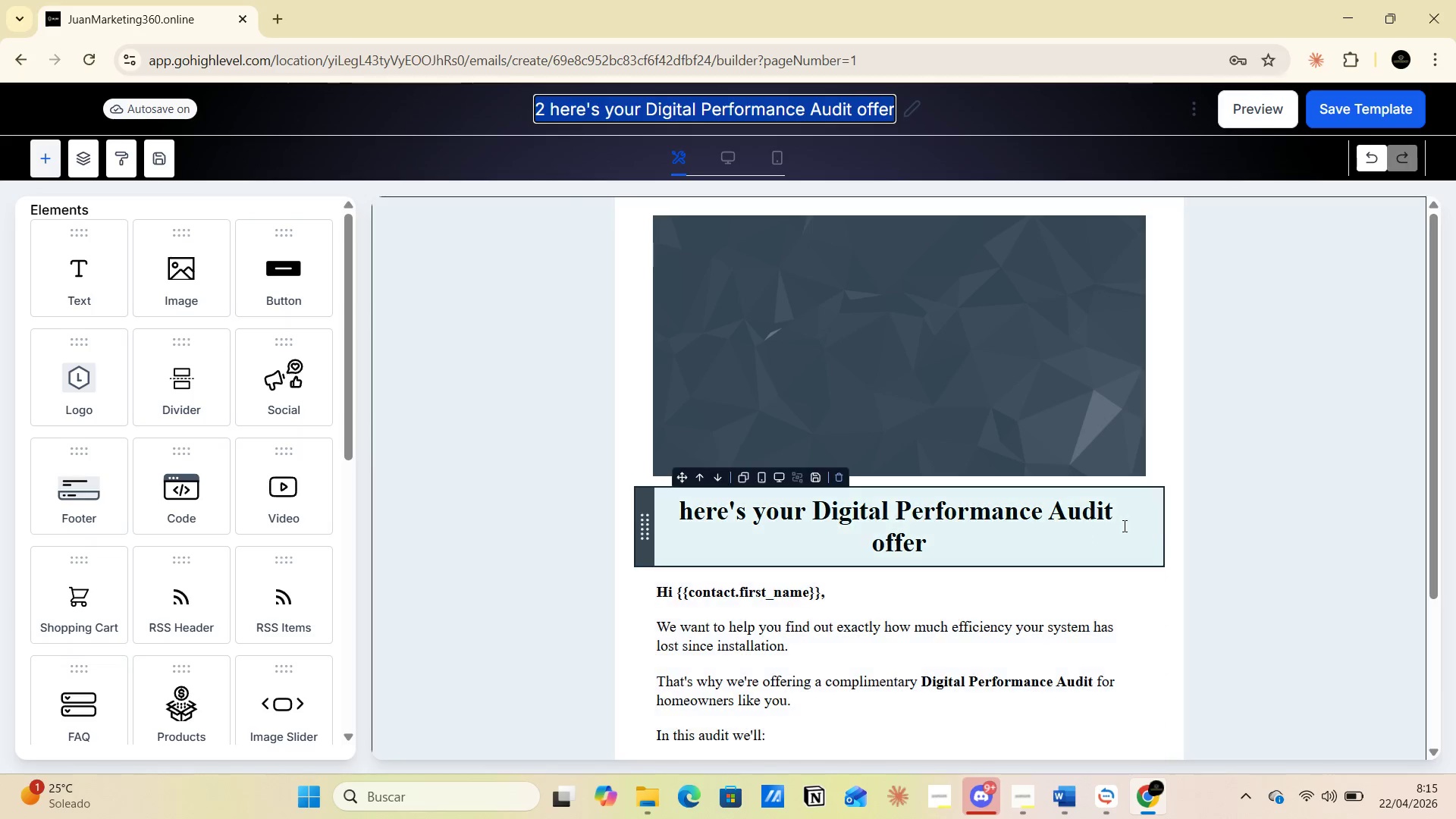 
scroll: coordinate [1166, 538], scroll_direction: down, amount: 8.0
 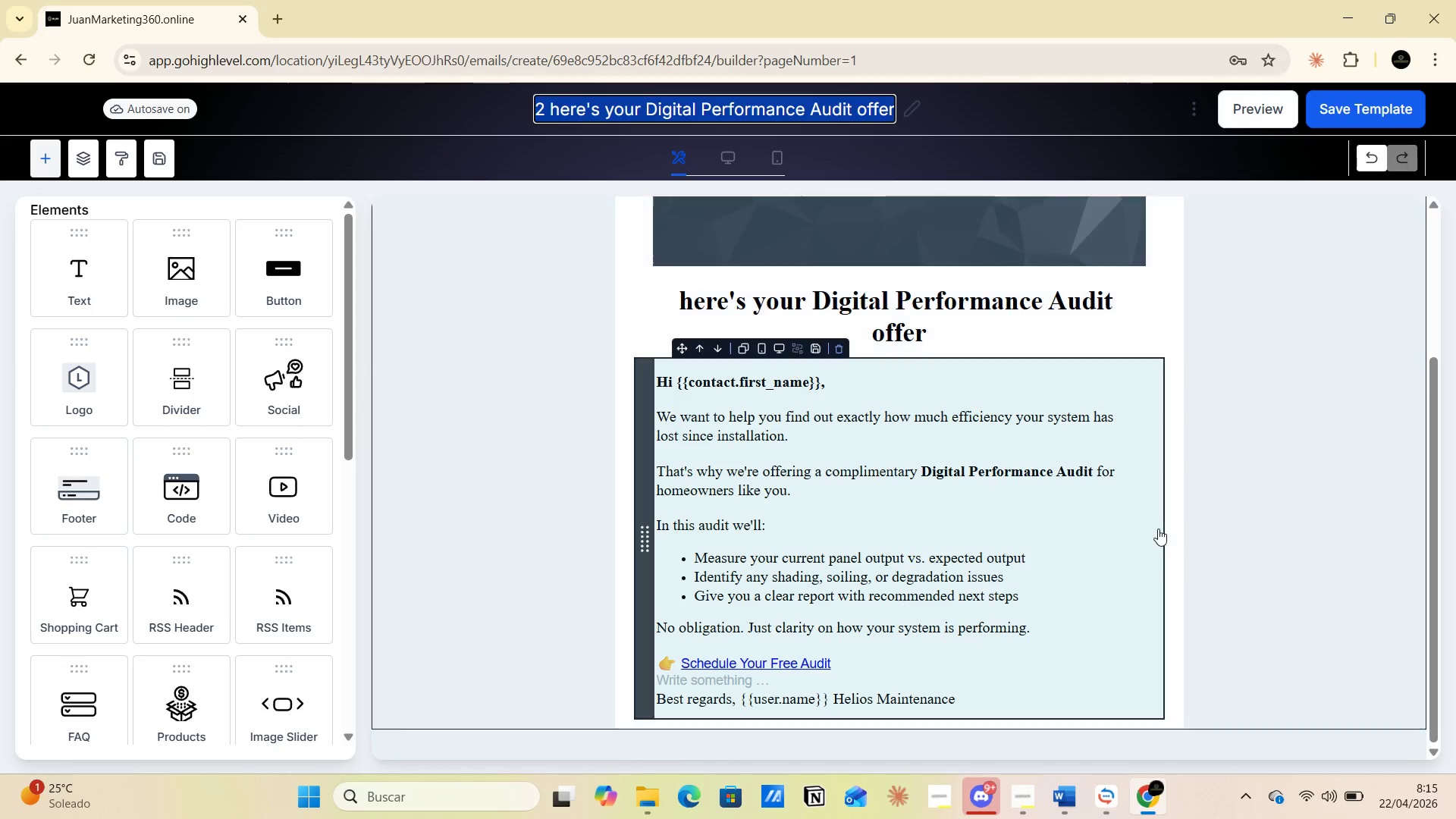 
left_click([1158, 529])
 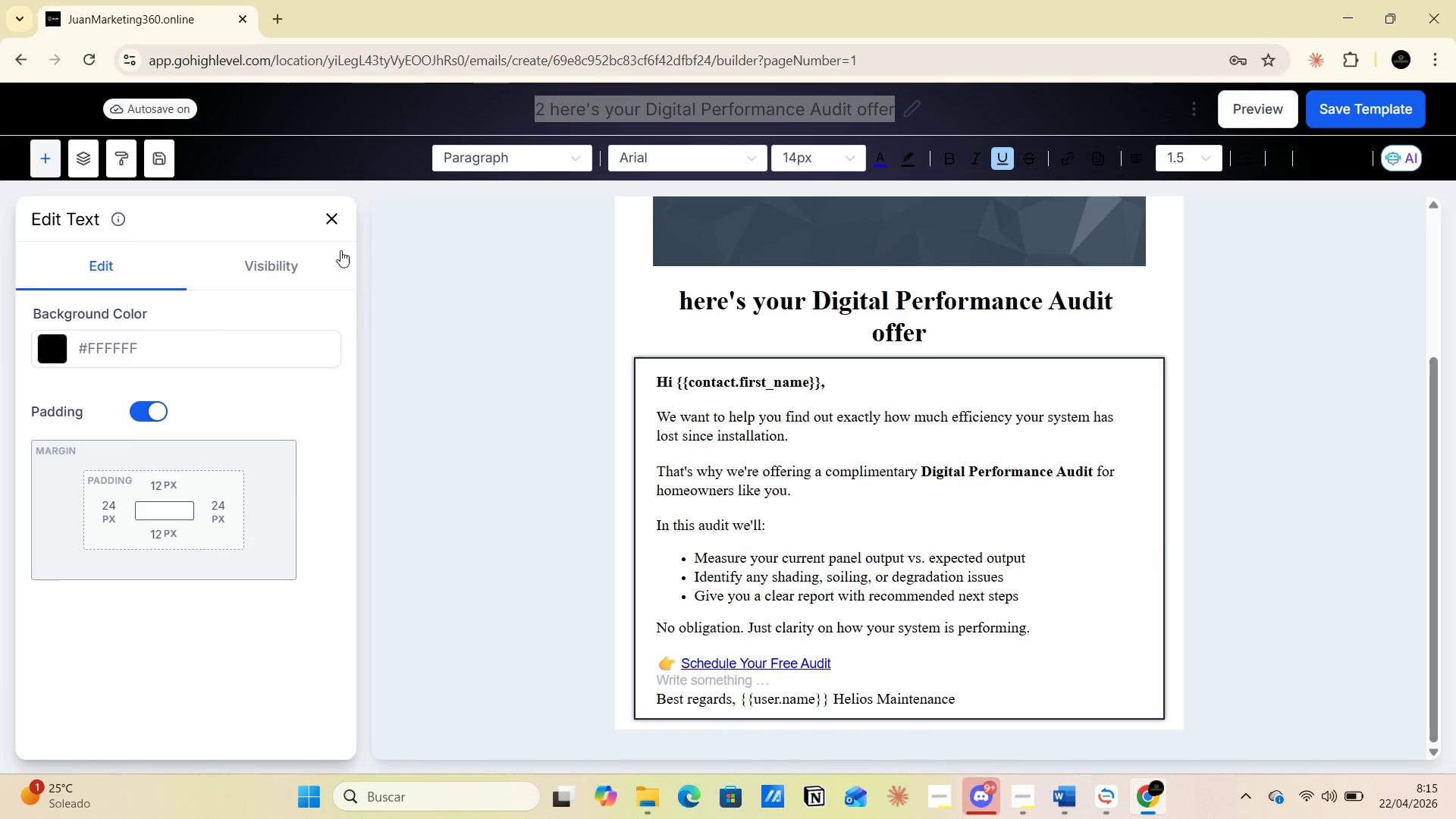 
left_click([331, 219])
 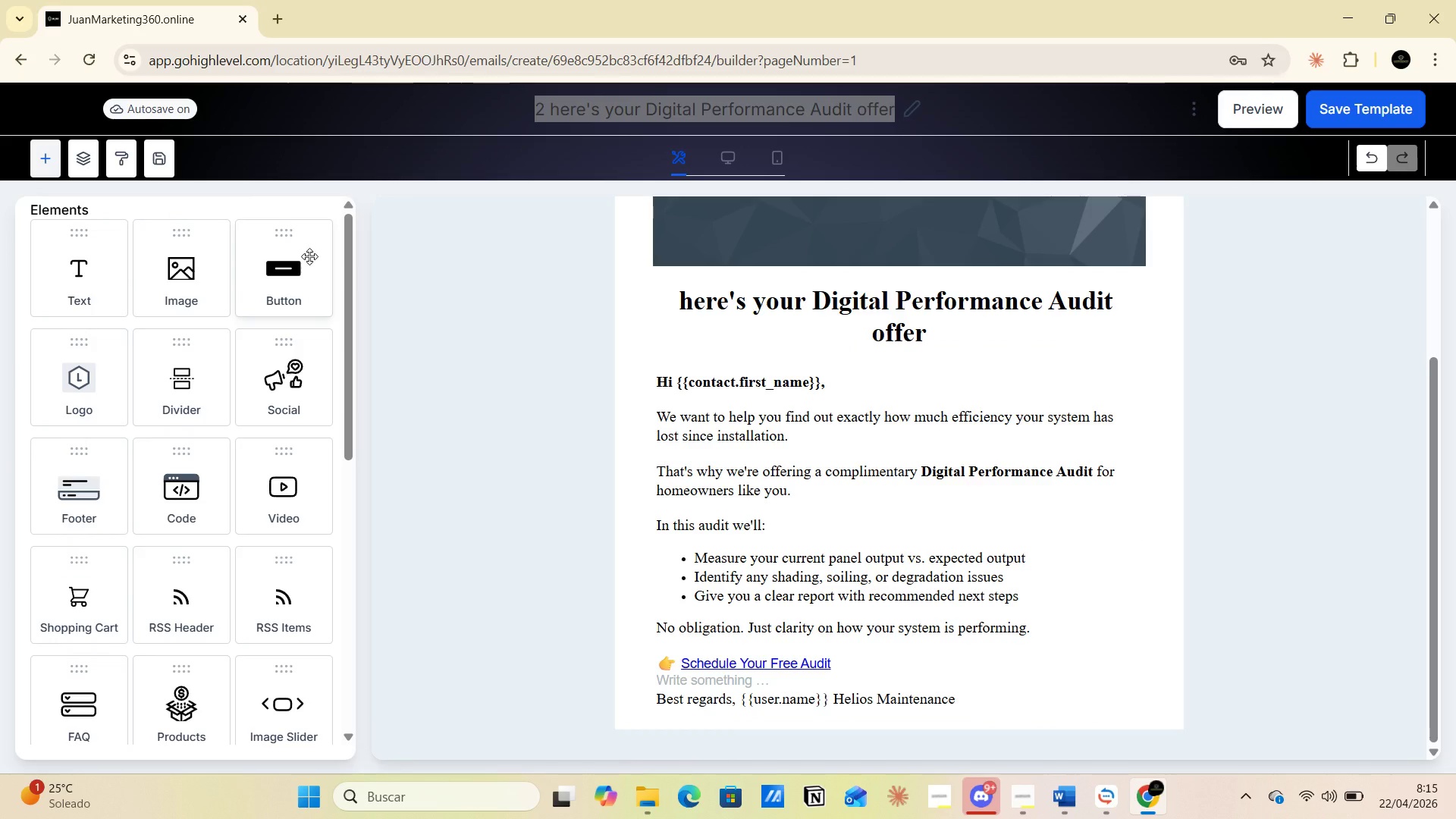 
key(PrintScreen)
 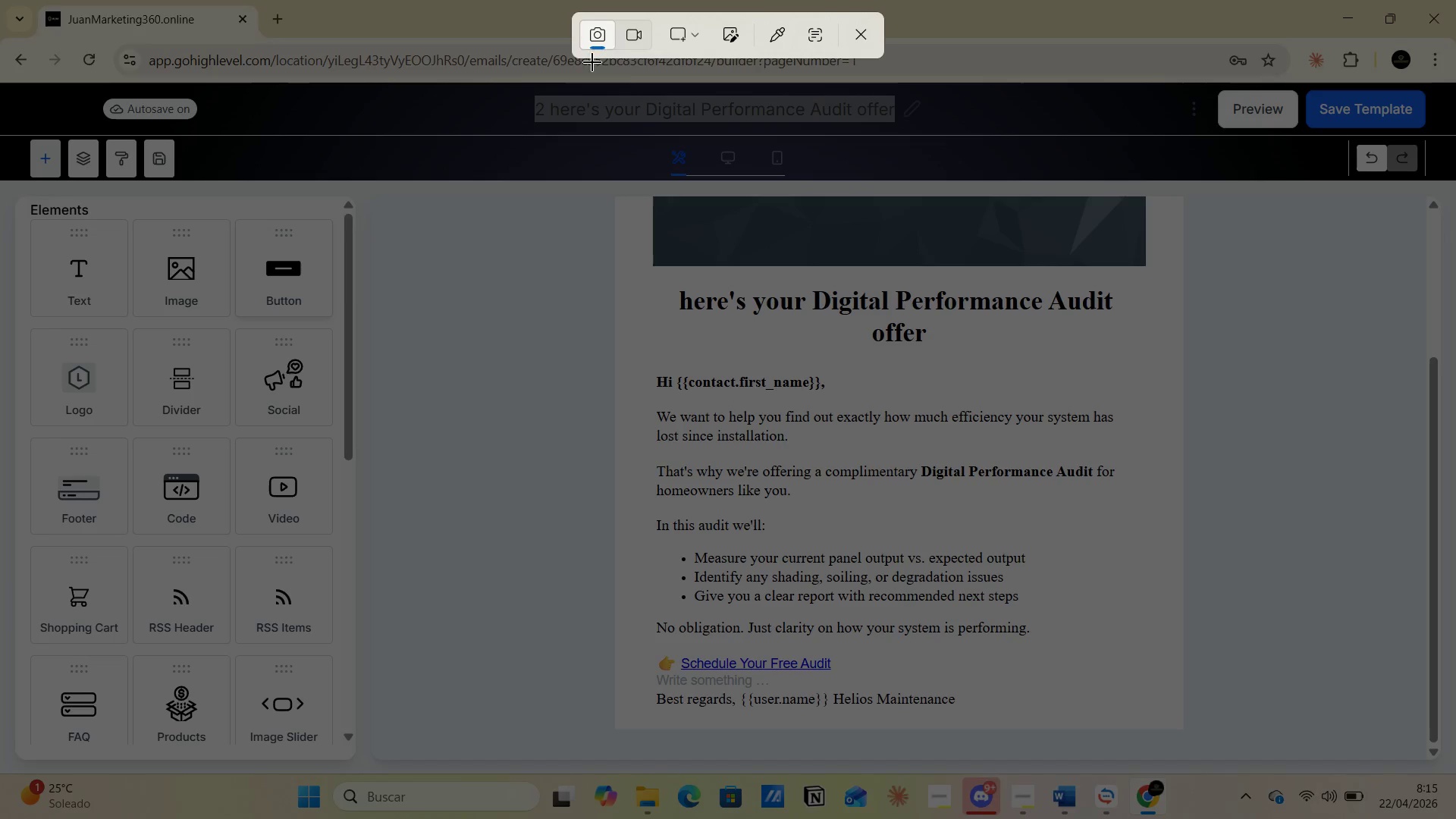 
left_click([691, 31])
 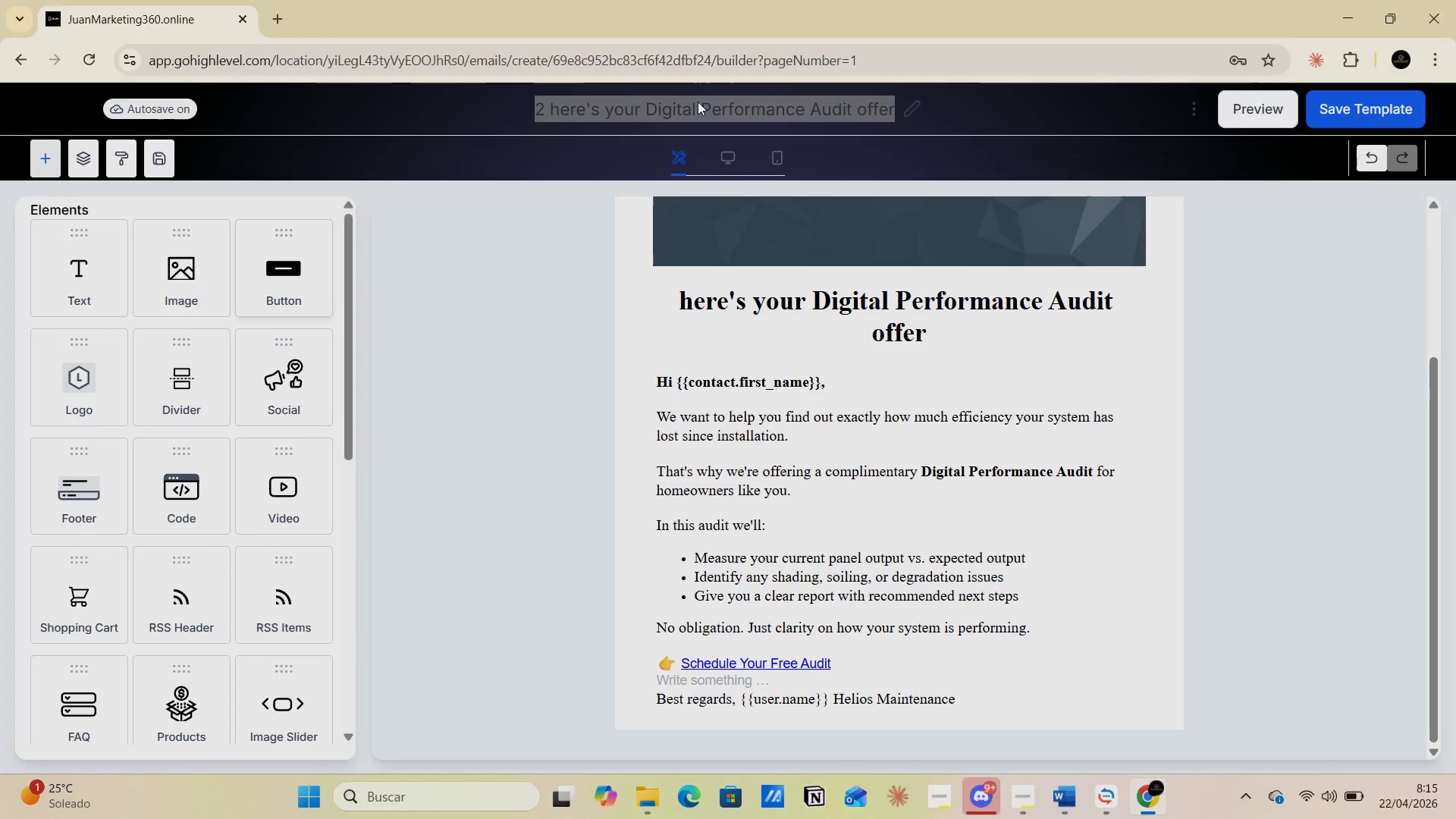 
key(Alt+AltLeft)
 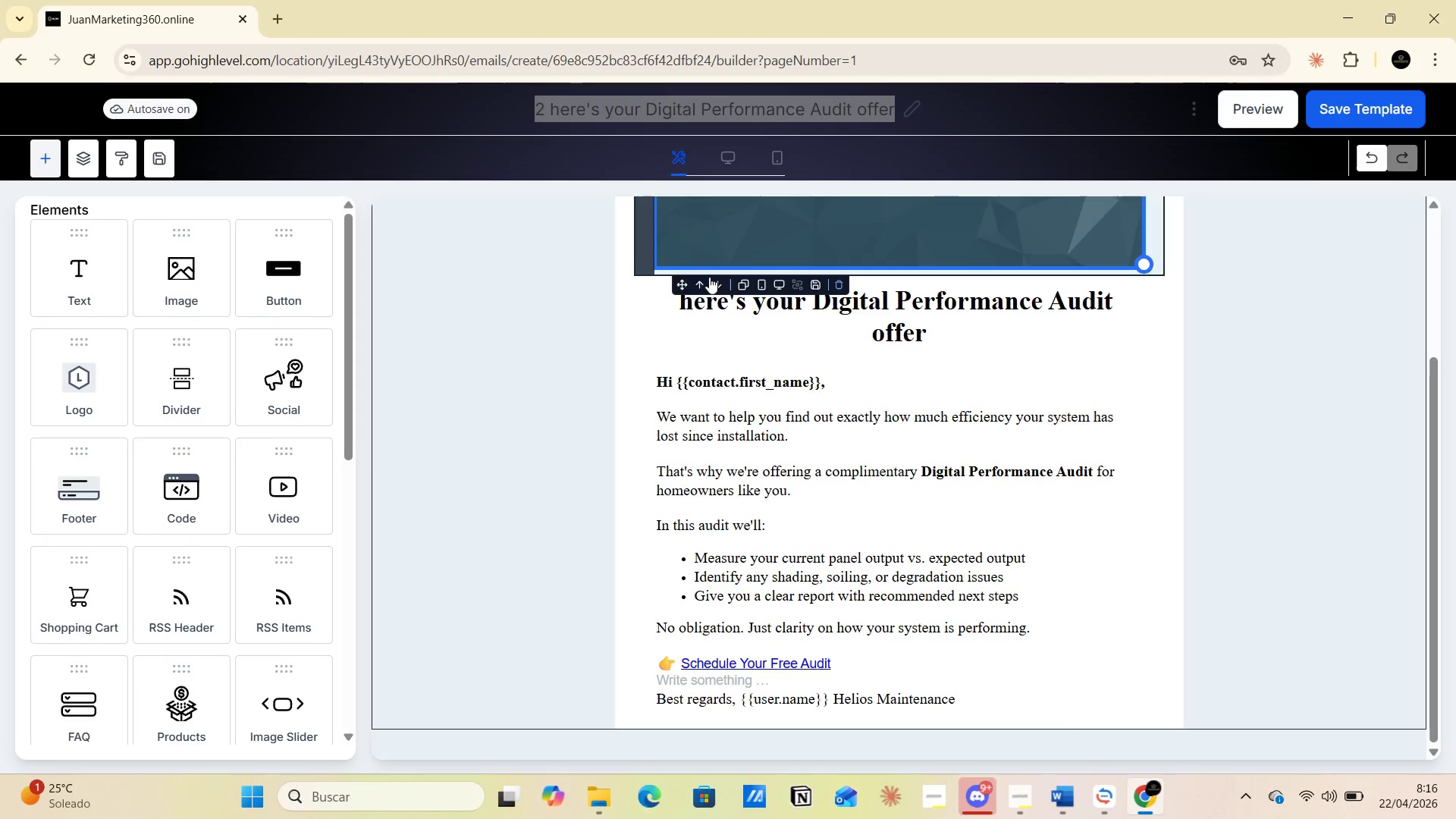 
key(Alt+Tab)
 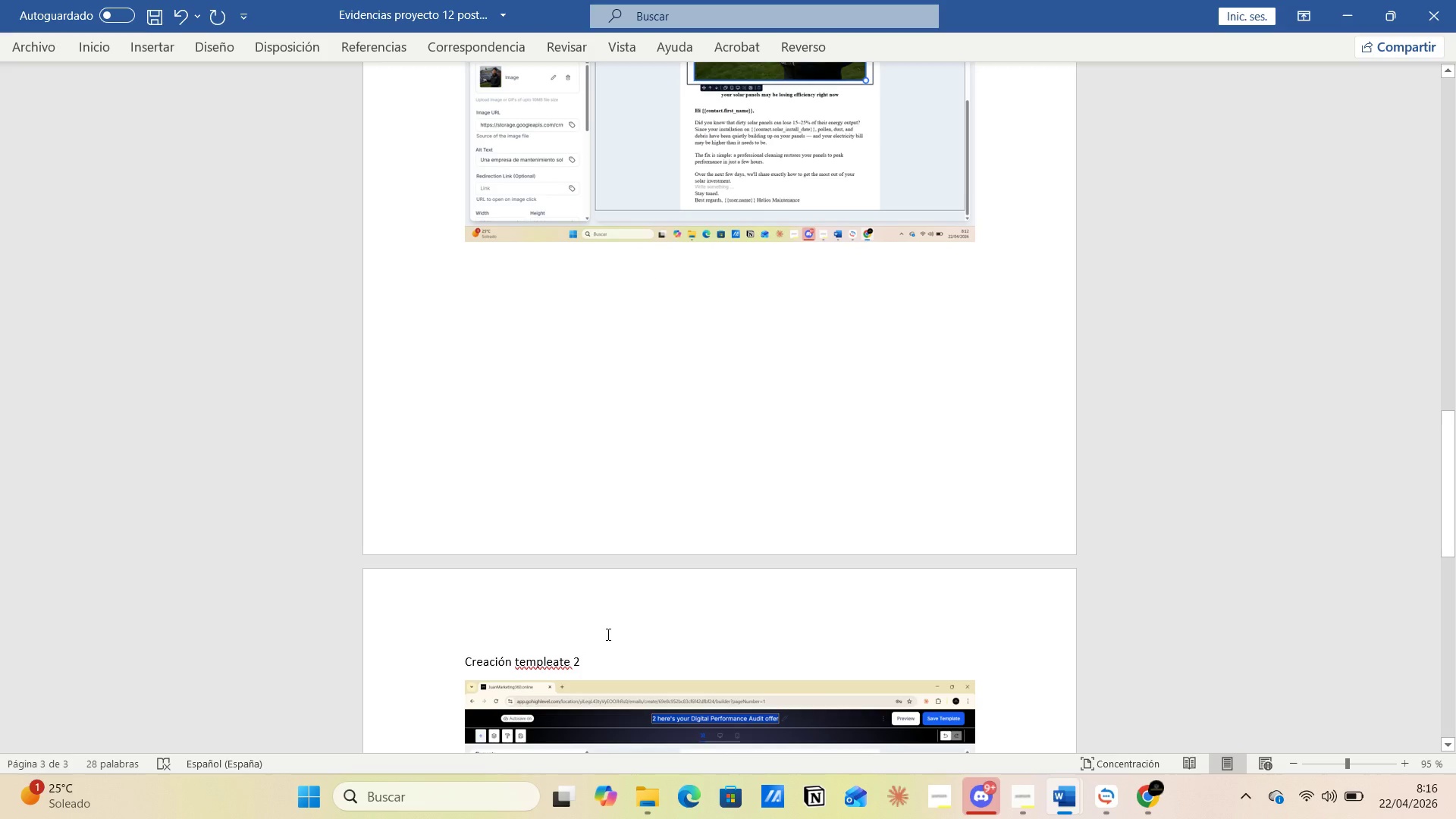 
key(Control+V)
 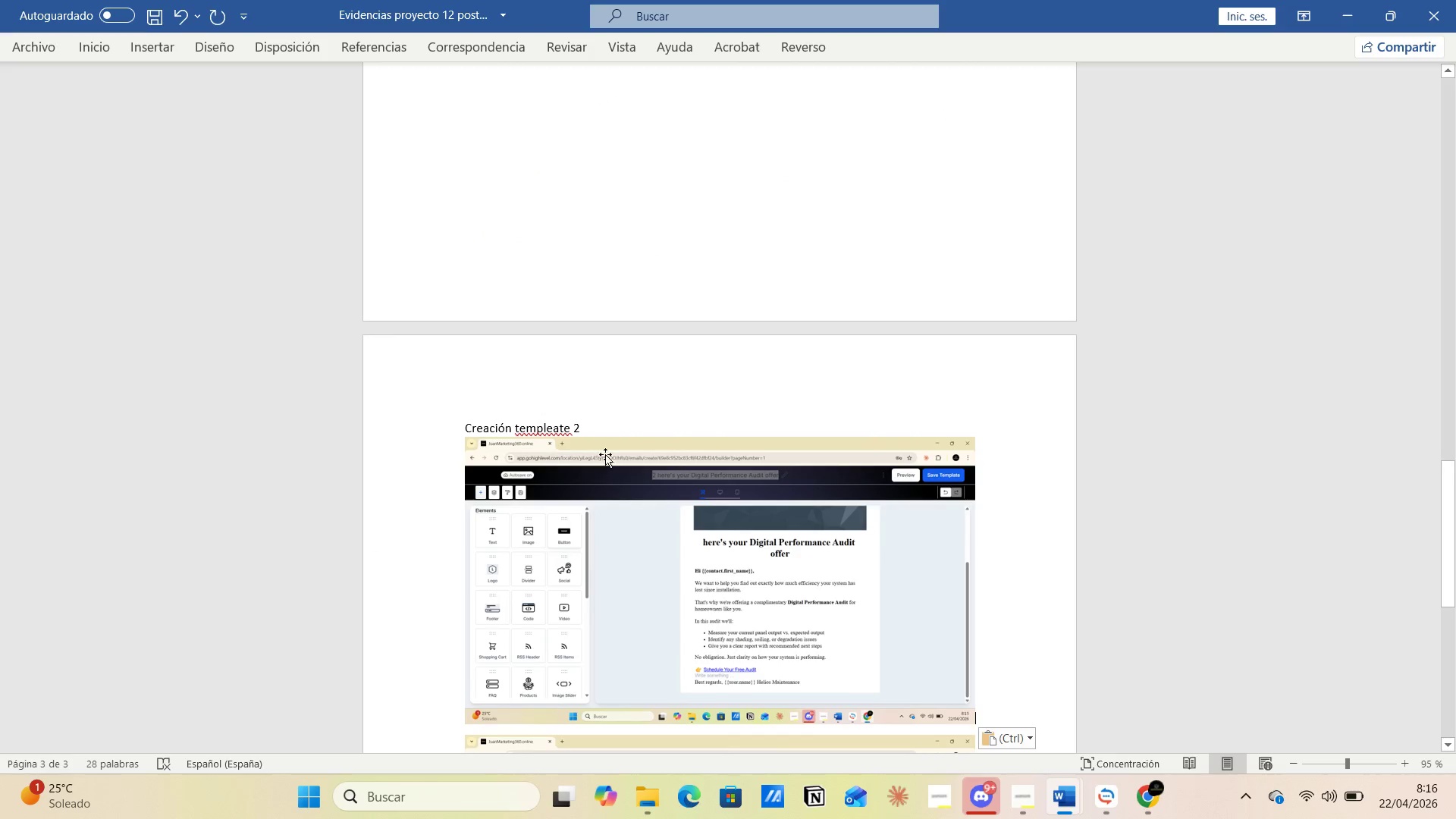 
left_click([594, 425])
 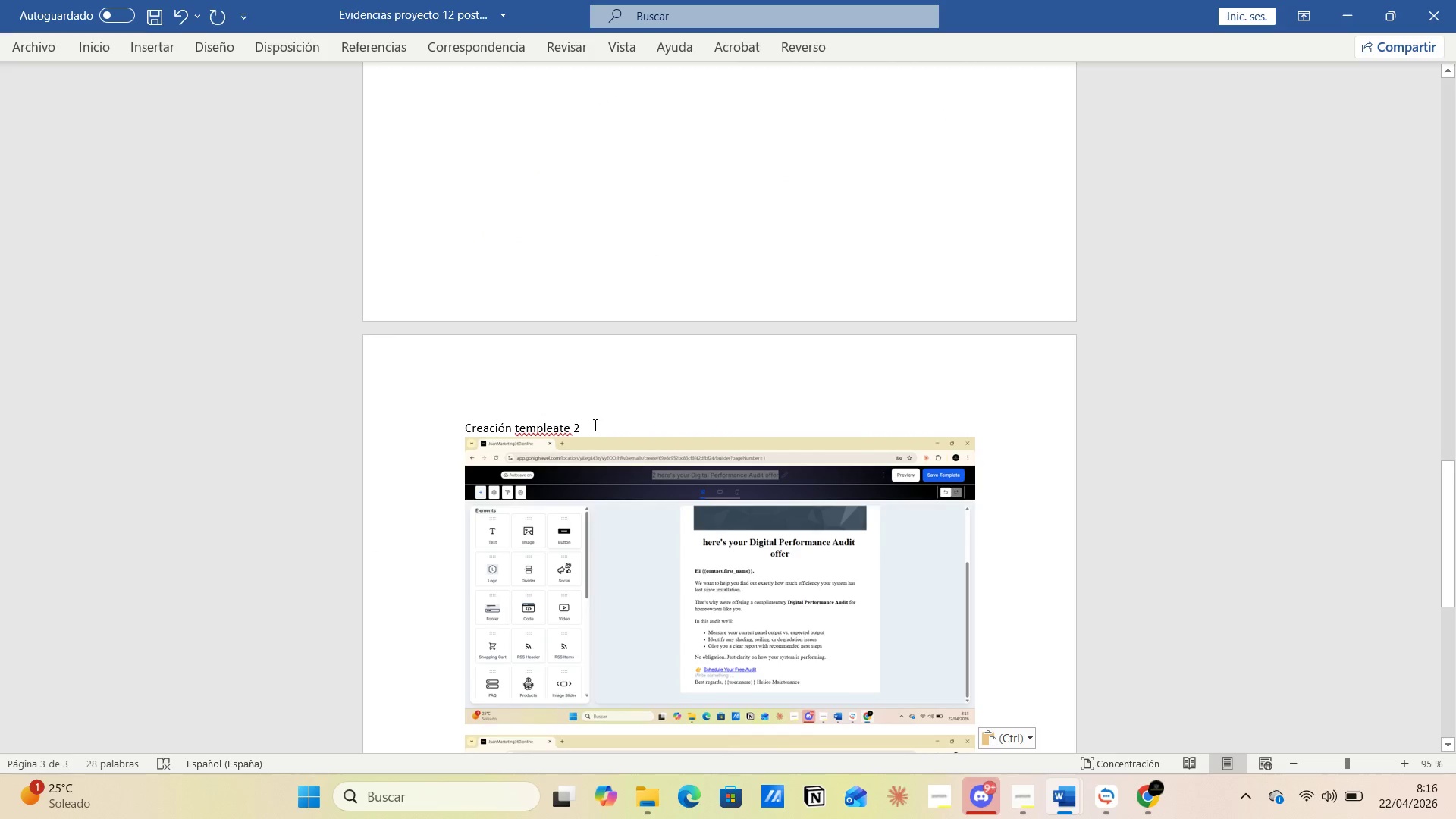 
scroll: coordinate [604, 441], scroll_direction: down, amount: 6.0
 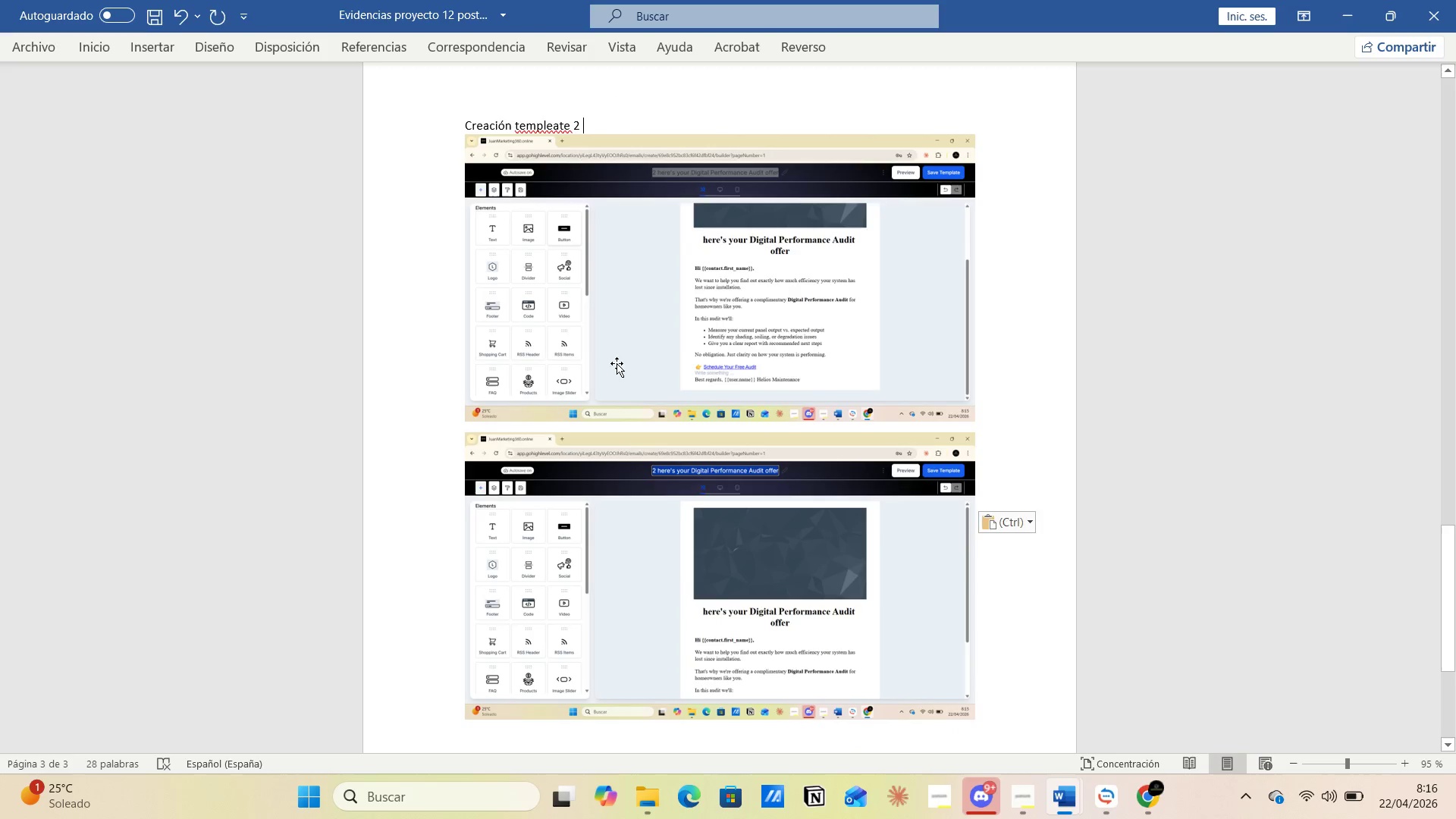 
left_click([617, 352])
 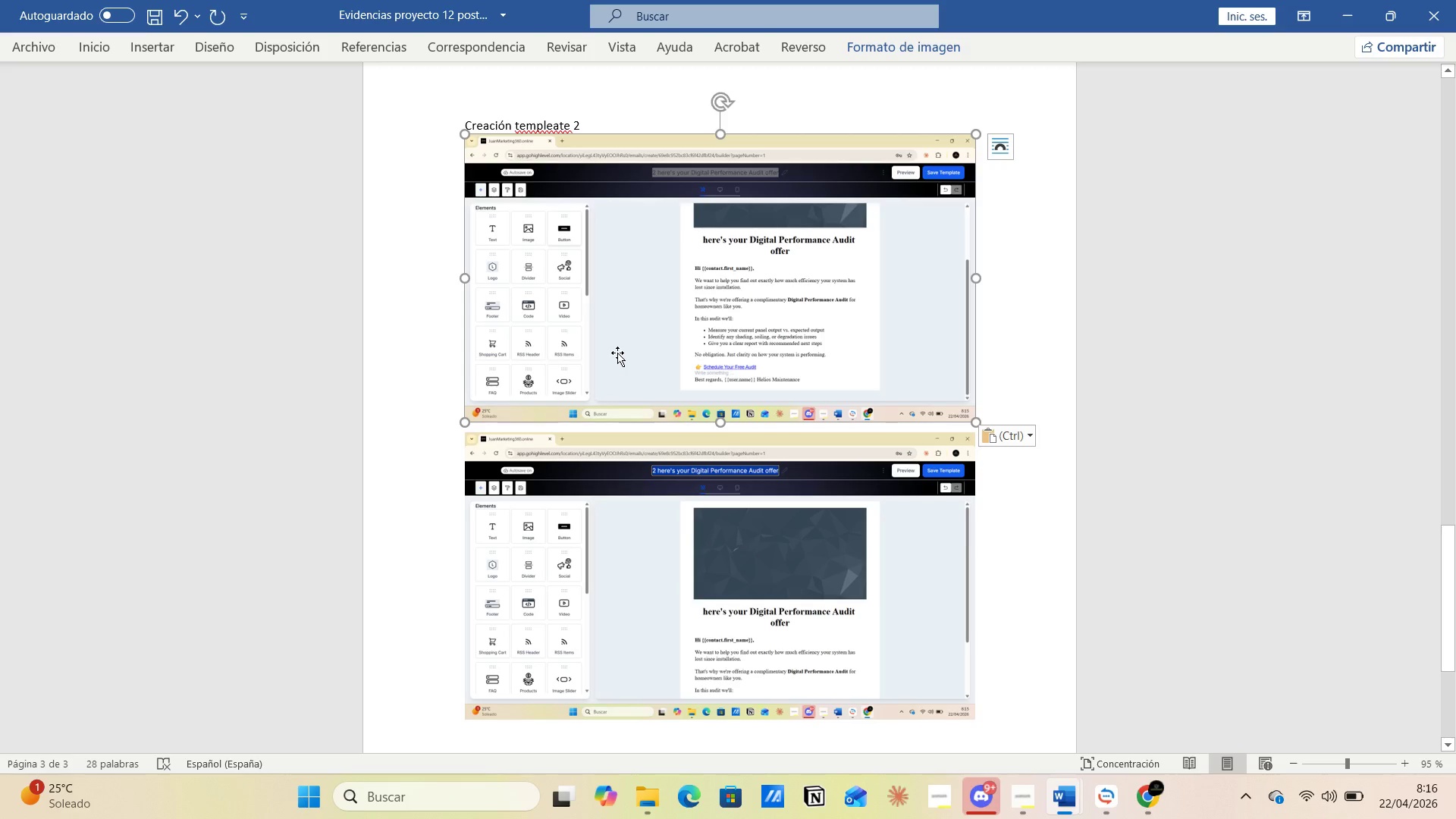 
scroll: coordinate [733, 485], scroll_direction: down, amount: 4.0
 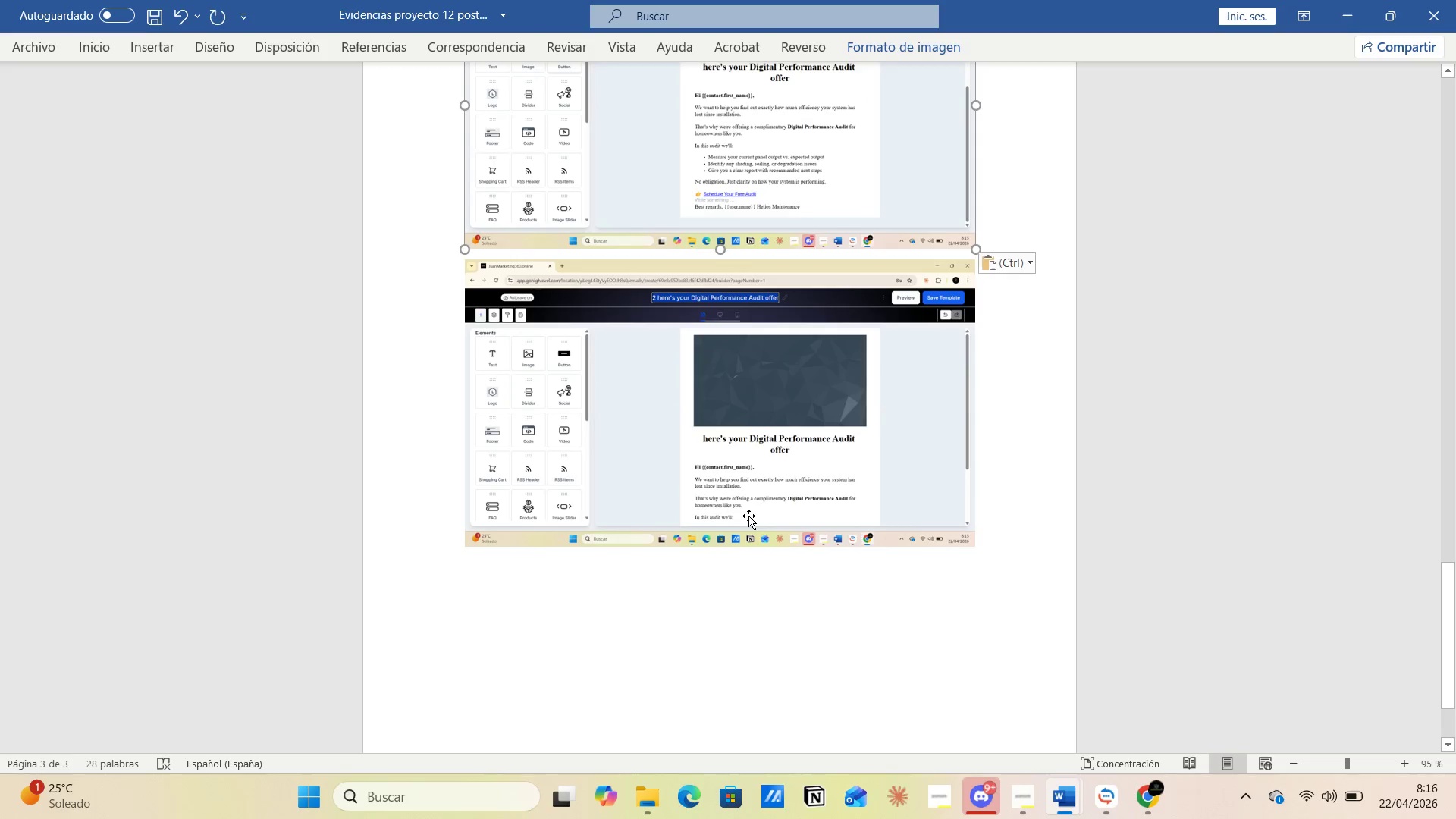 
scroll: coordinate [748, 516], scroll_direction: up, amount: 1.0
 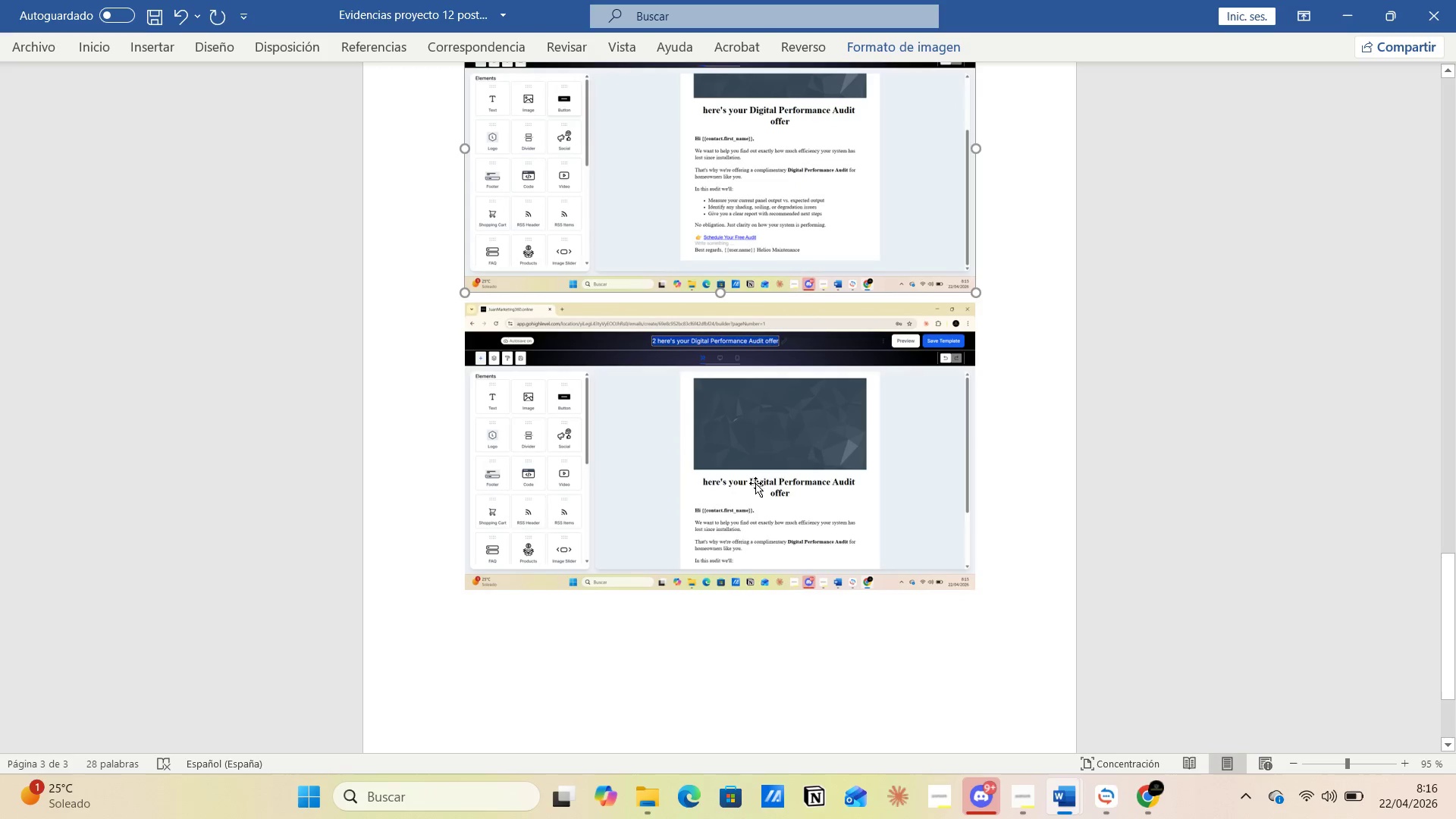 
left_click([756, 479])
 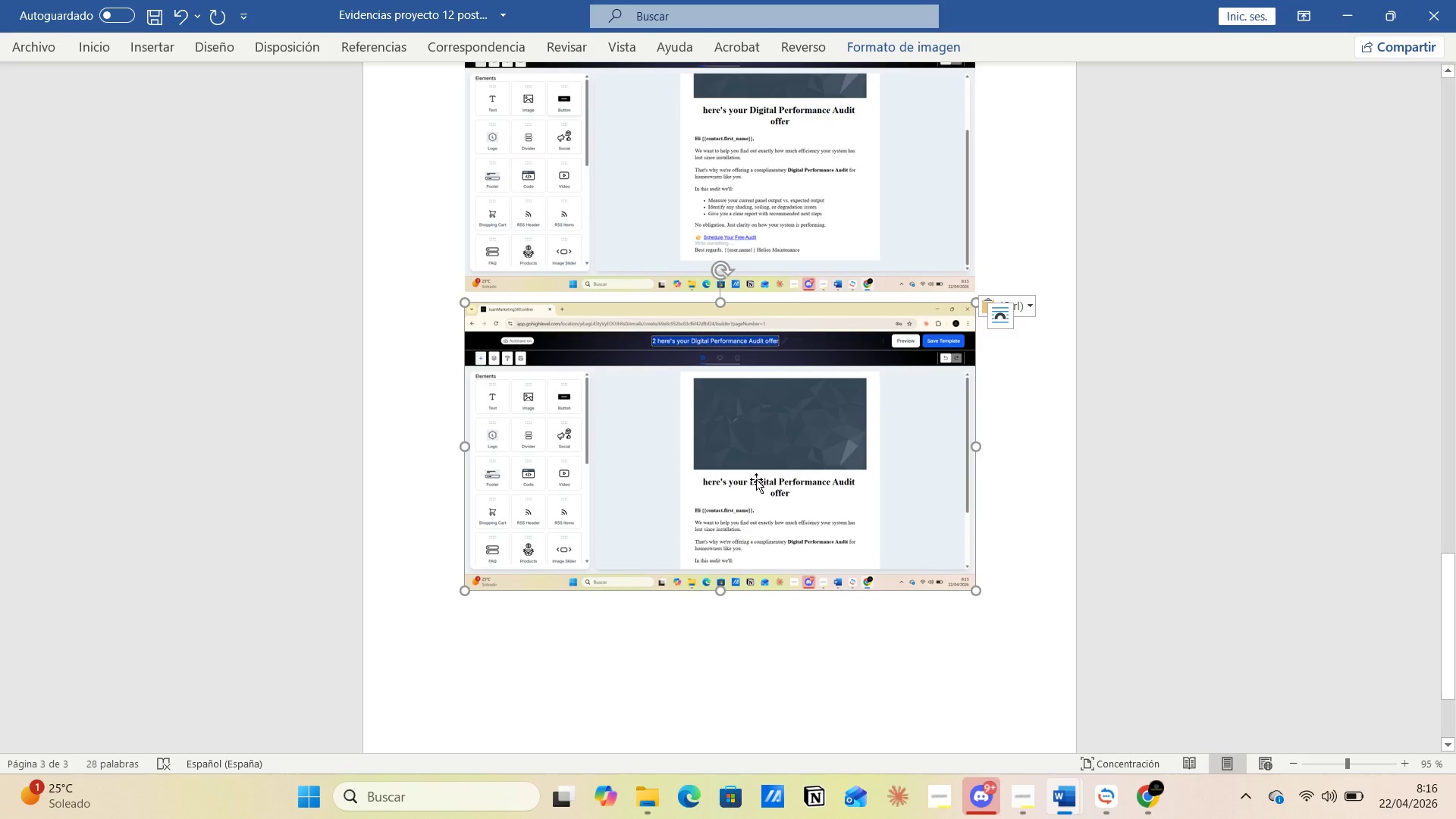 
key(Backspace)
 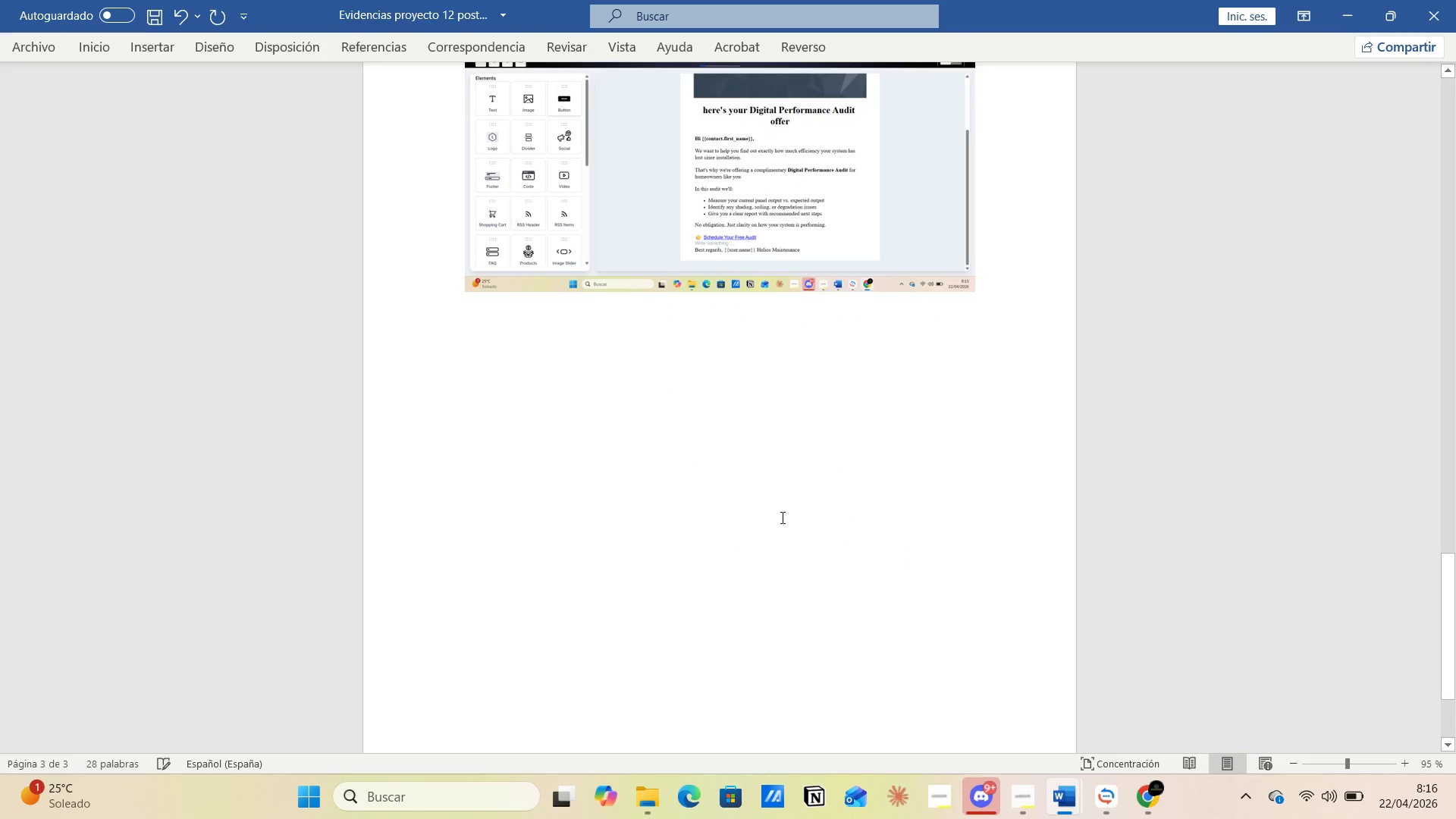 
scroll: coordinate [703, 520], scroll_direction: up, amount: 6.0
 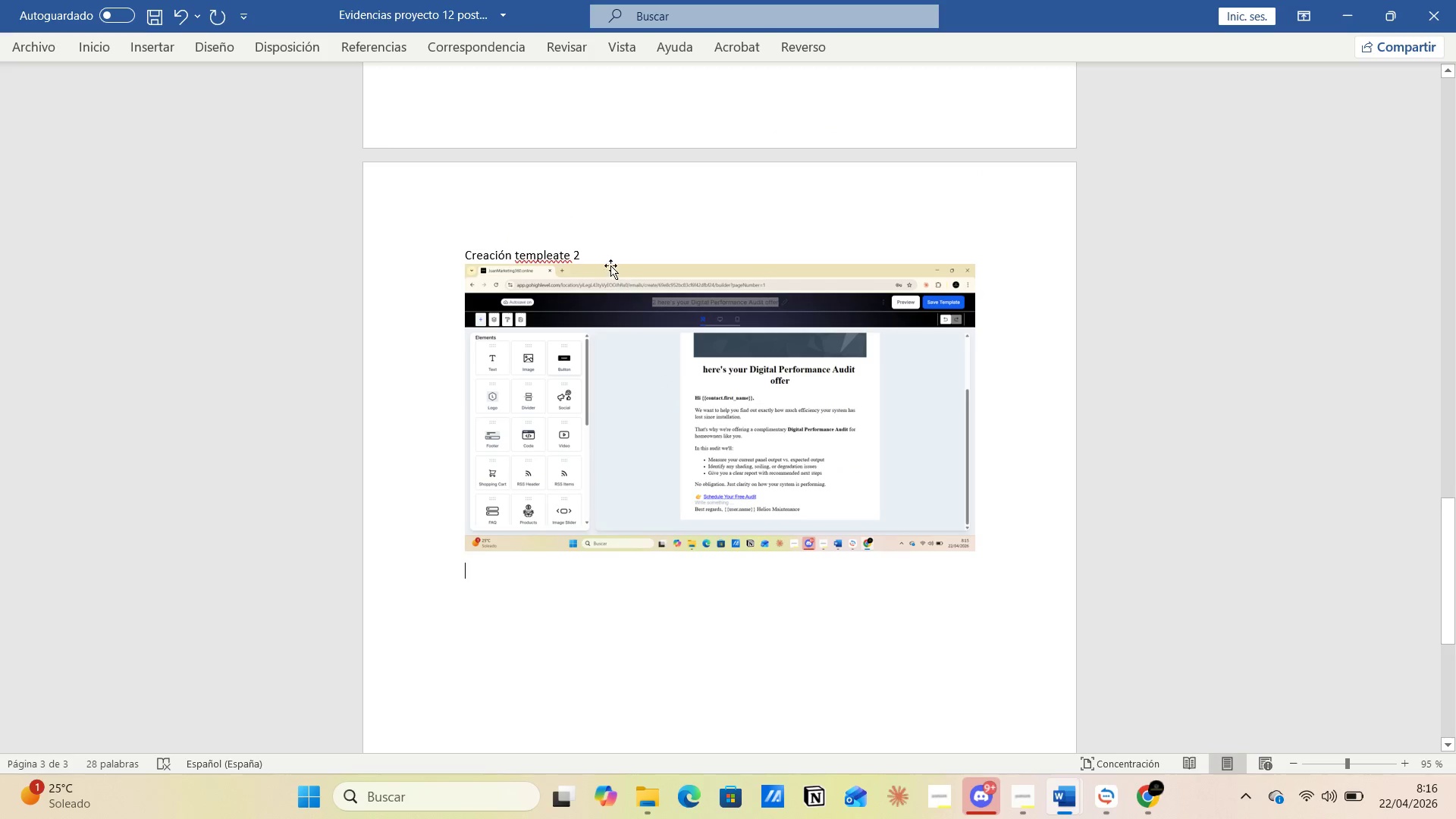 
left_click([599, 249])
 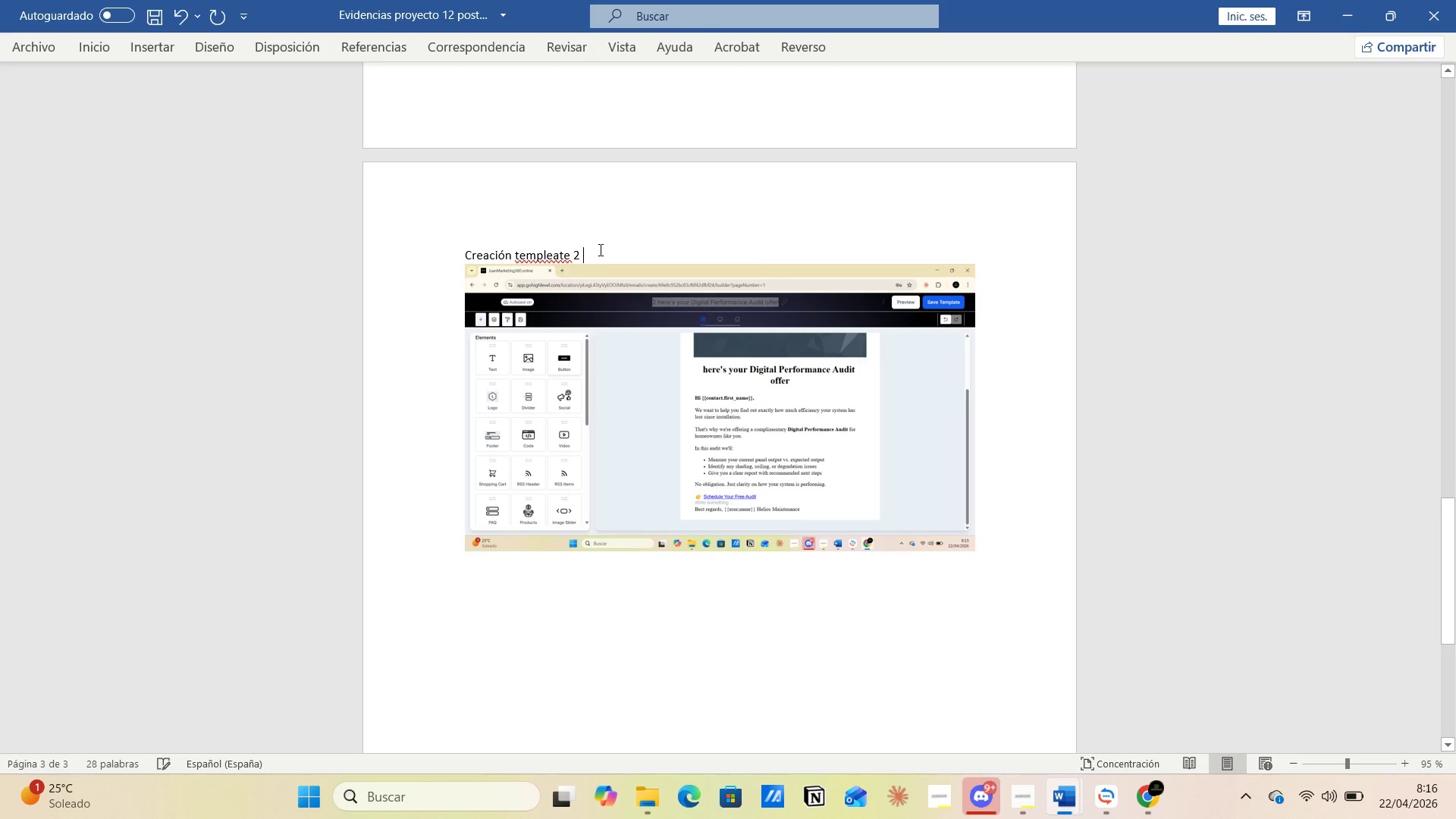 
key(Alt+AltLeft)
 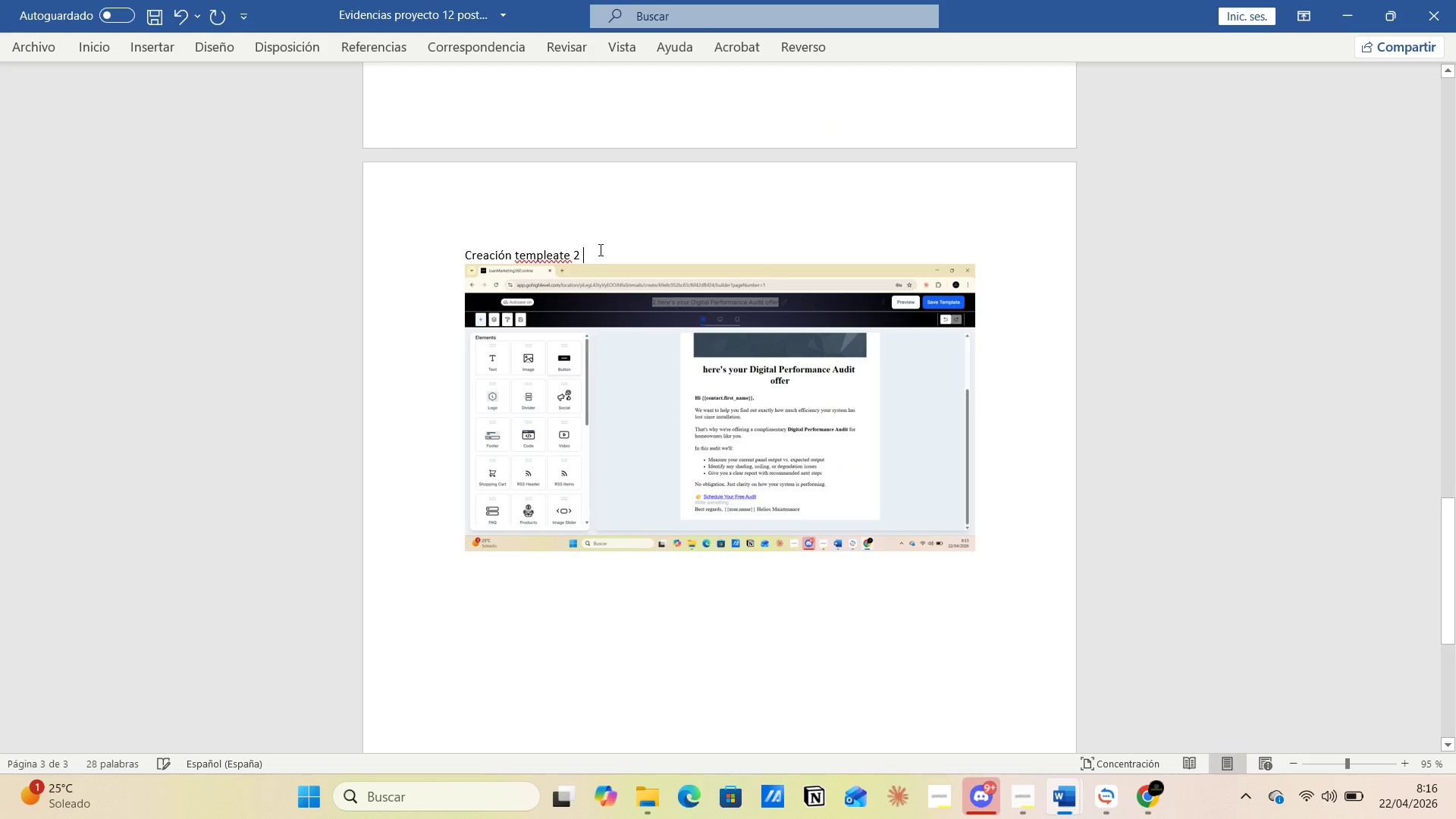 
key(Alt+Tab)
 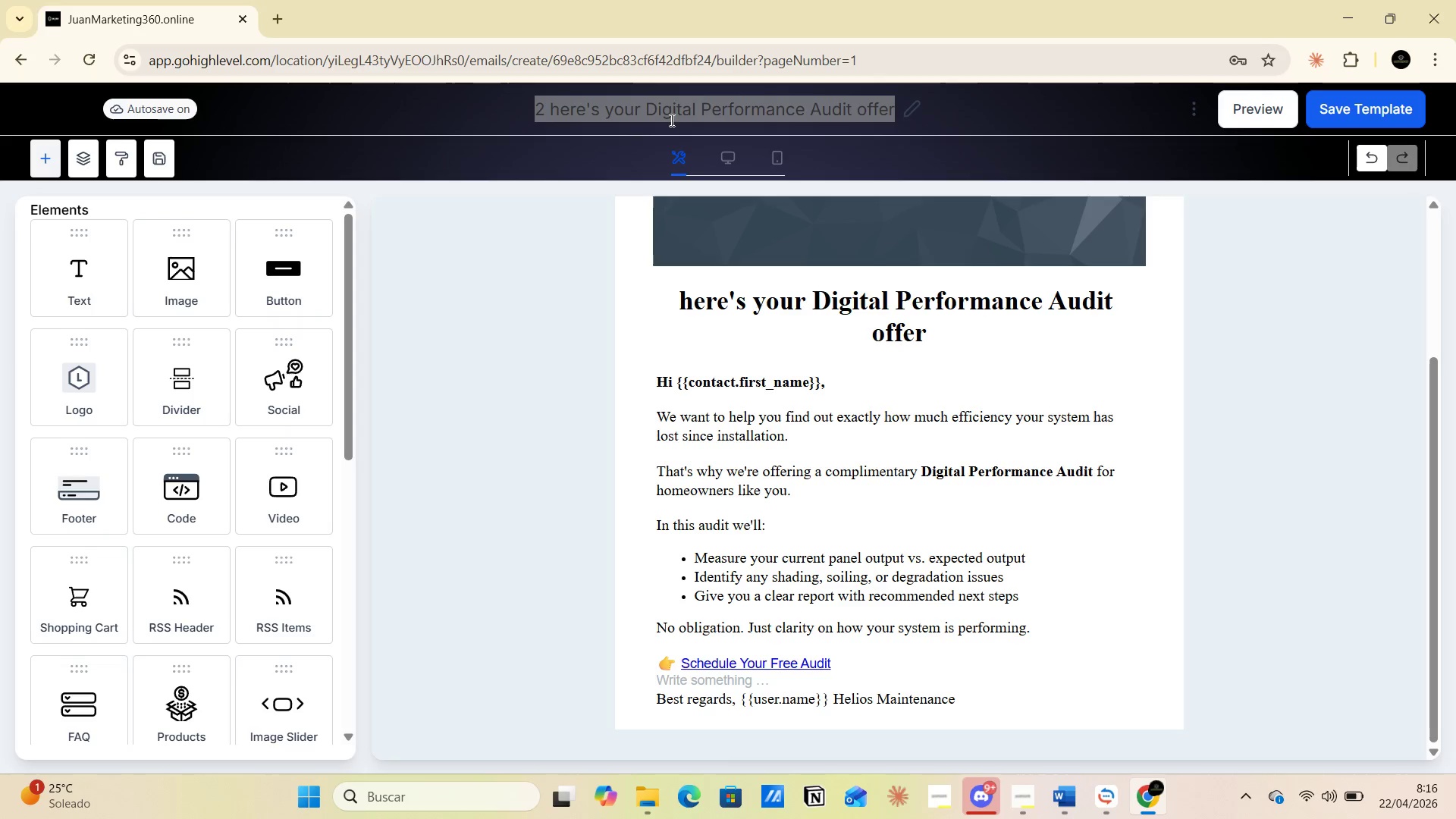 
left_click([664, 108])
 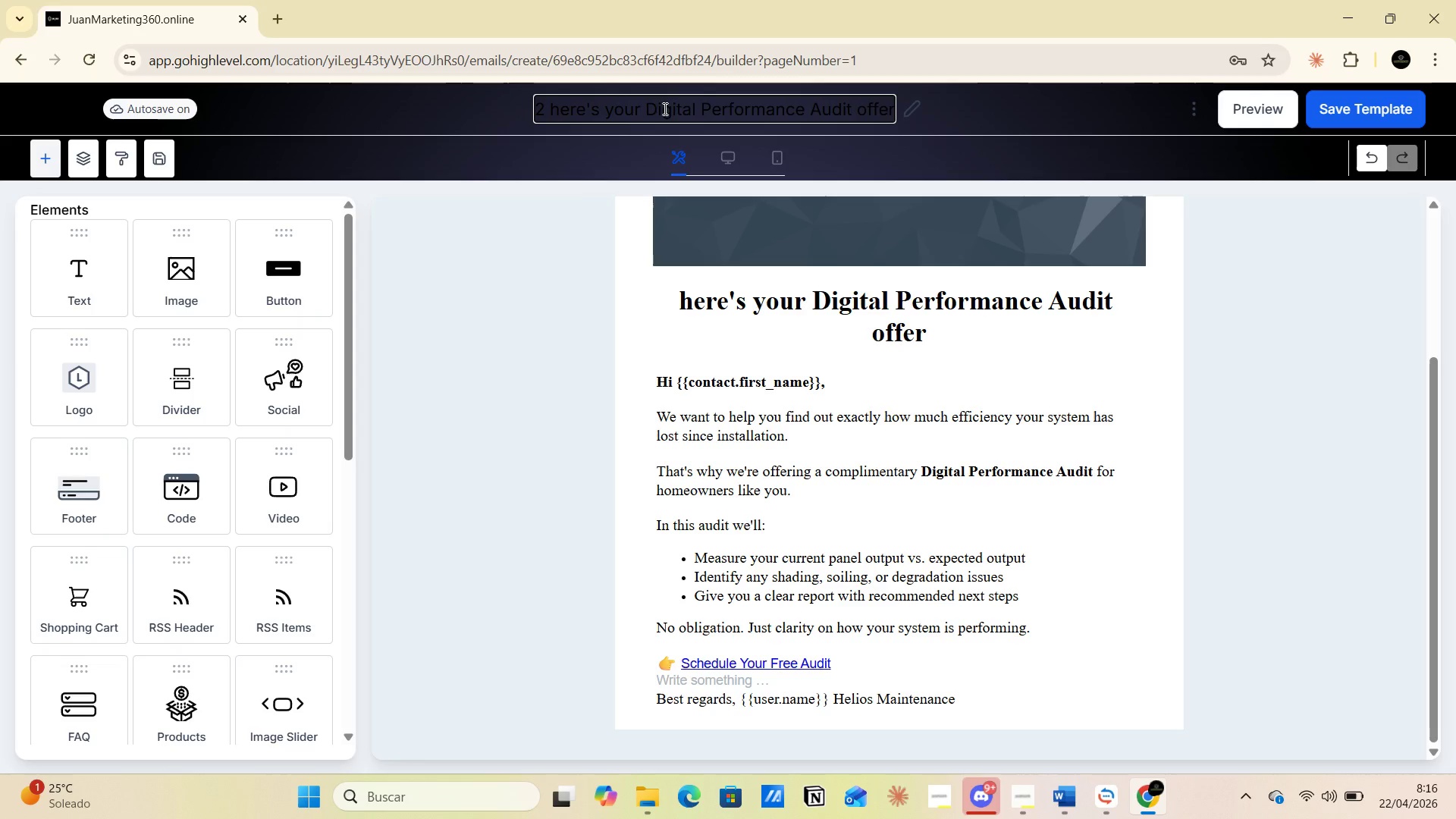 
double_click([664, 108])
 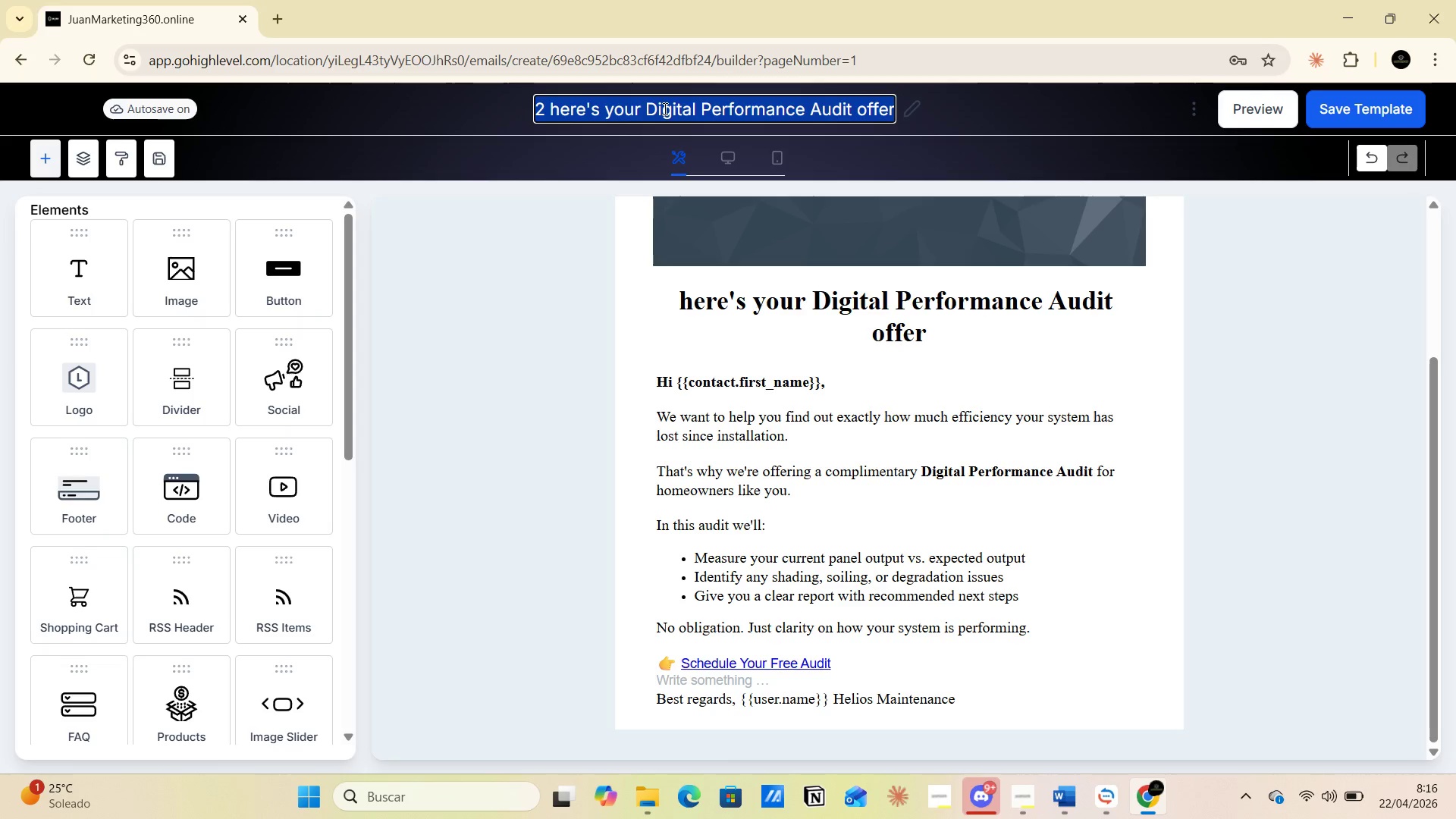 
triple_click([664, 108])
 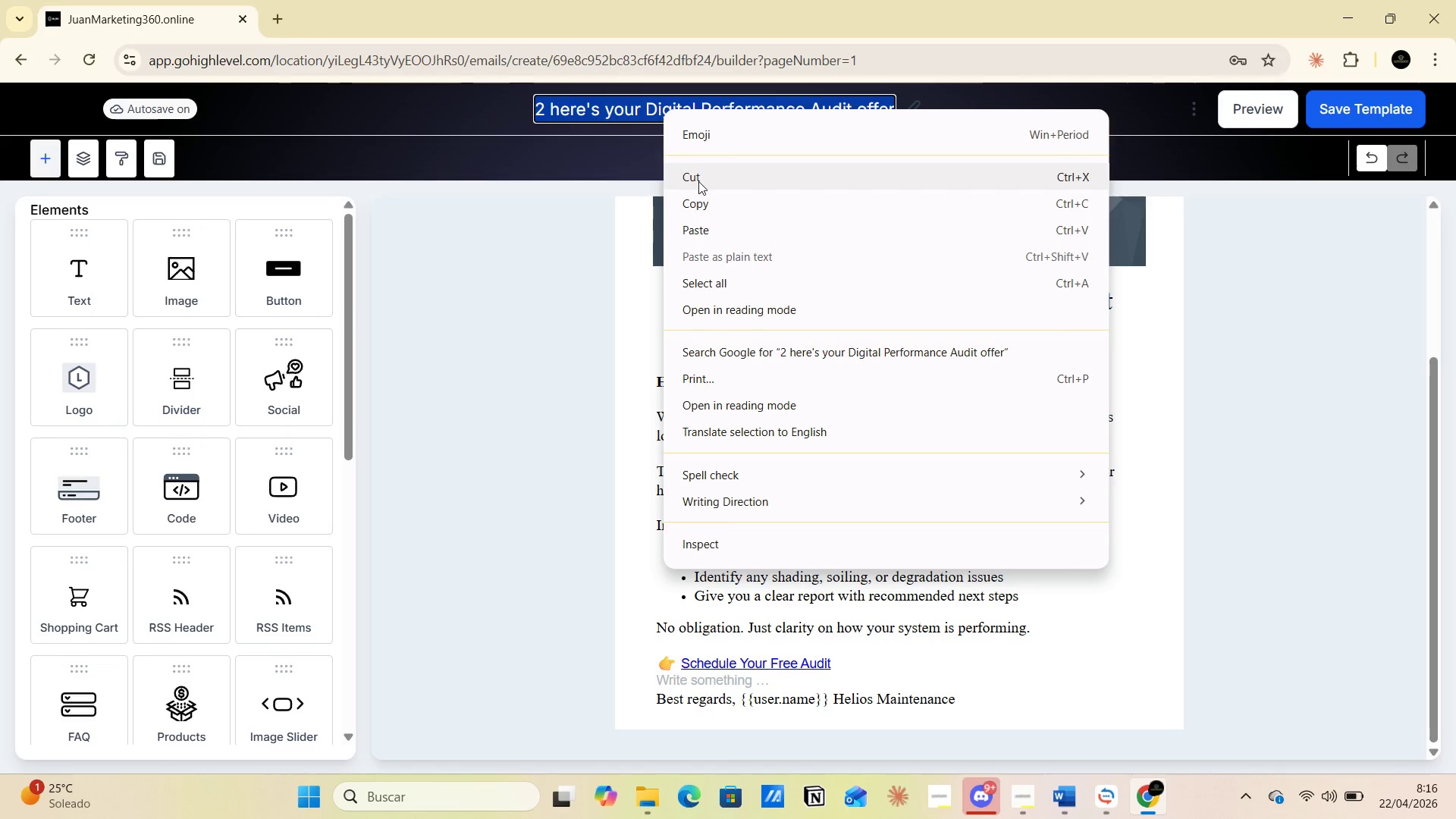 
left_click([708, 200])
 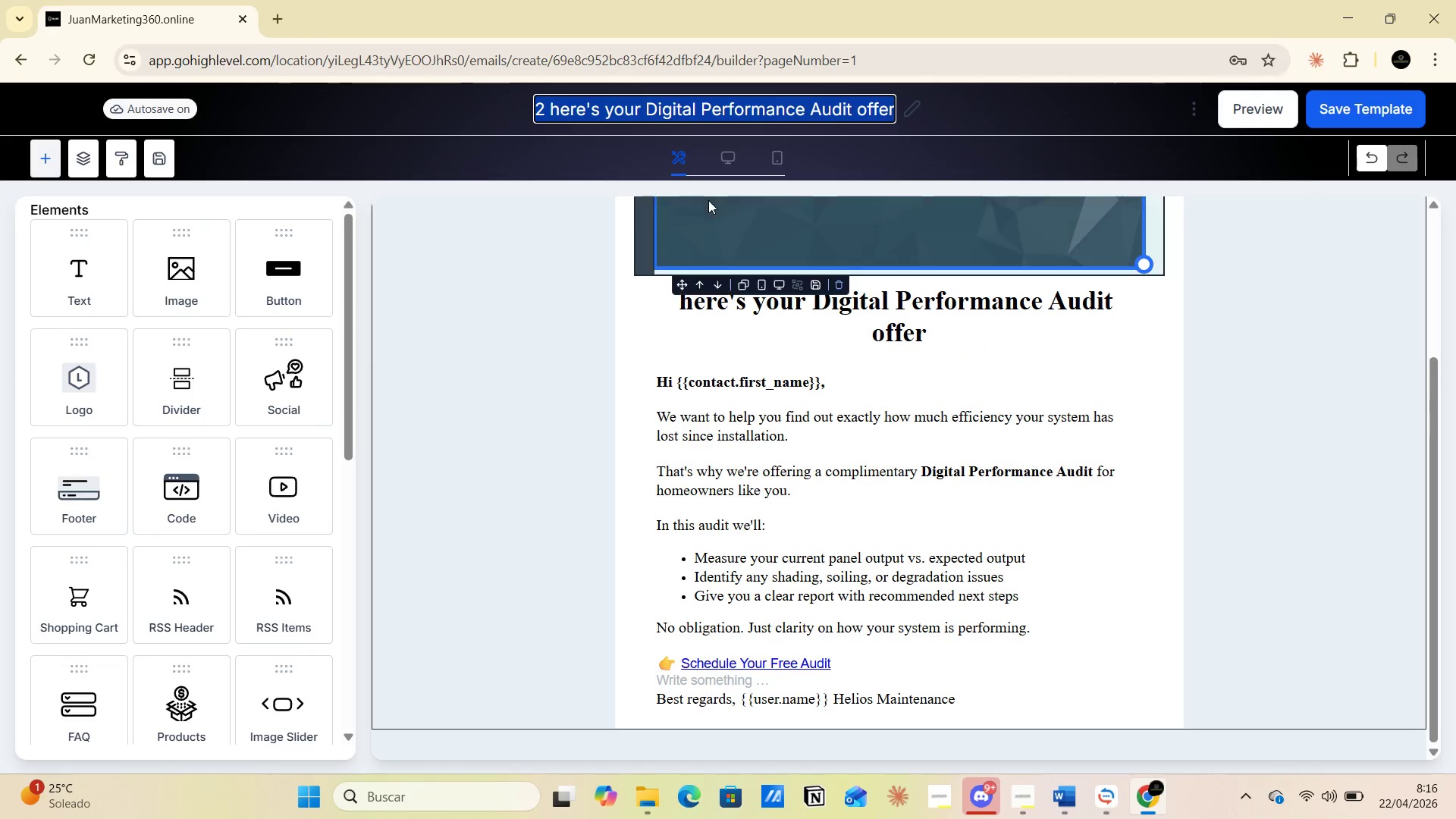 
key(Alt+AltLeft)
 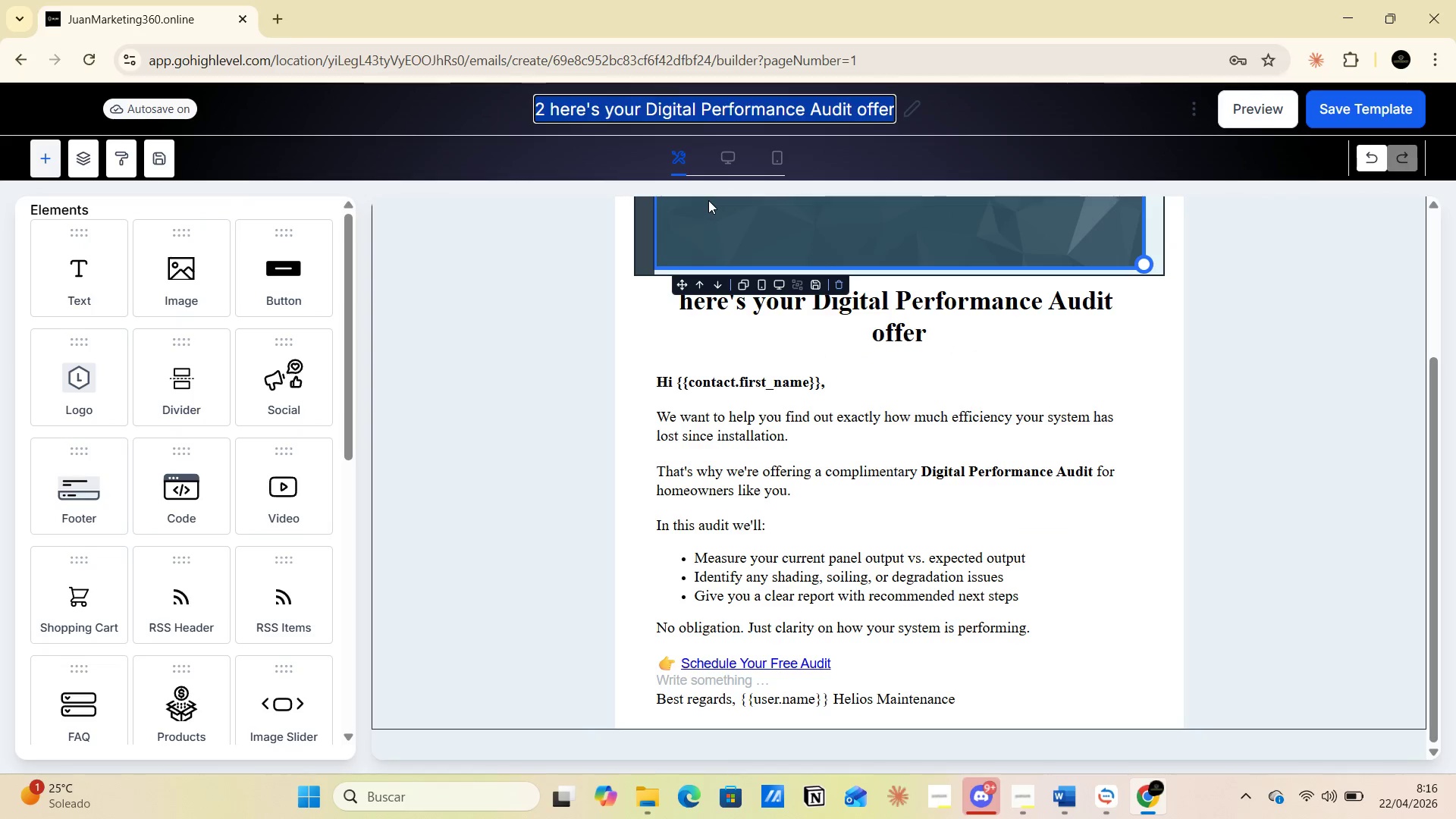 
key(Alt+Tab)
 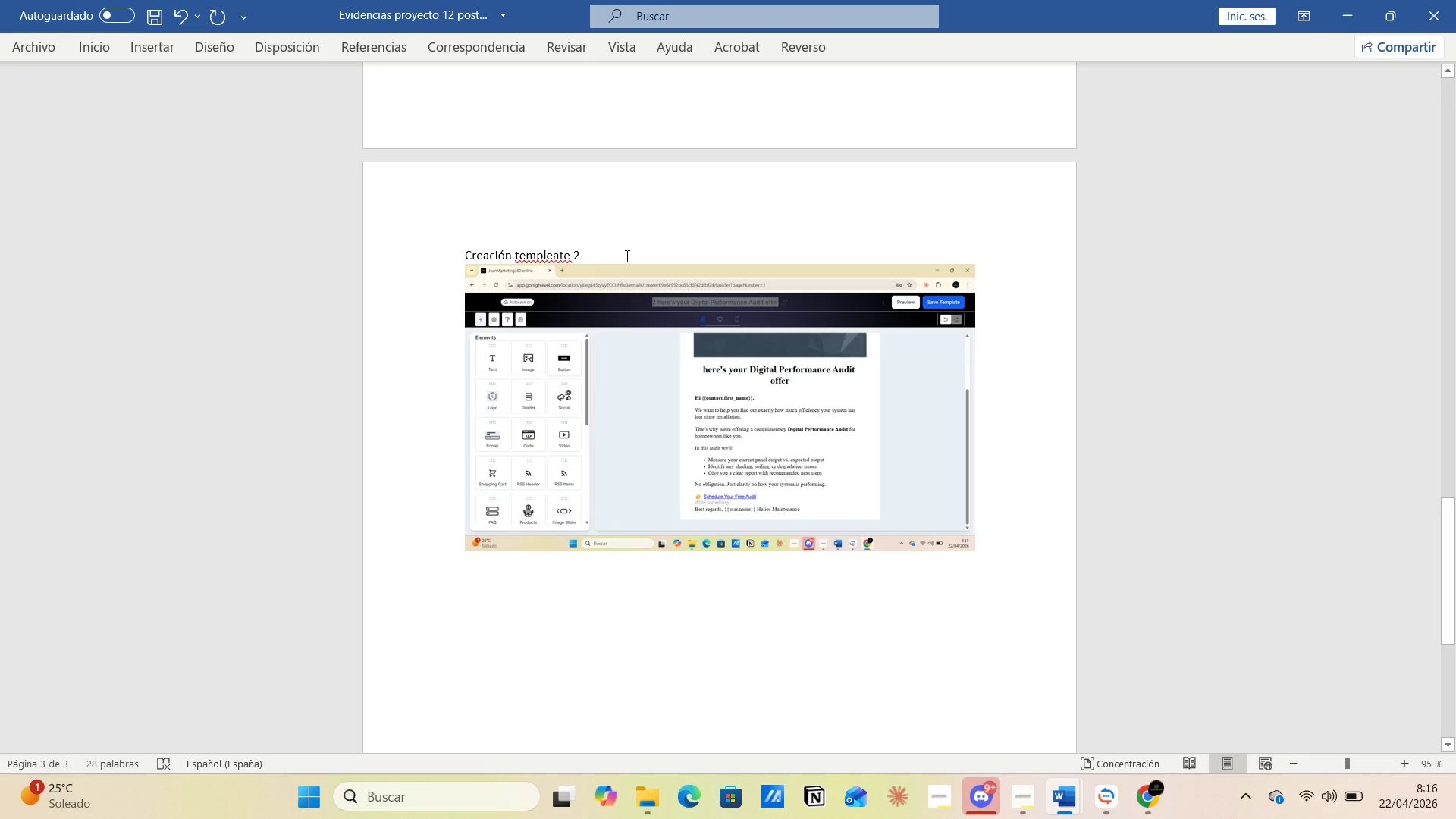 
key(Control+V)
 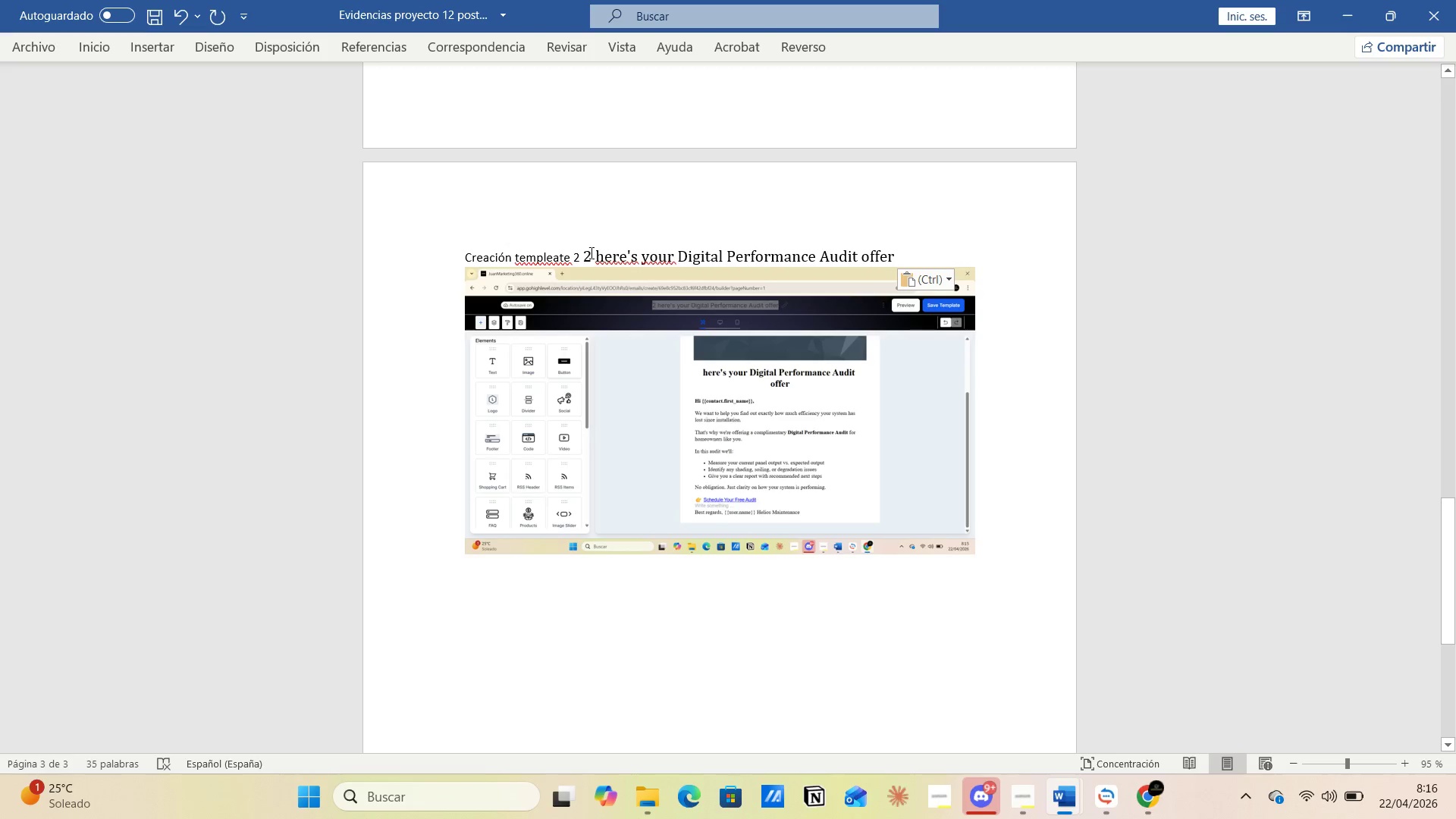 
left_click([581, 253])
 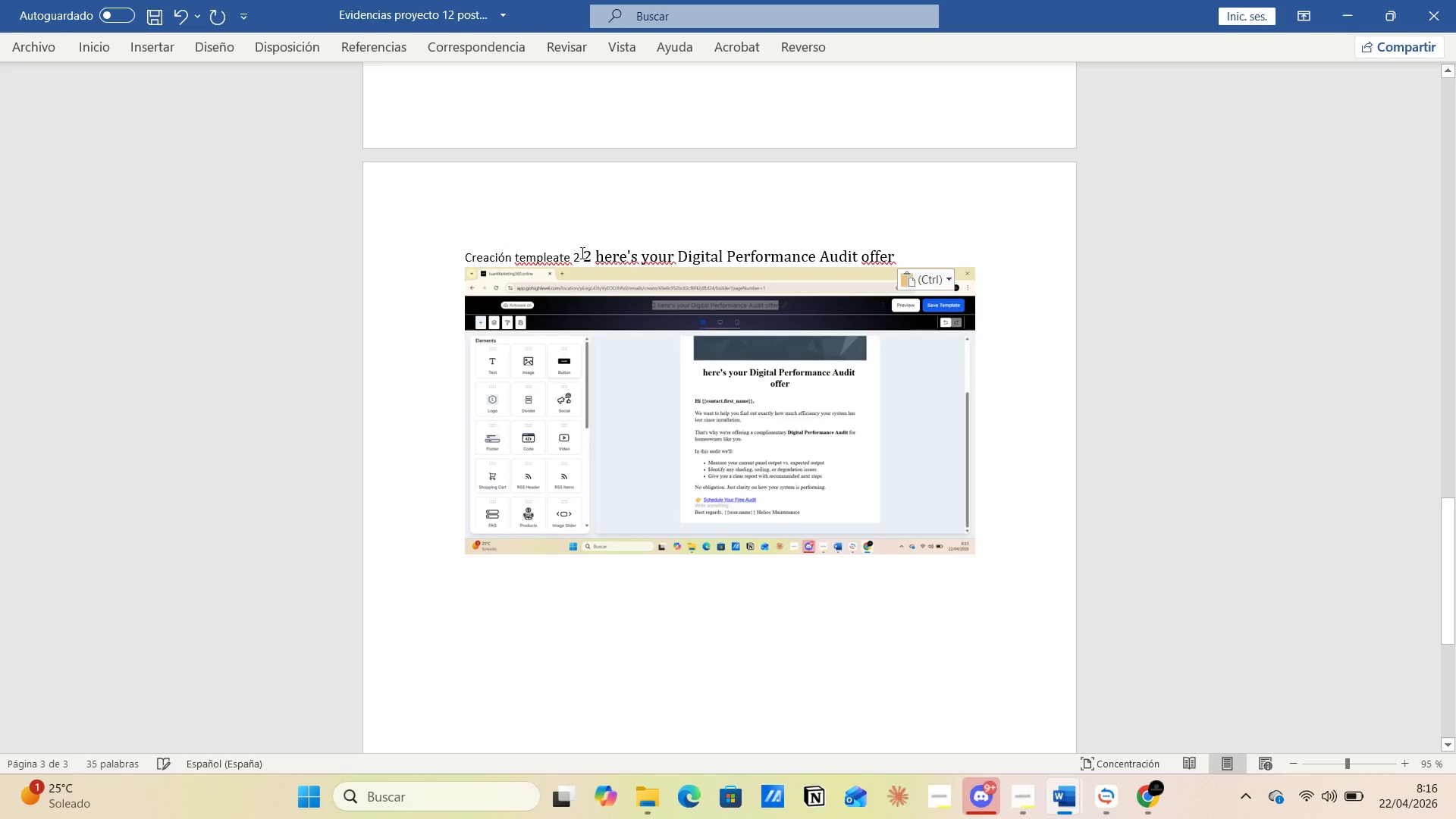 
key(Backspace)
 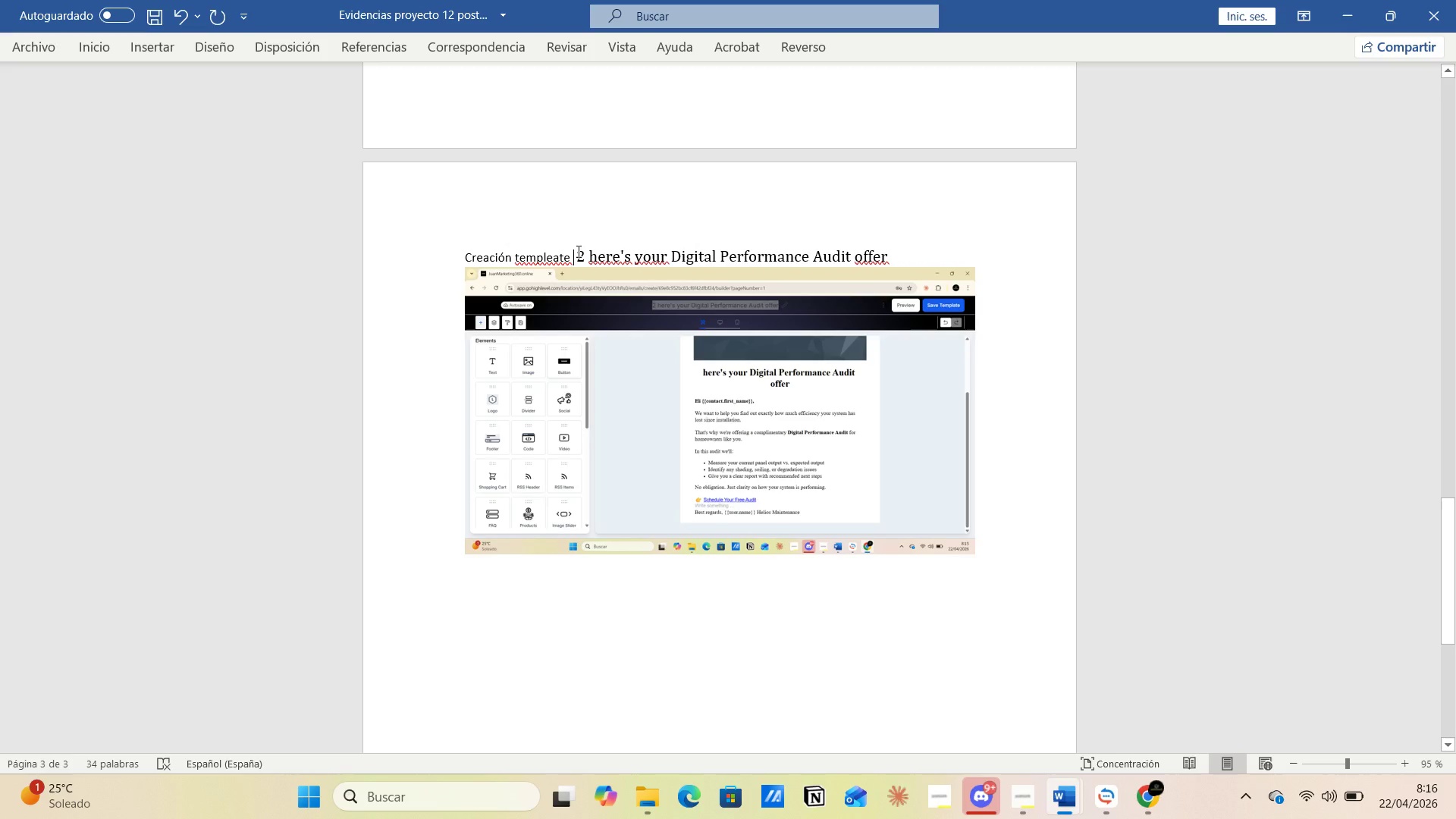 
left_click_drag(start_coordinate=[577, 251], to_coordinate=[971, 251])
 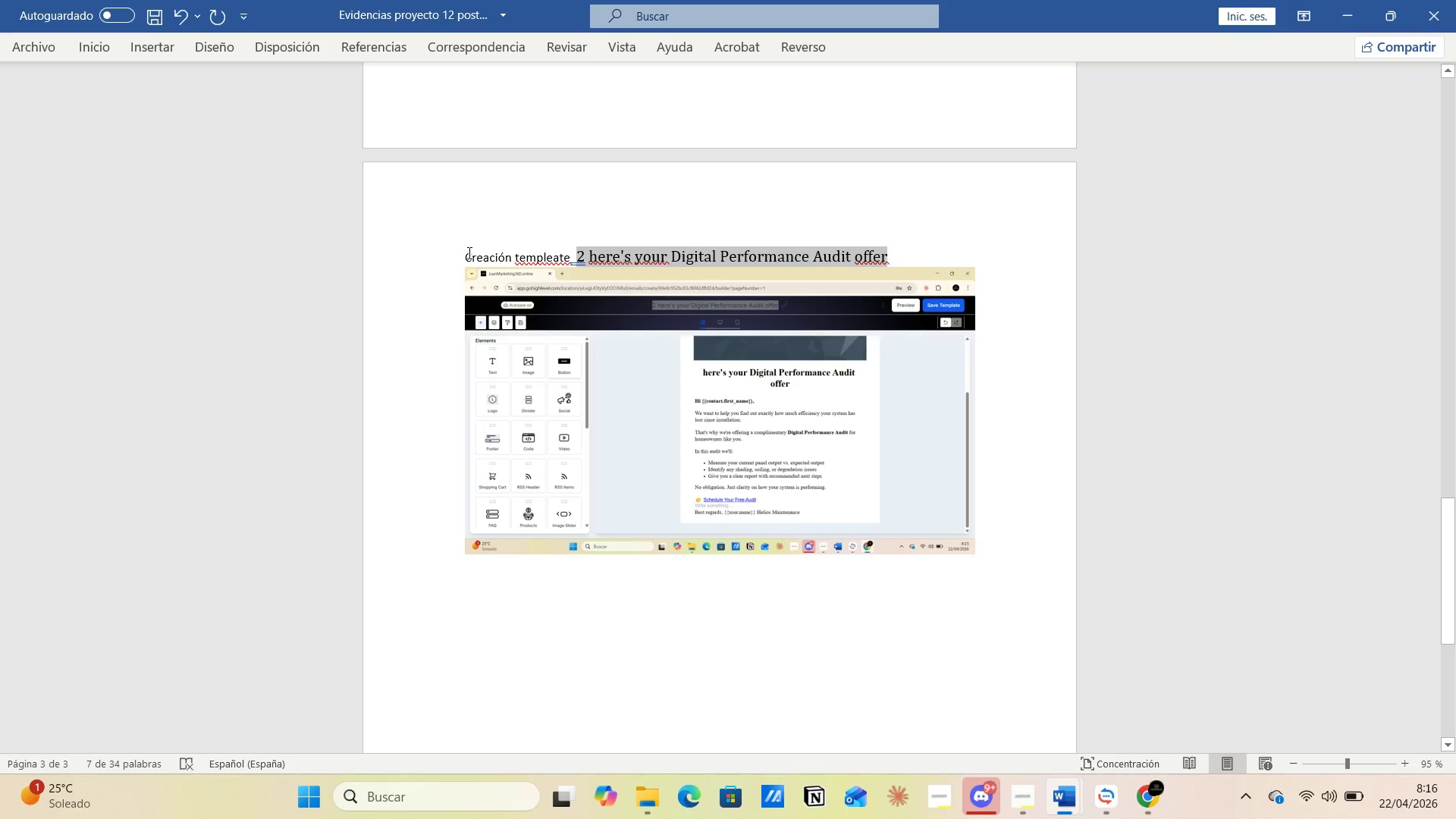 
left_click_drag(start_coordinate=[467, 253], to_coordinate=[564, 256])
 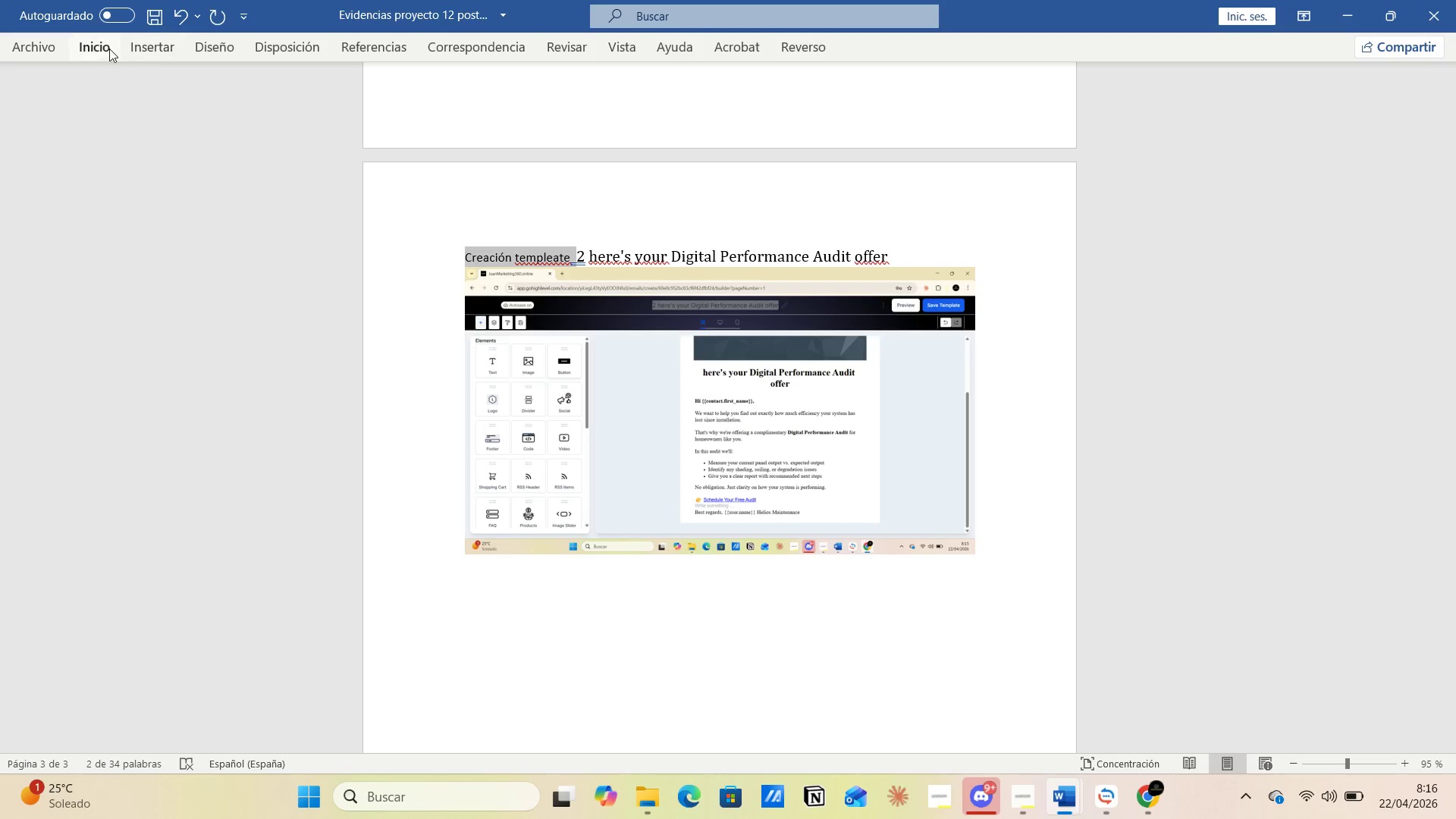 
left_click([98, 44])
 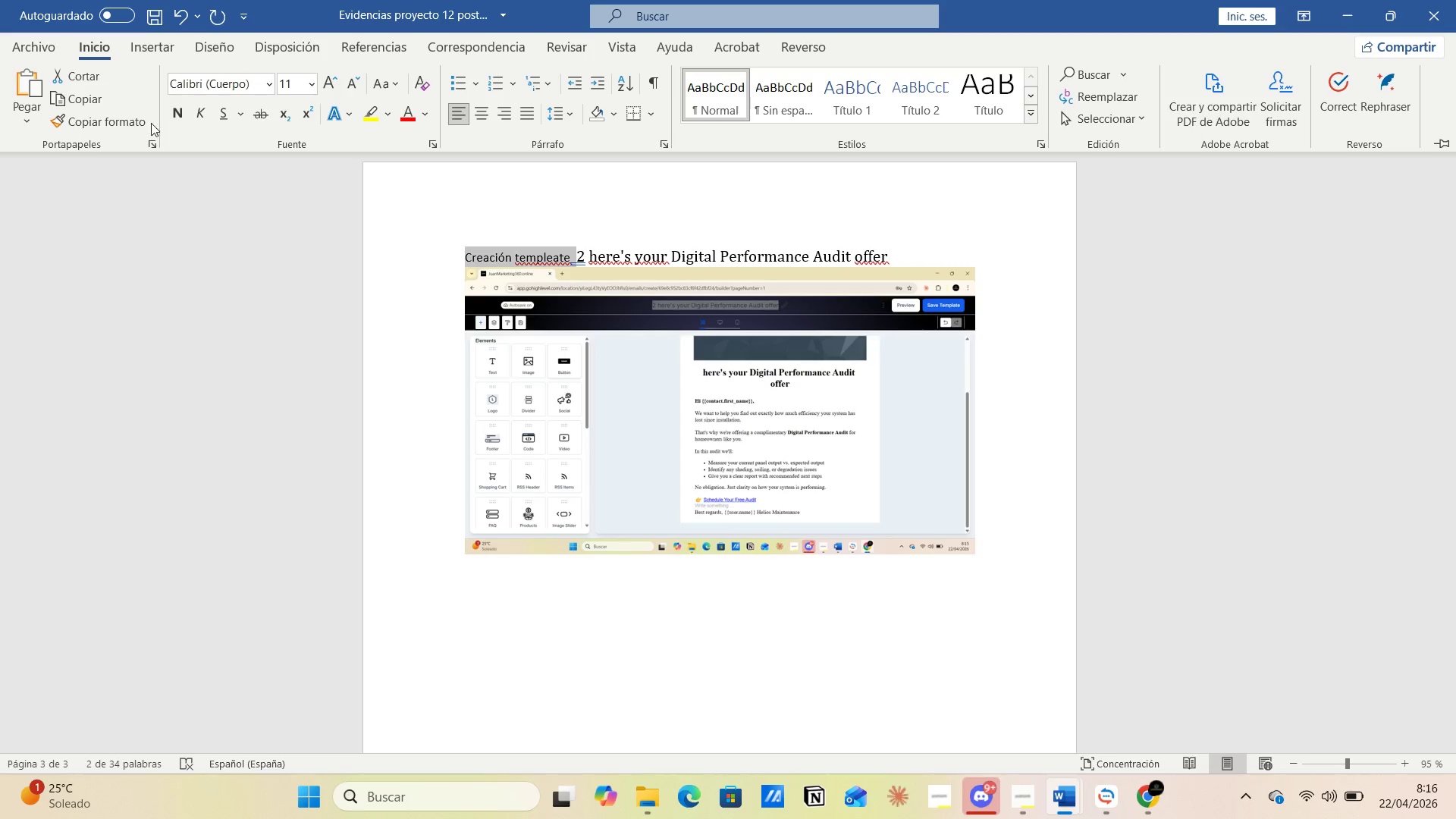 
left_click([121, 117])
 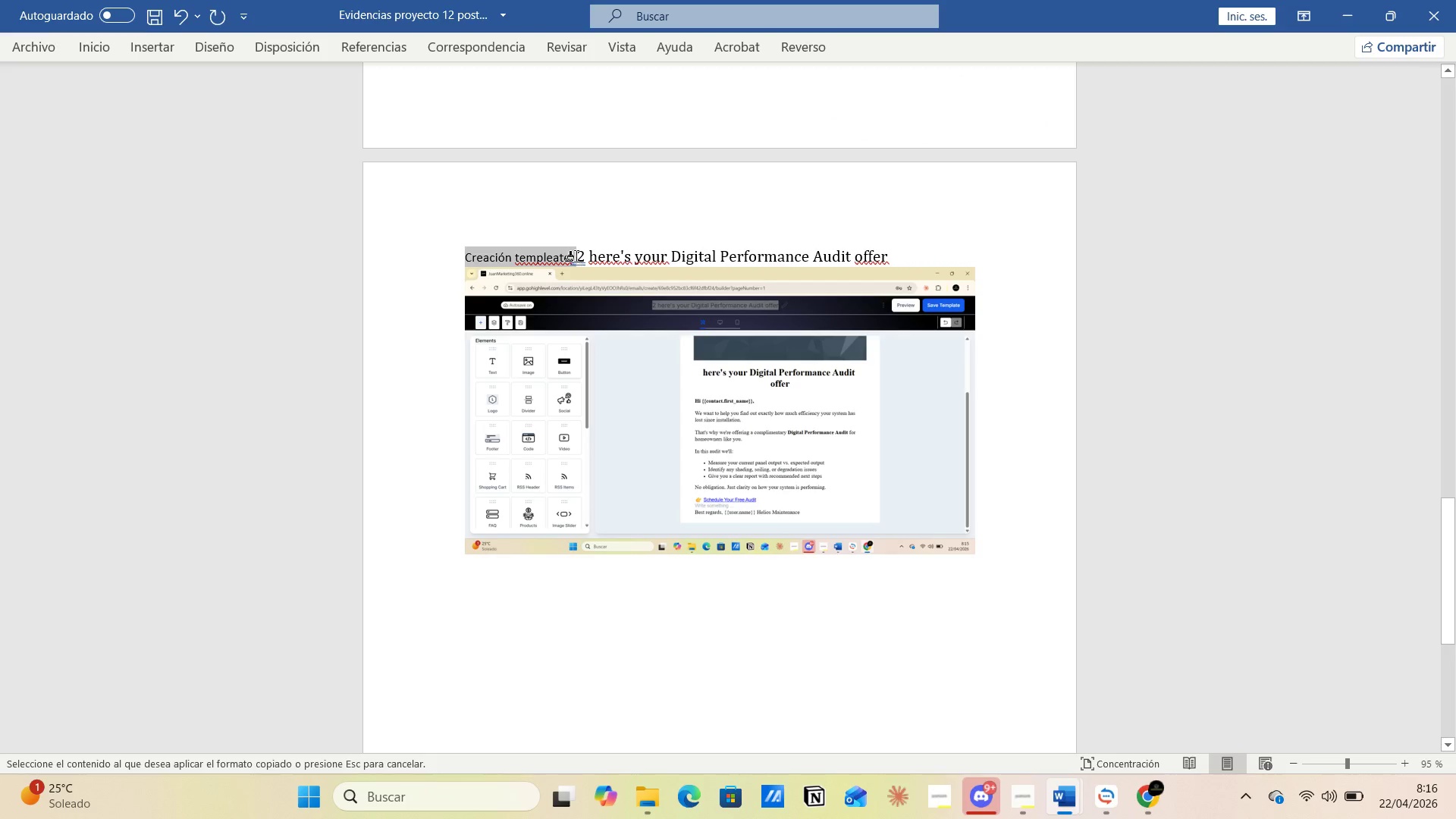 
left_click_drag(start_coordinate=[579, 256], to_coordinate=[905, 256])
 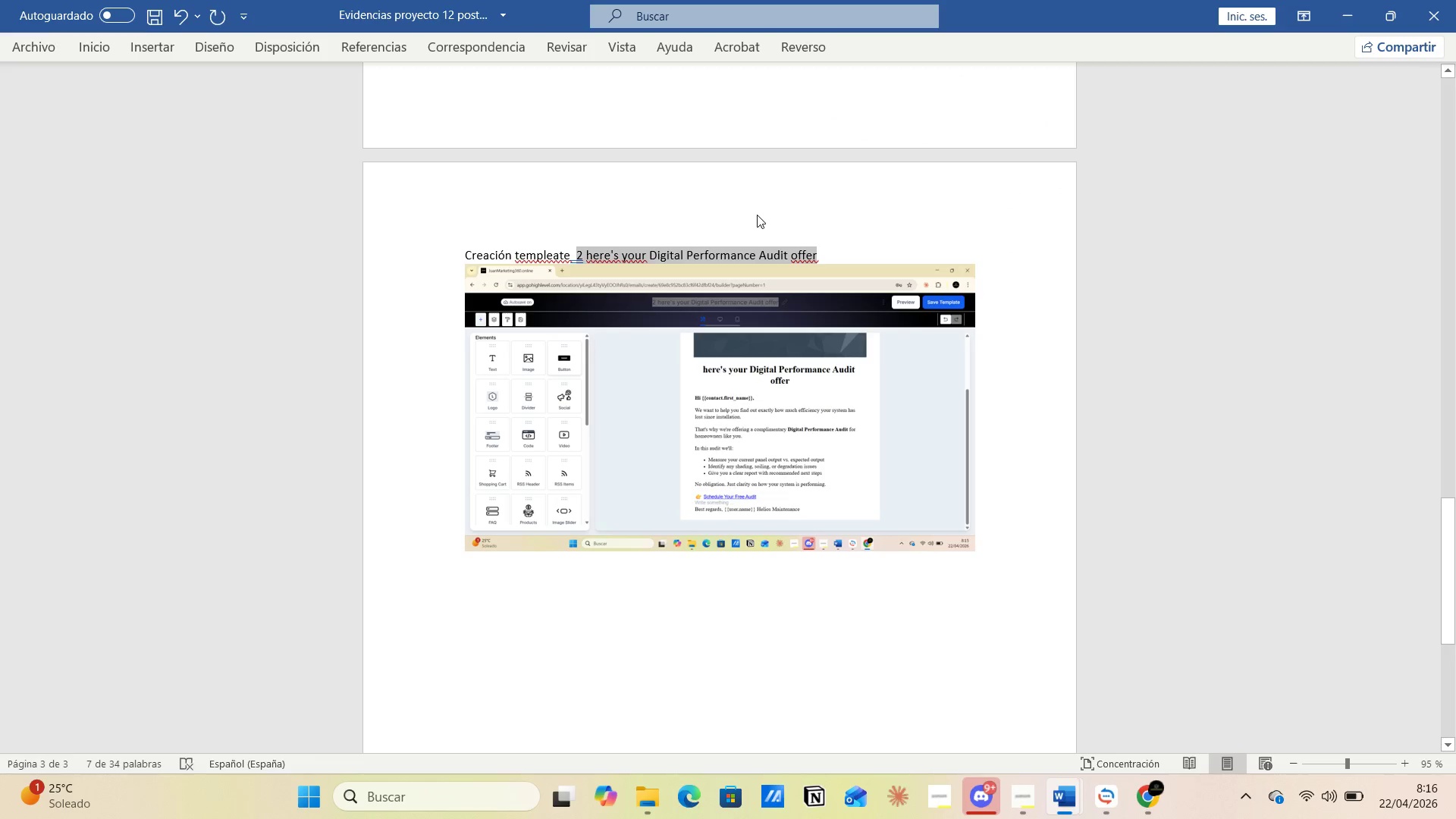 
left_click([757, 215])
 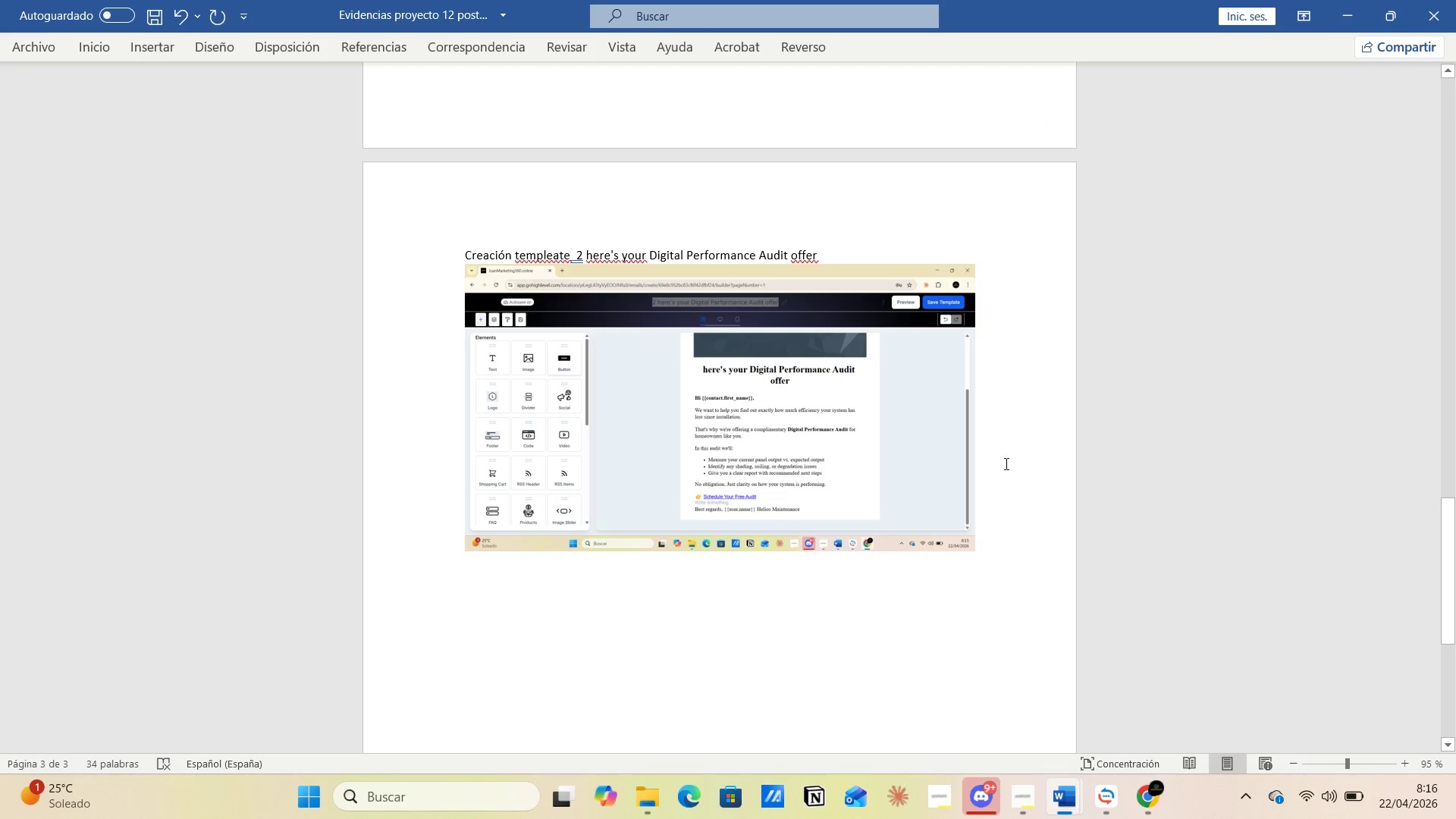 
left_click([996, 491])
 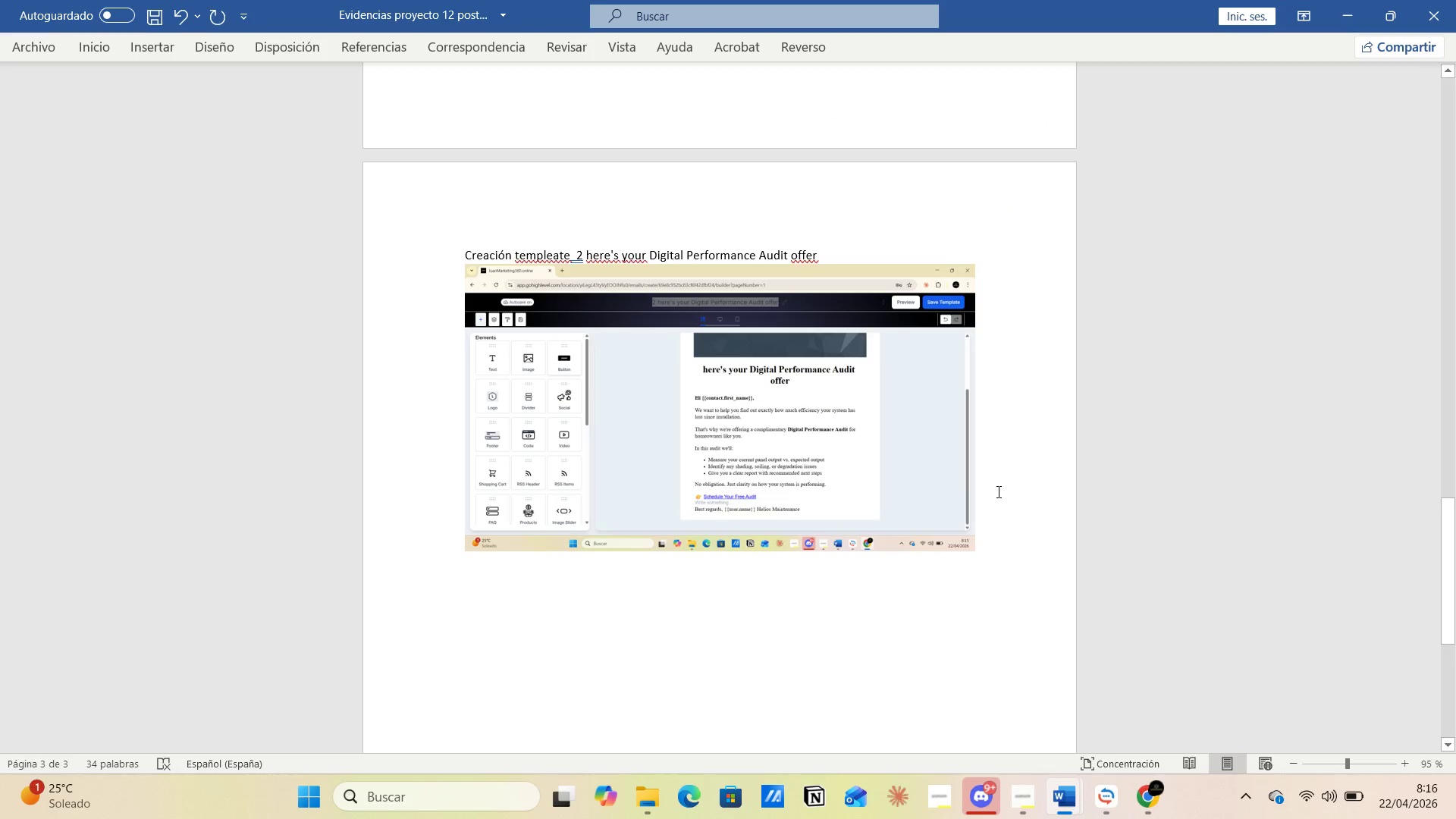 
key(Enter)
 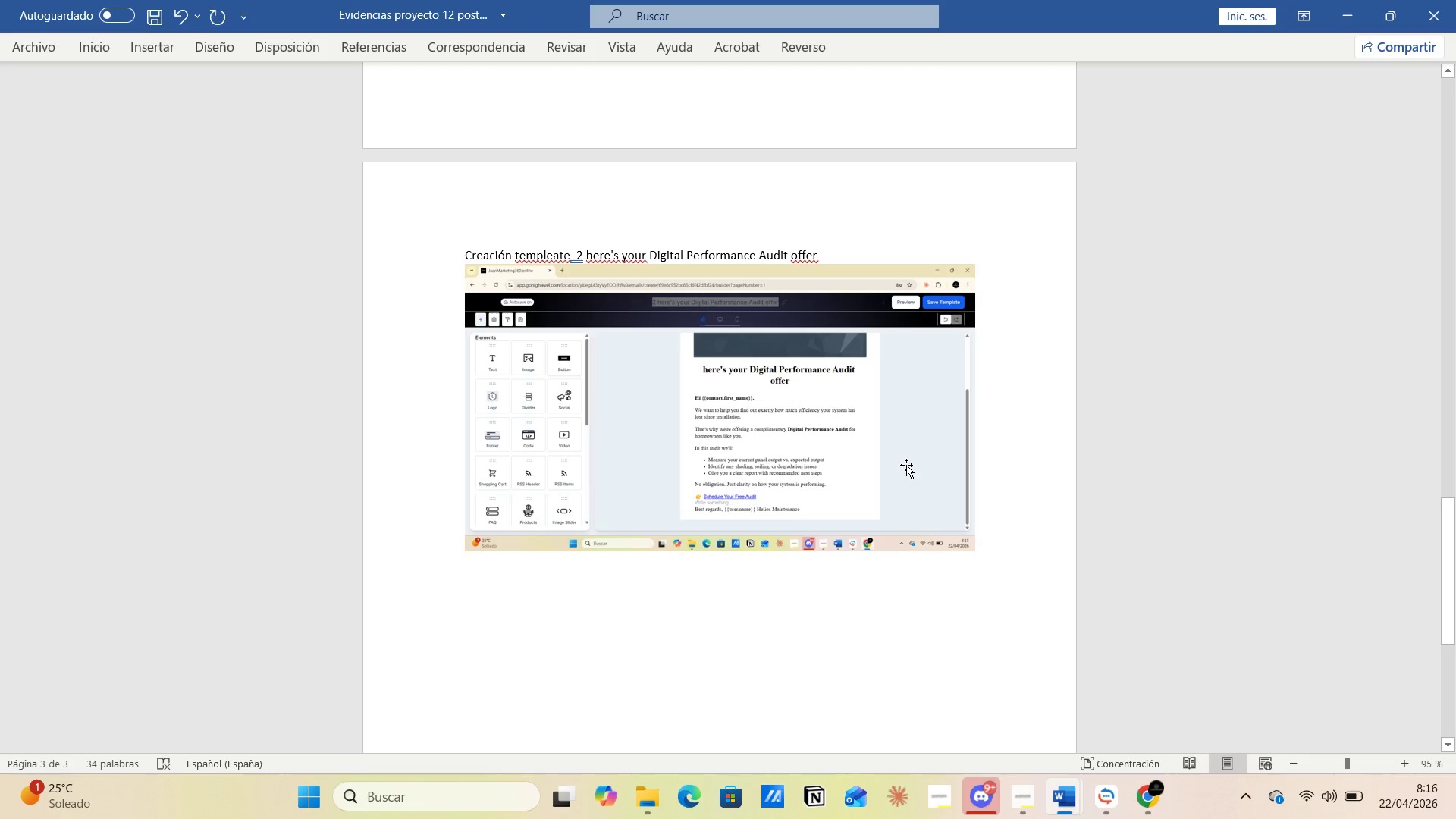 
scroll: coordinate [906, 463], scroll_direction: up, amount: 14.0
 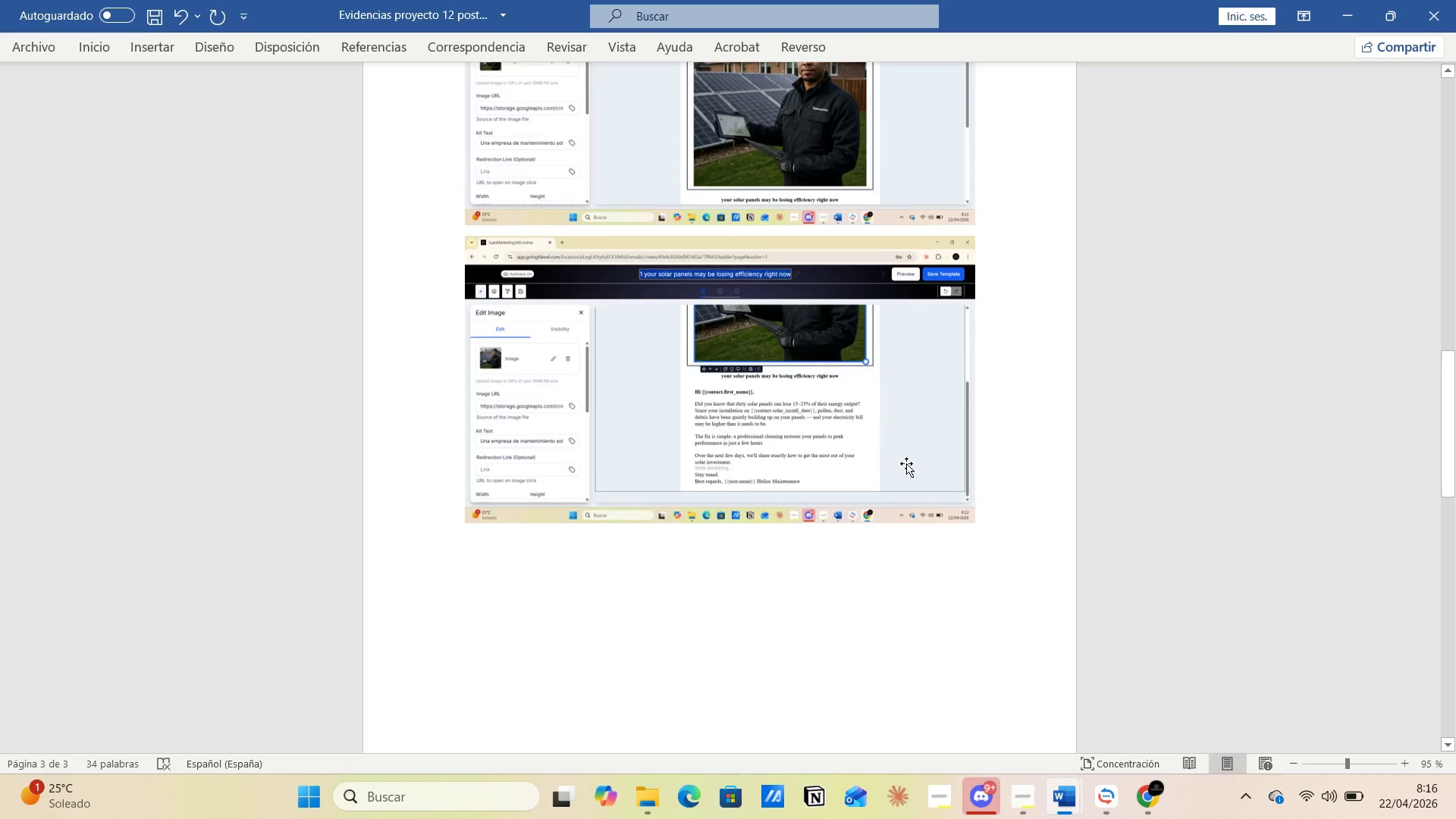 
scroll: coordinate [906, 464], scroll_direction: down, amount: 18.0
 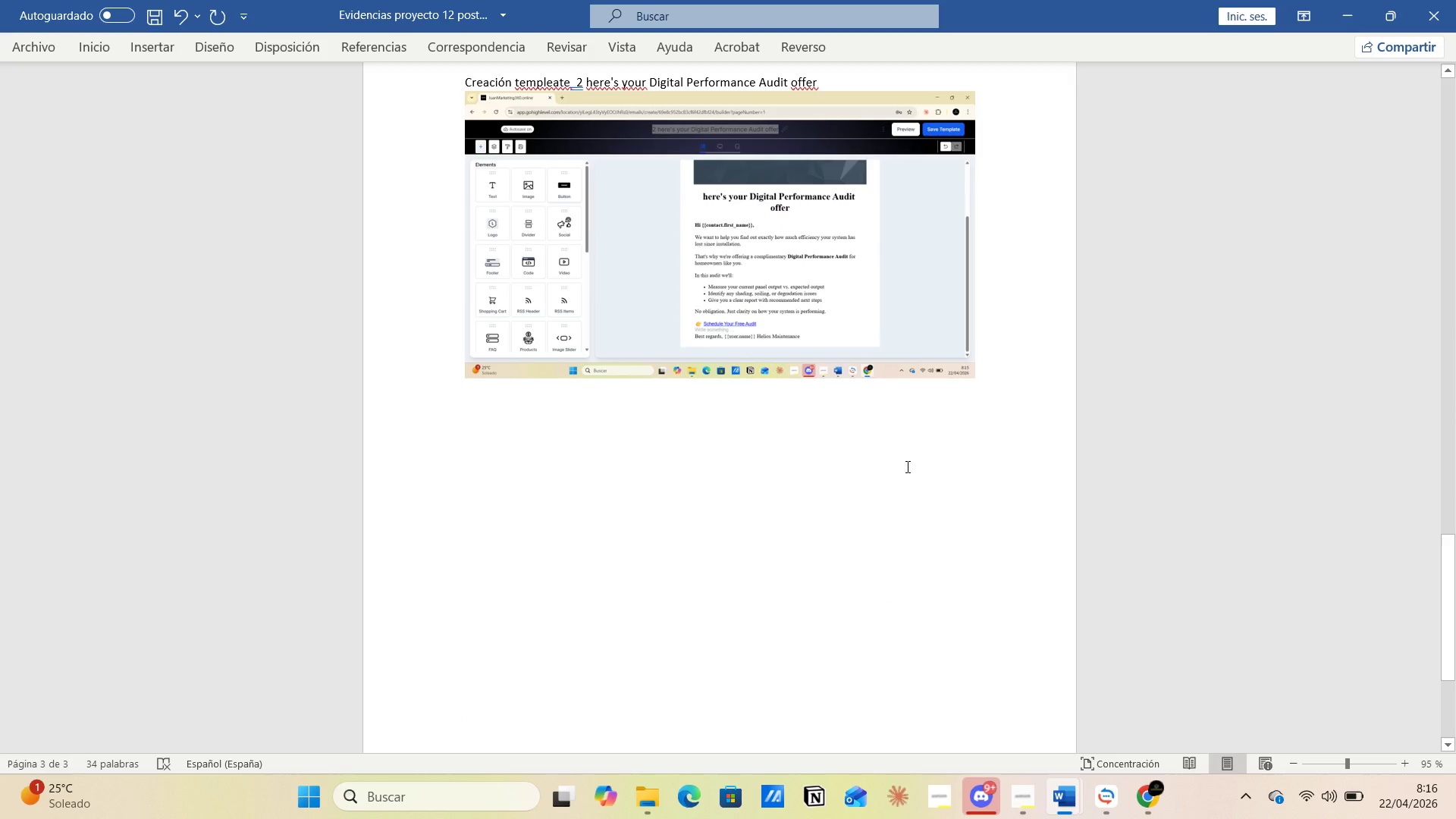 
type(crweacion 3 templeate )
 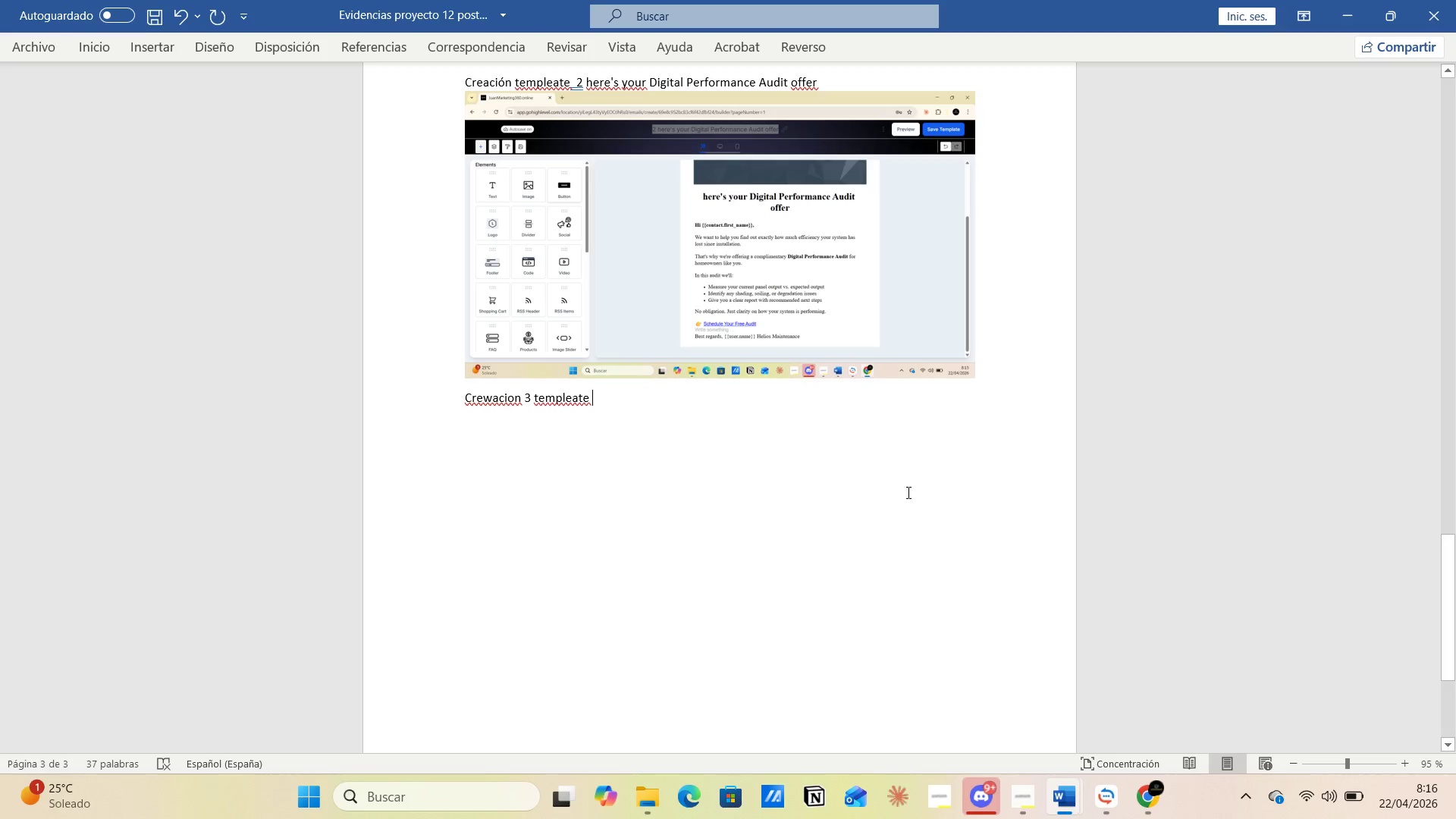 
key(Enter)
 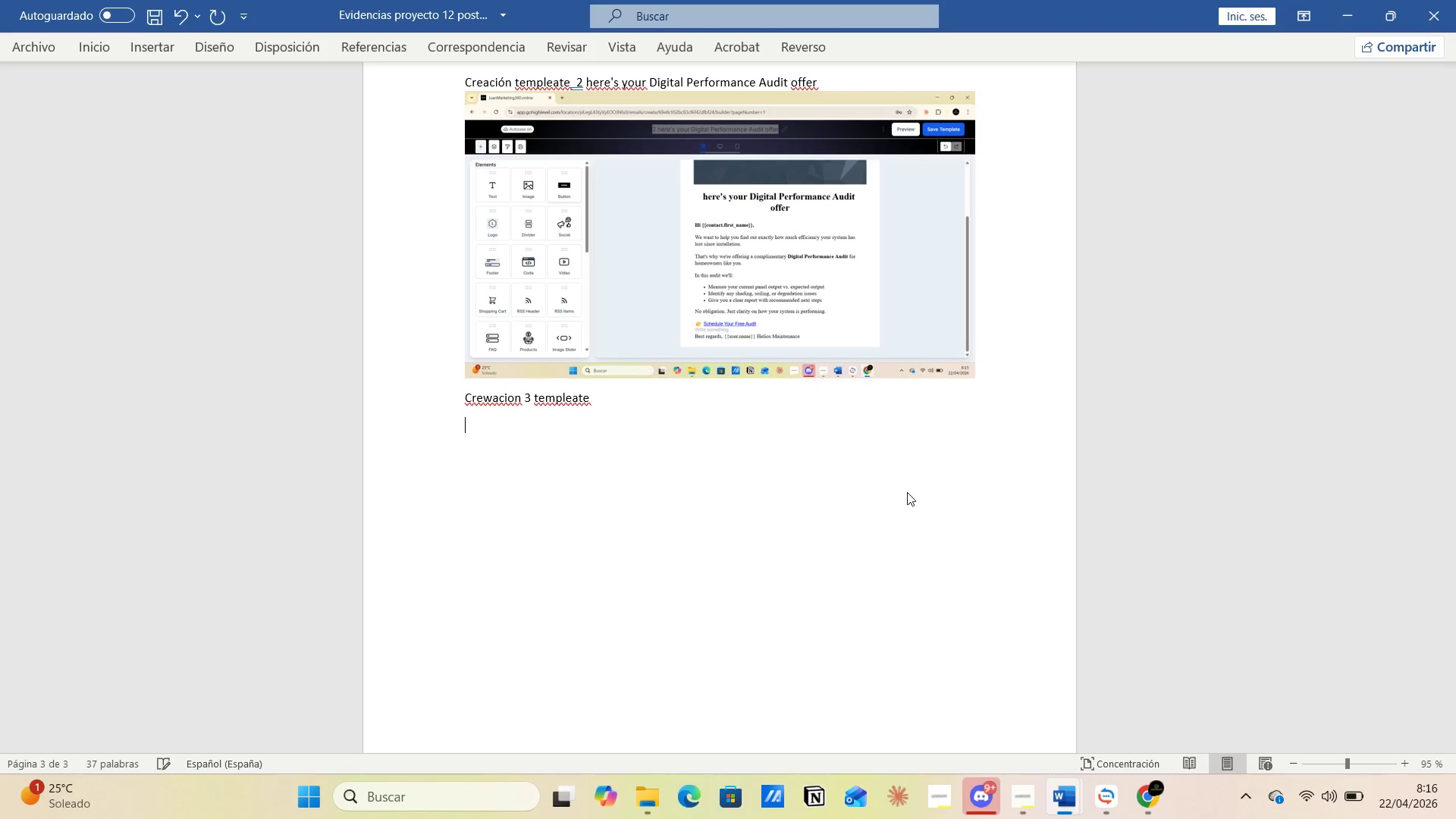 
key(Alt+AltLeft)
 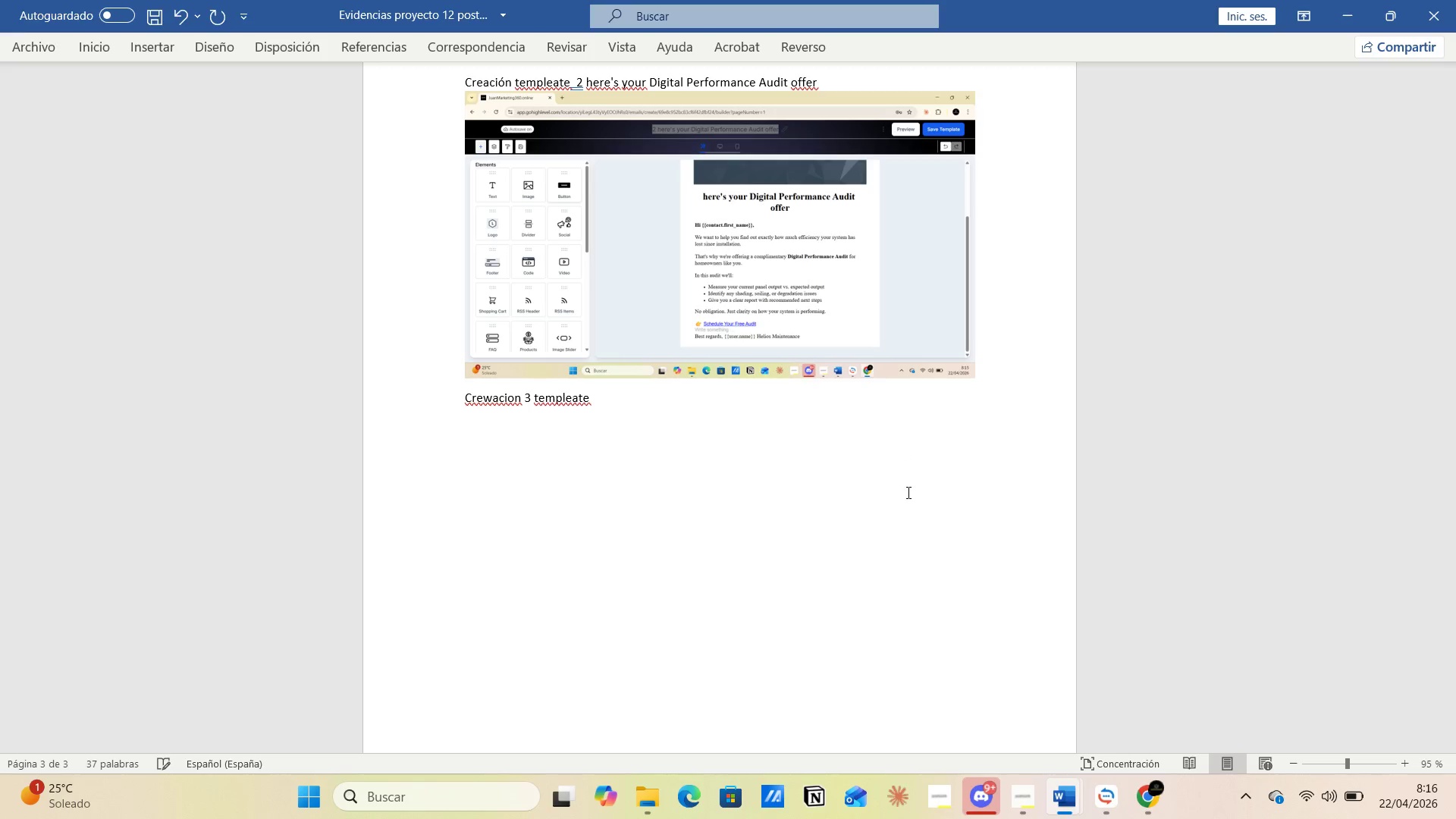 
key(Alt+Tab)
 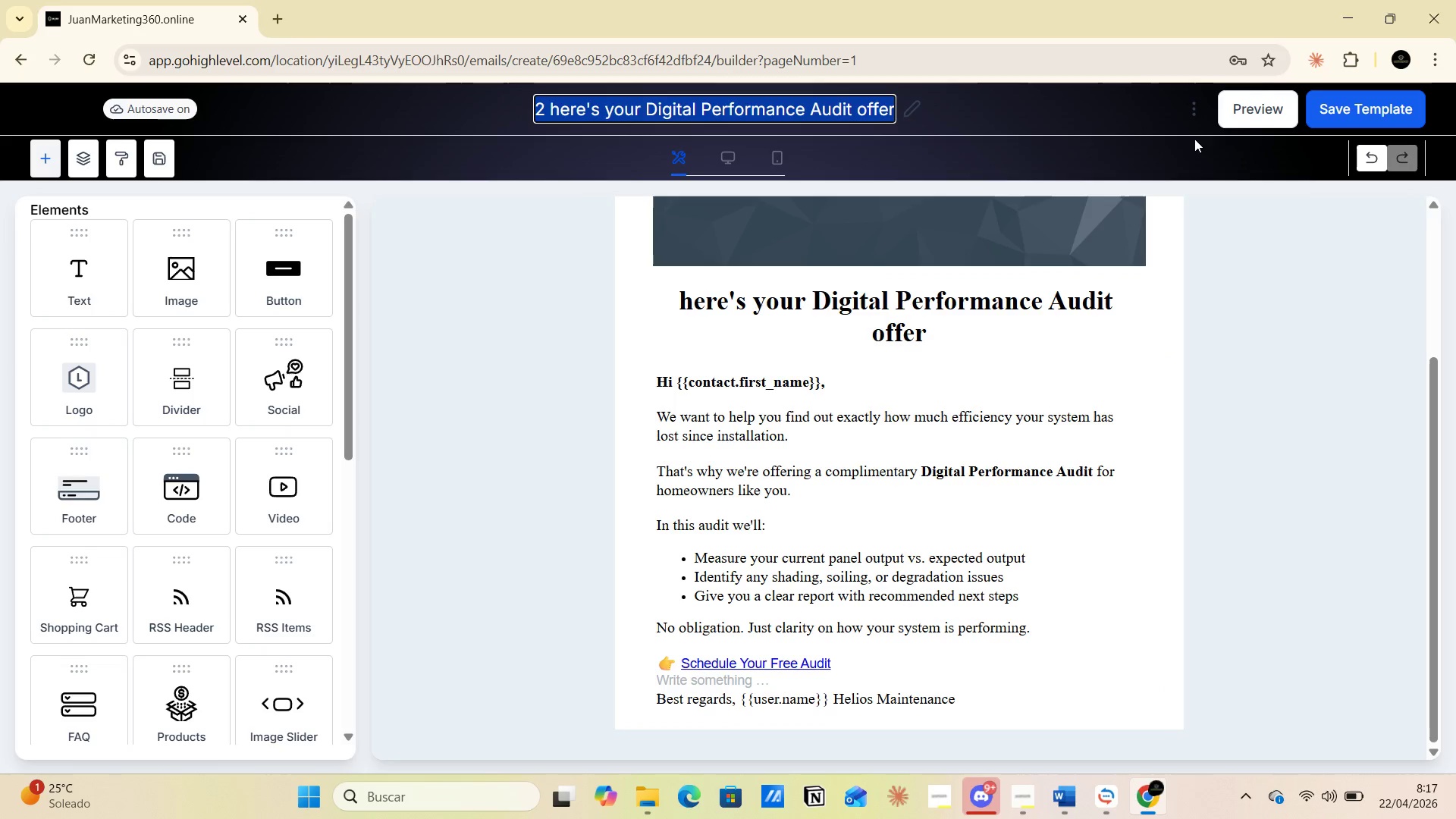 
left_click([1325, 114])
 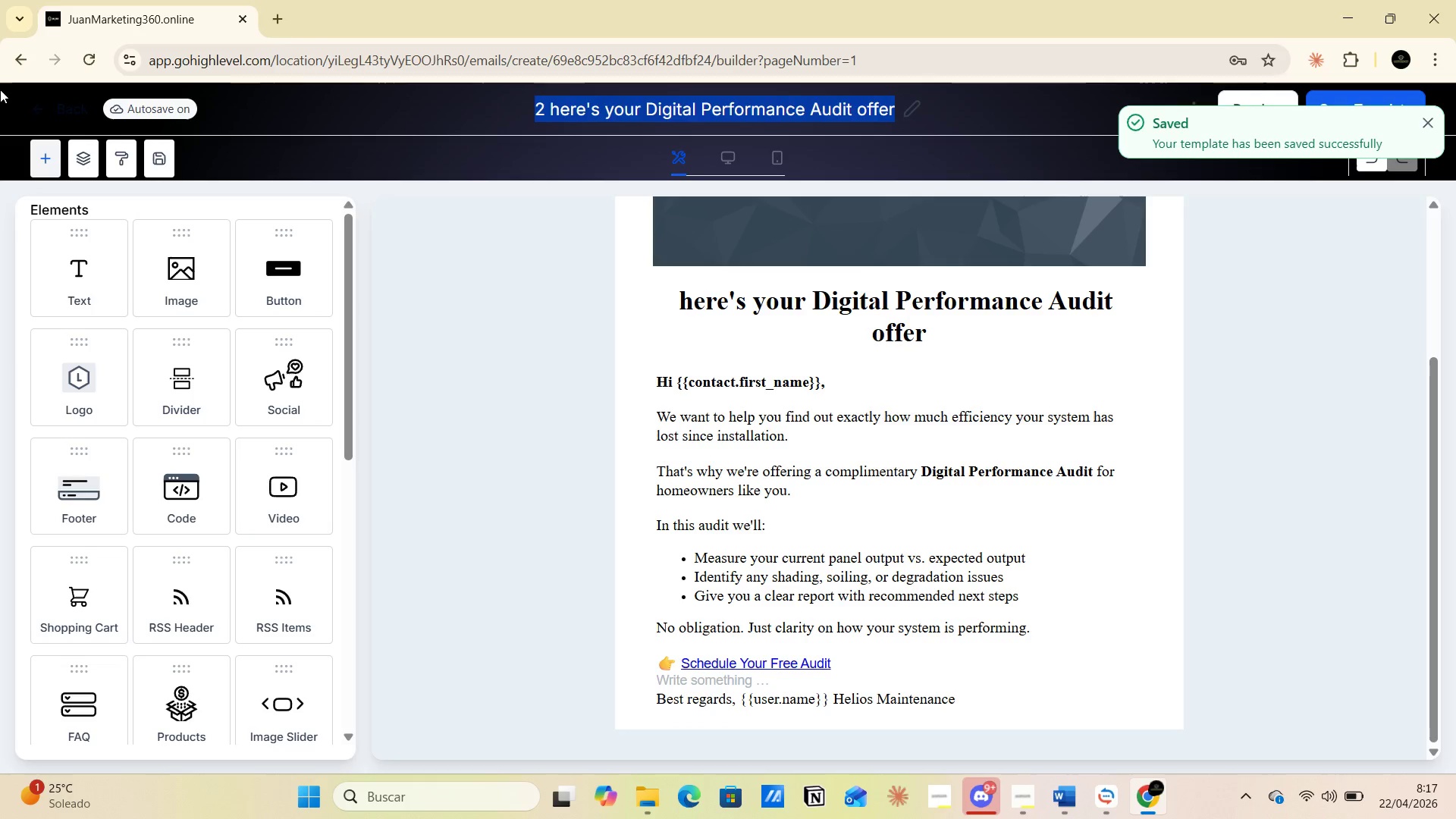 
wait(6.48)
 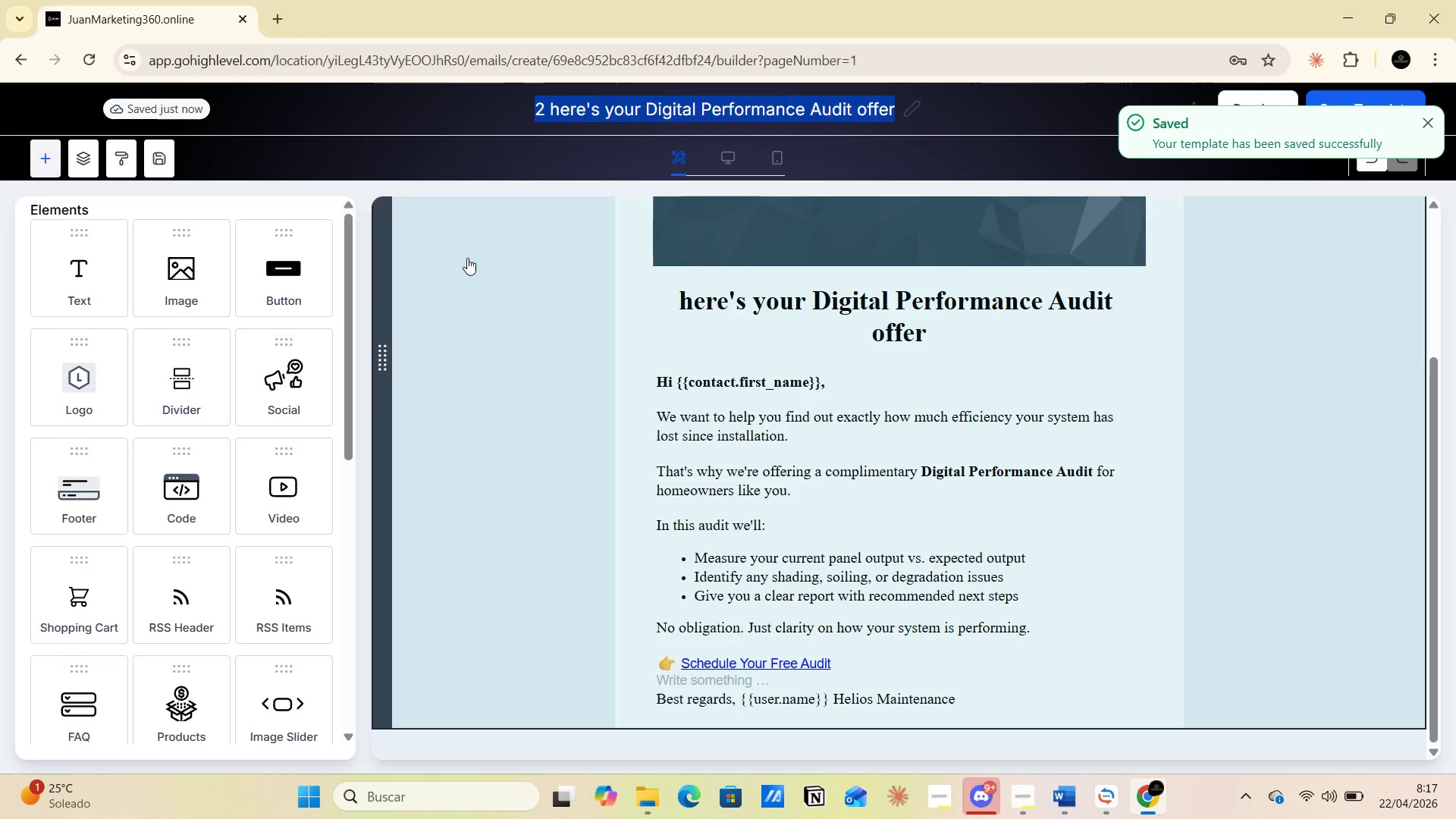 
left_click([15, 59])
 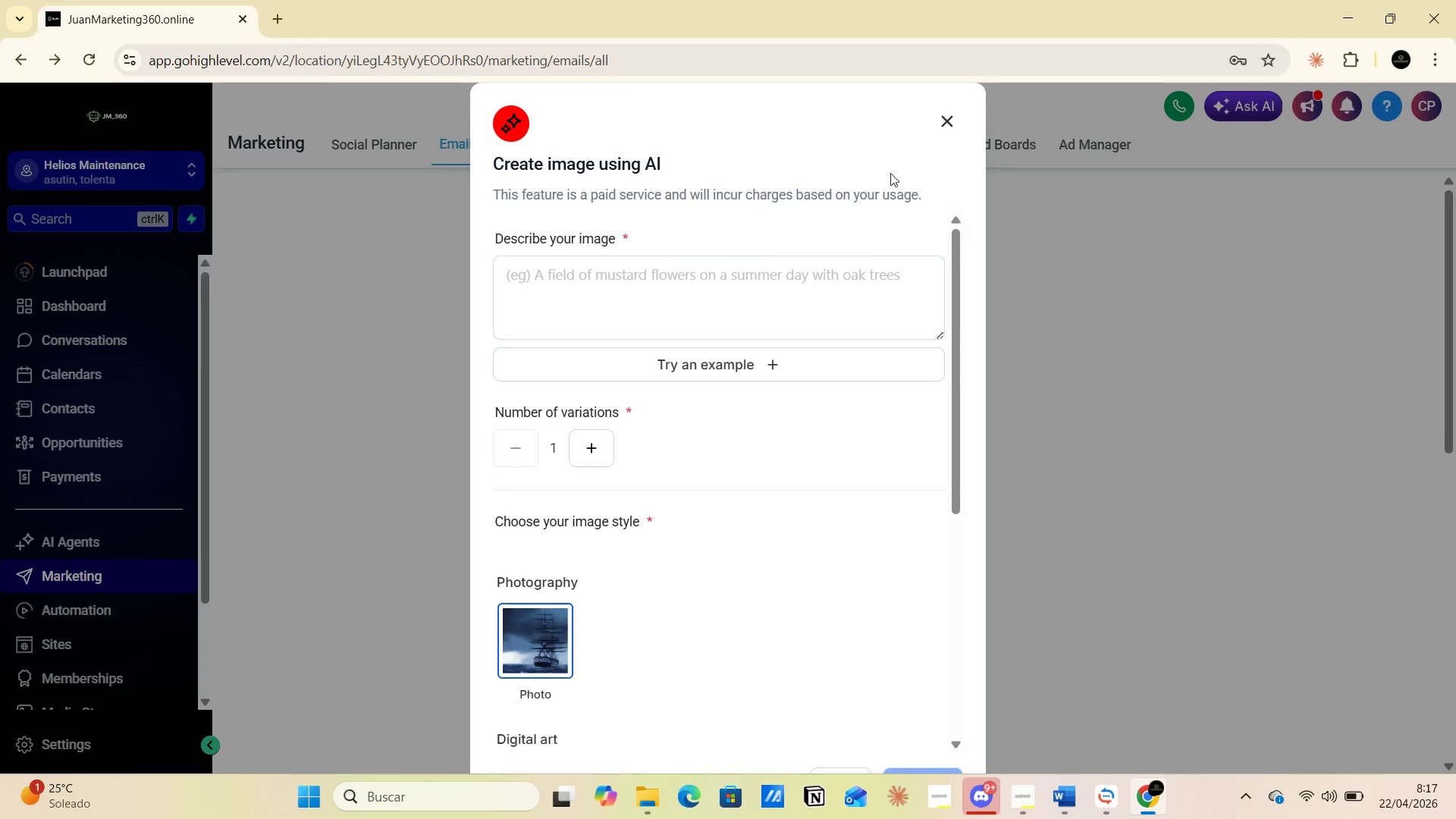 
left_click([946, 118])
 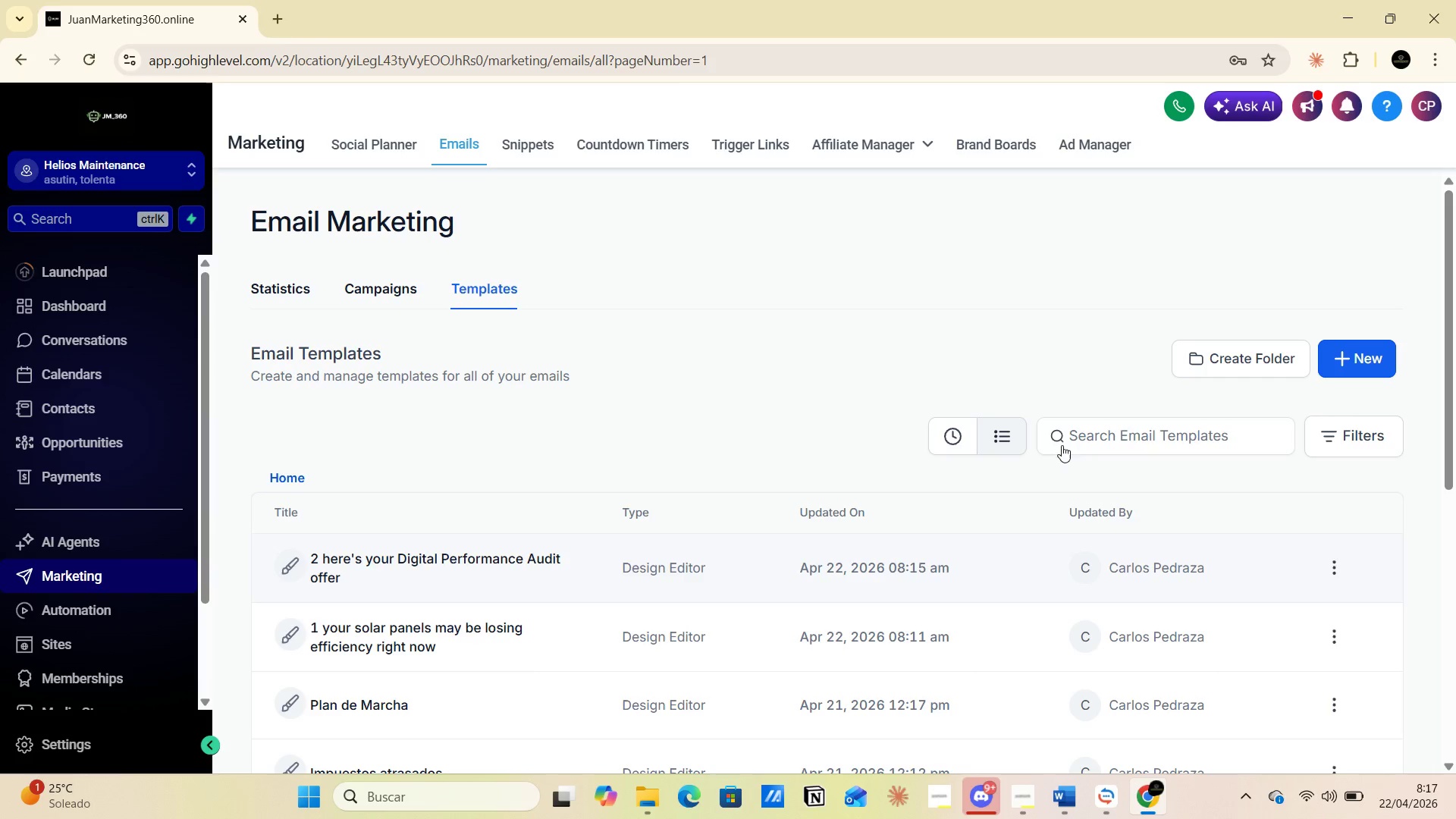 
left_click([1354, 362])
 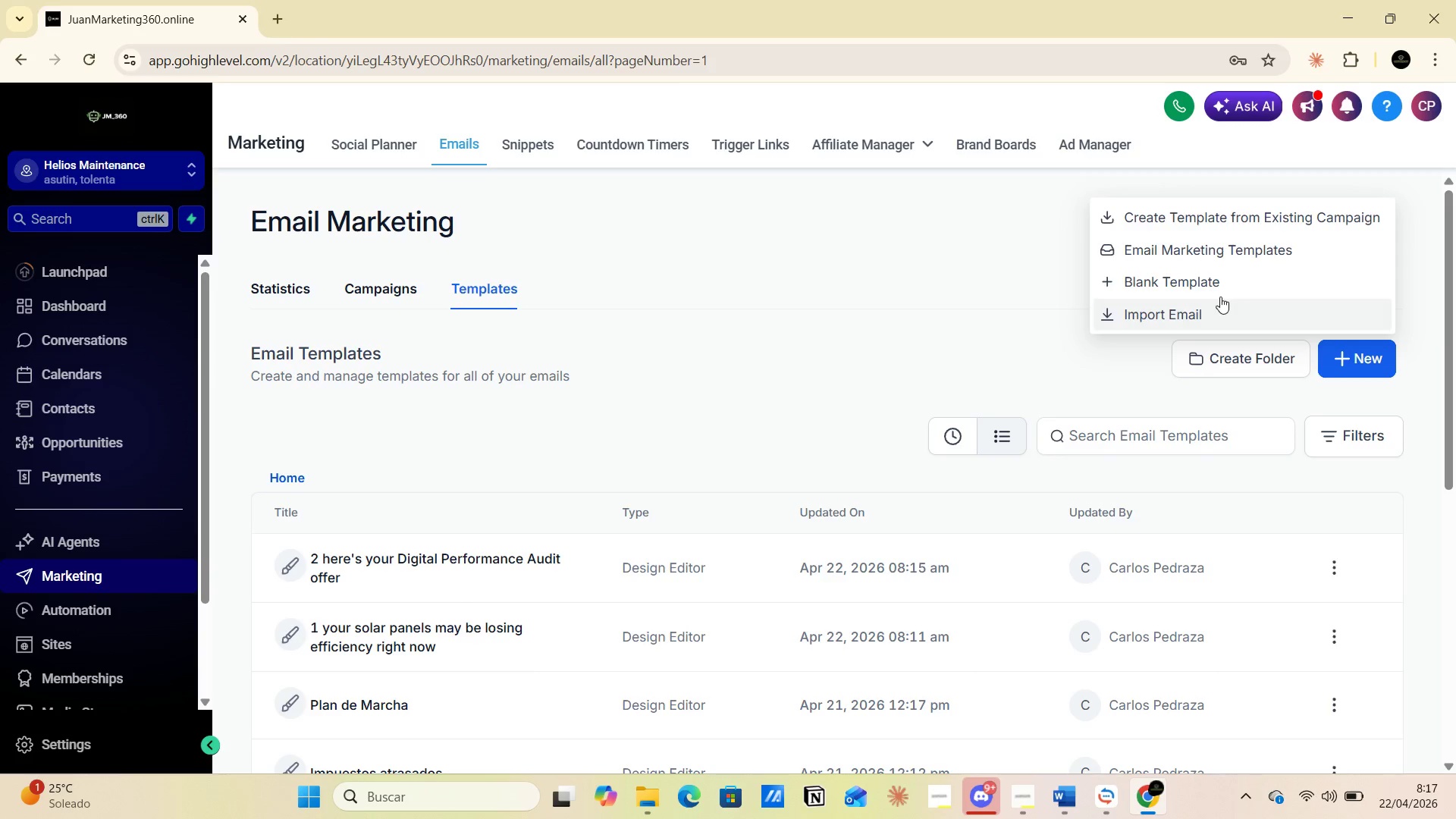 
left_click([1188, 287])
 